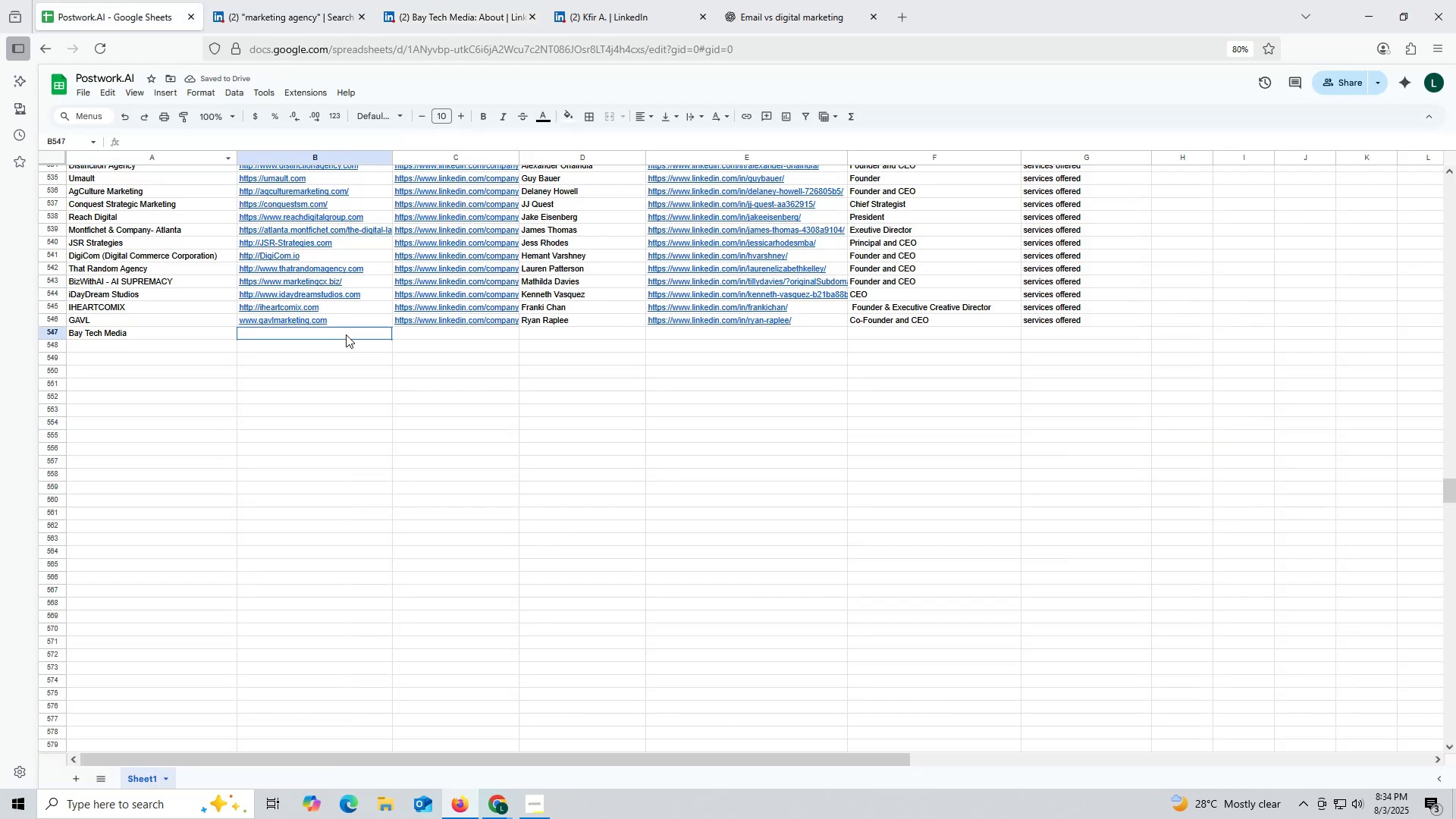 
double_click([346, 334])
 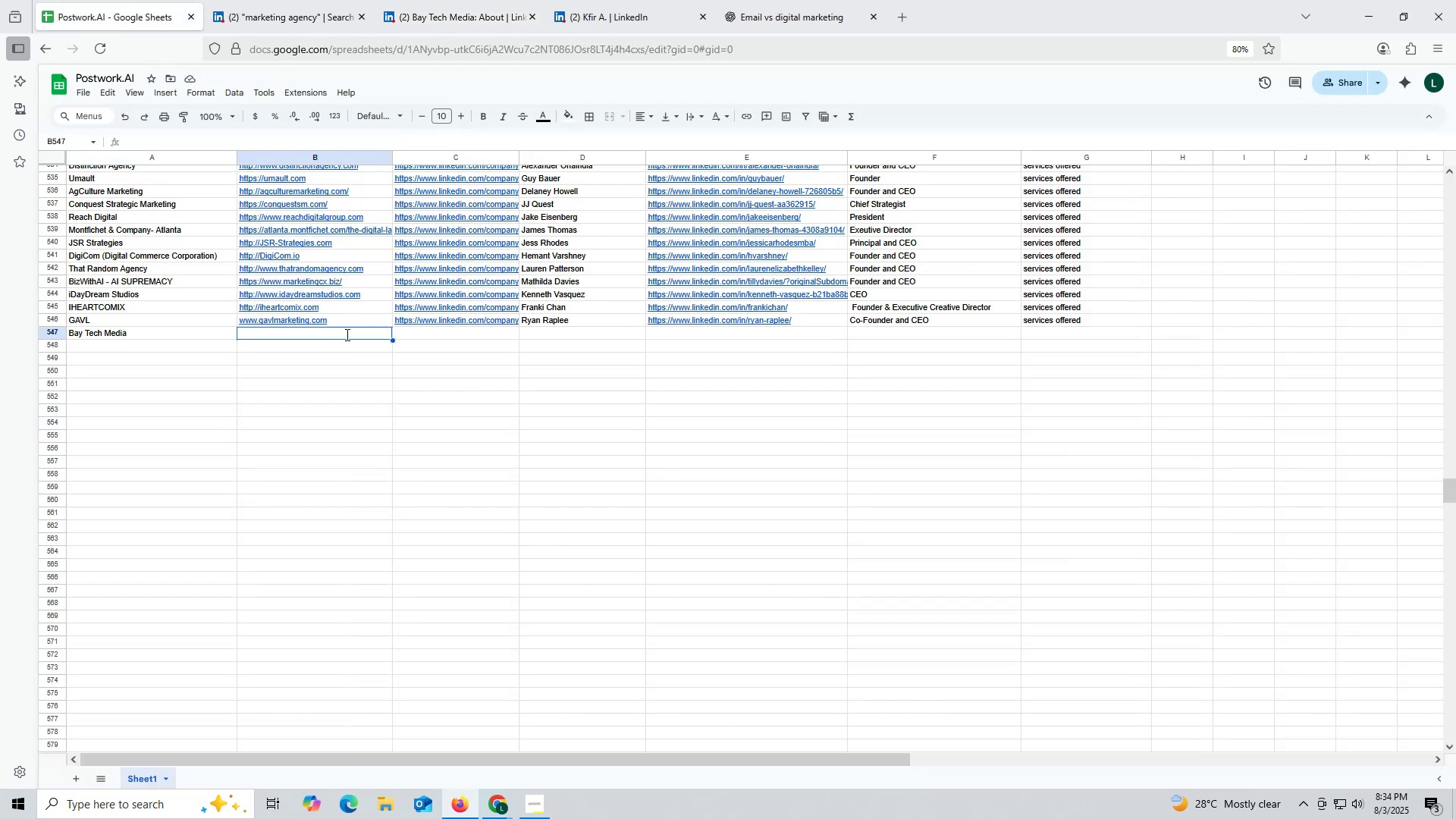 
key(Control+ControlLeft)
 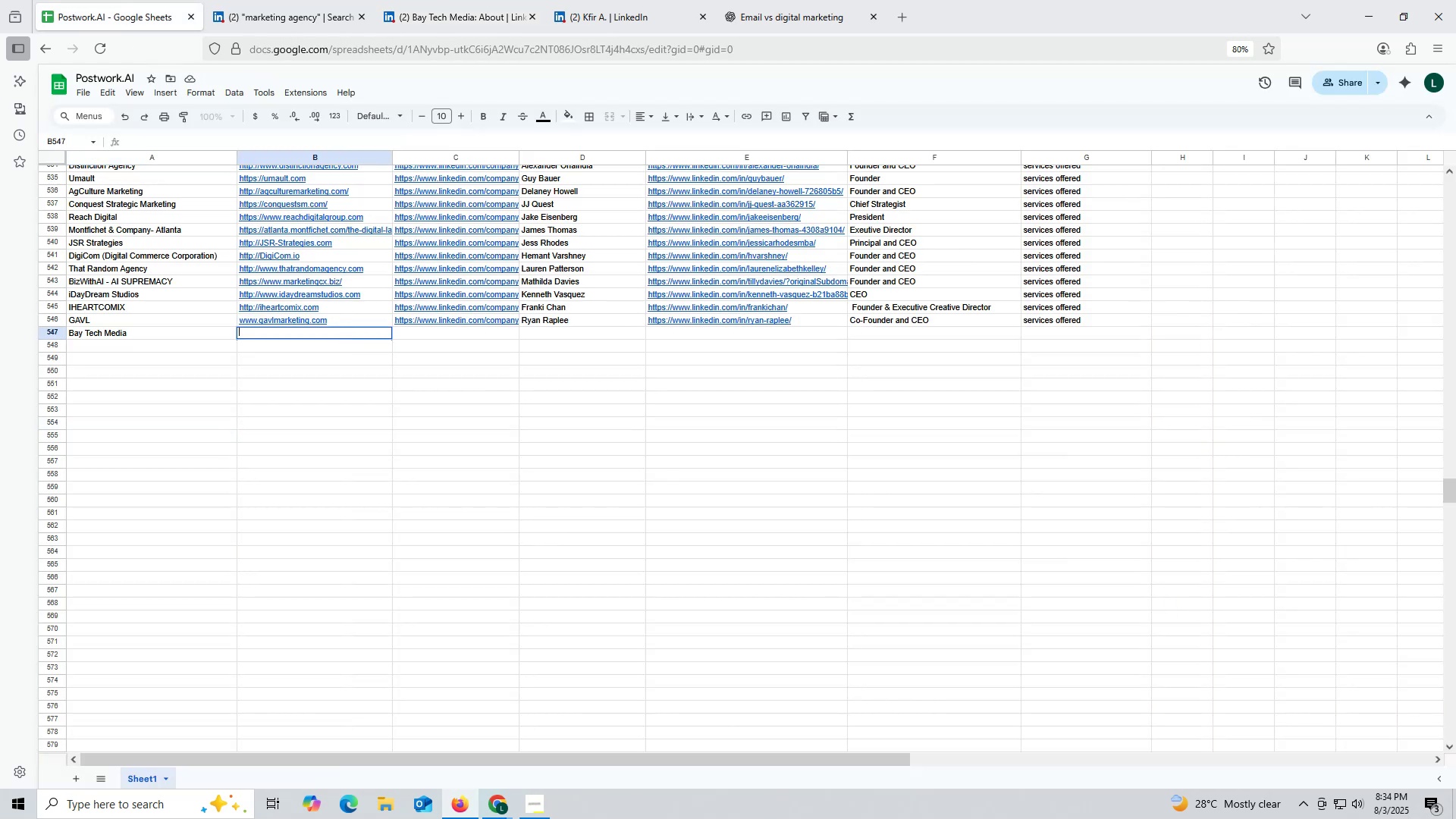 
key(Control+V)
 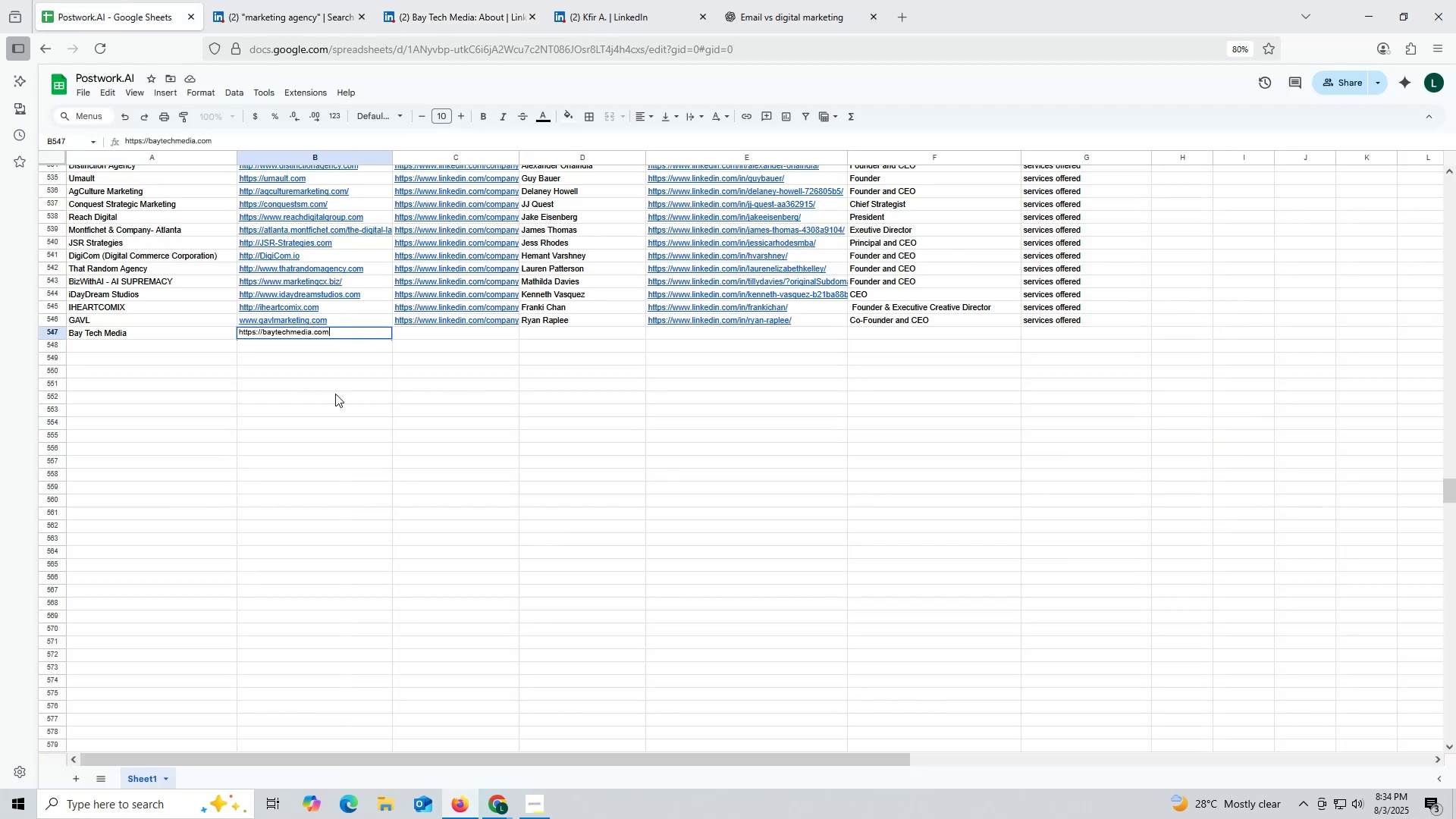 
triple_click([335, 394])
 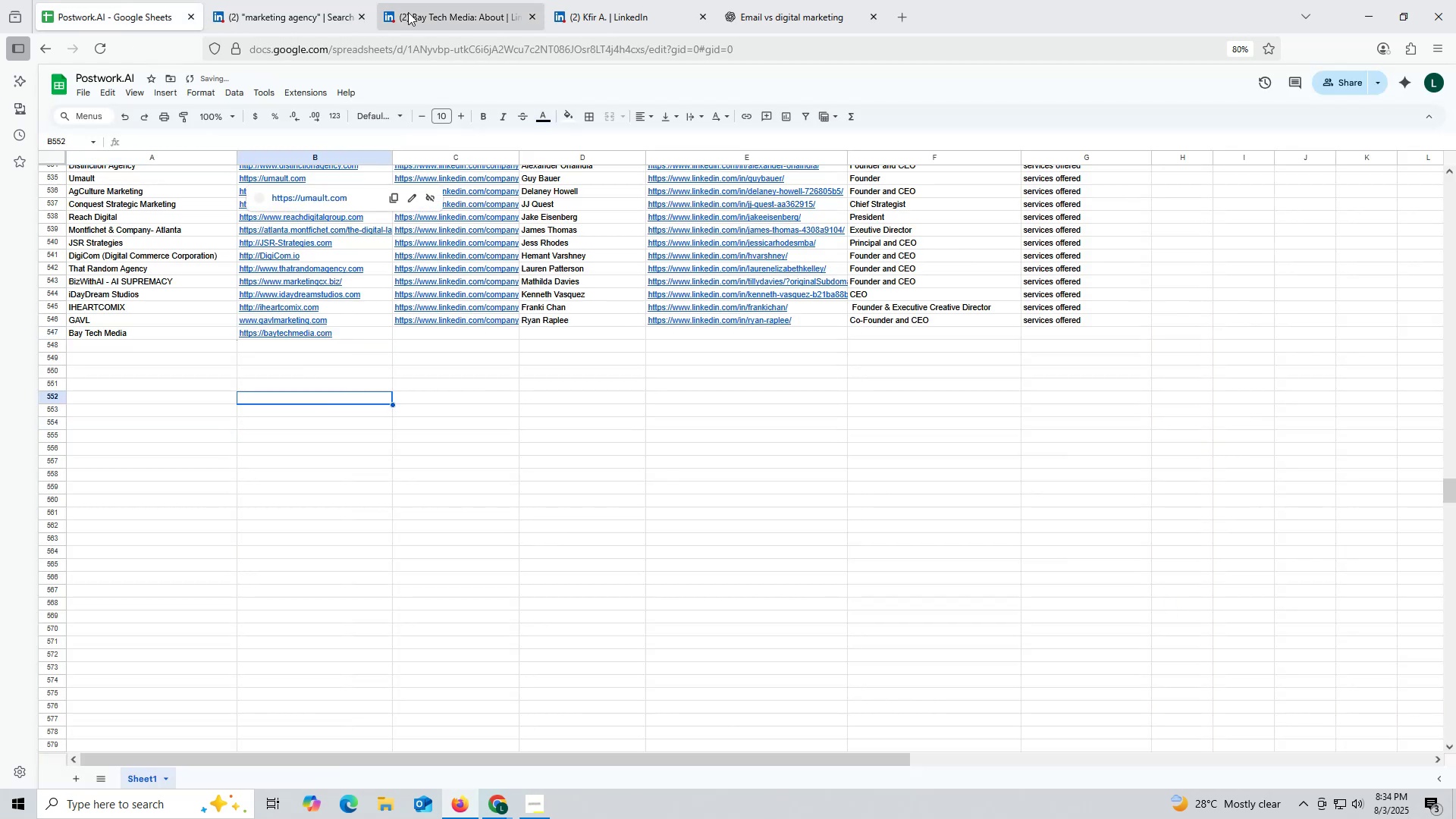 
left_click([421, 14])
 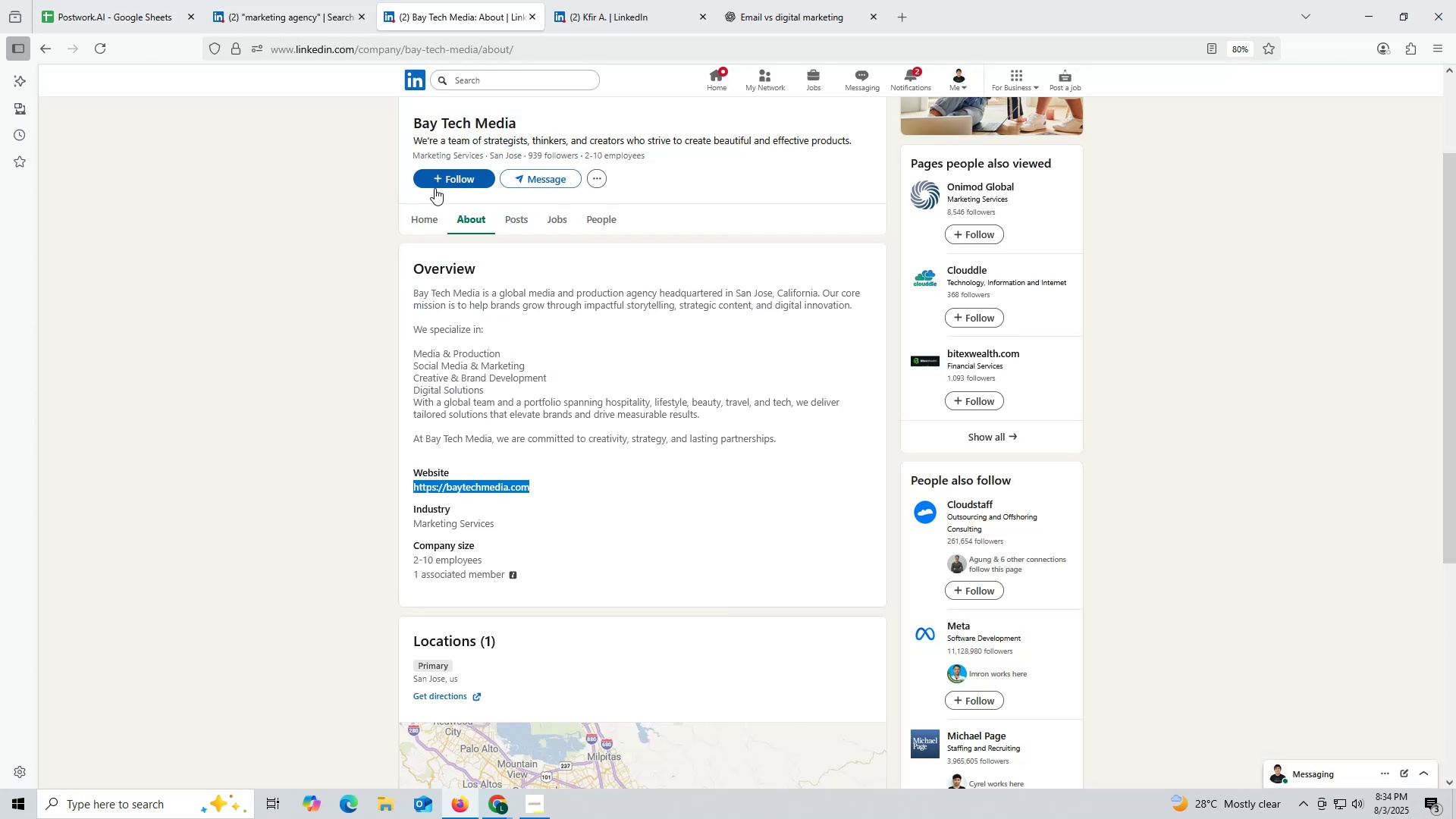 
scroll: coordinate [433, 181], scroll_direction: up, amount: 9.0
 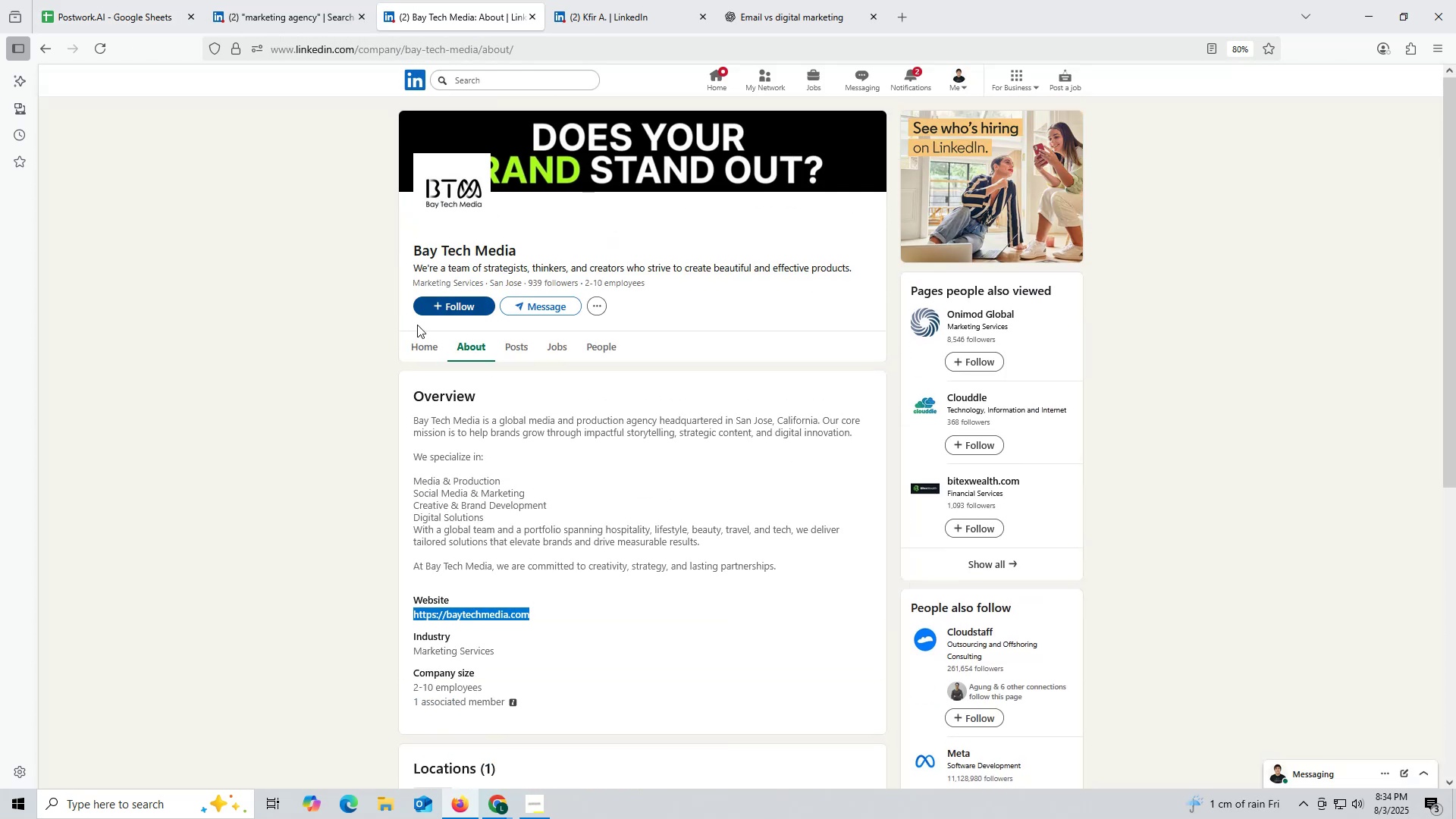 
left_click([421, 341])
 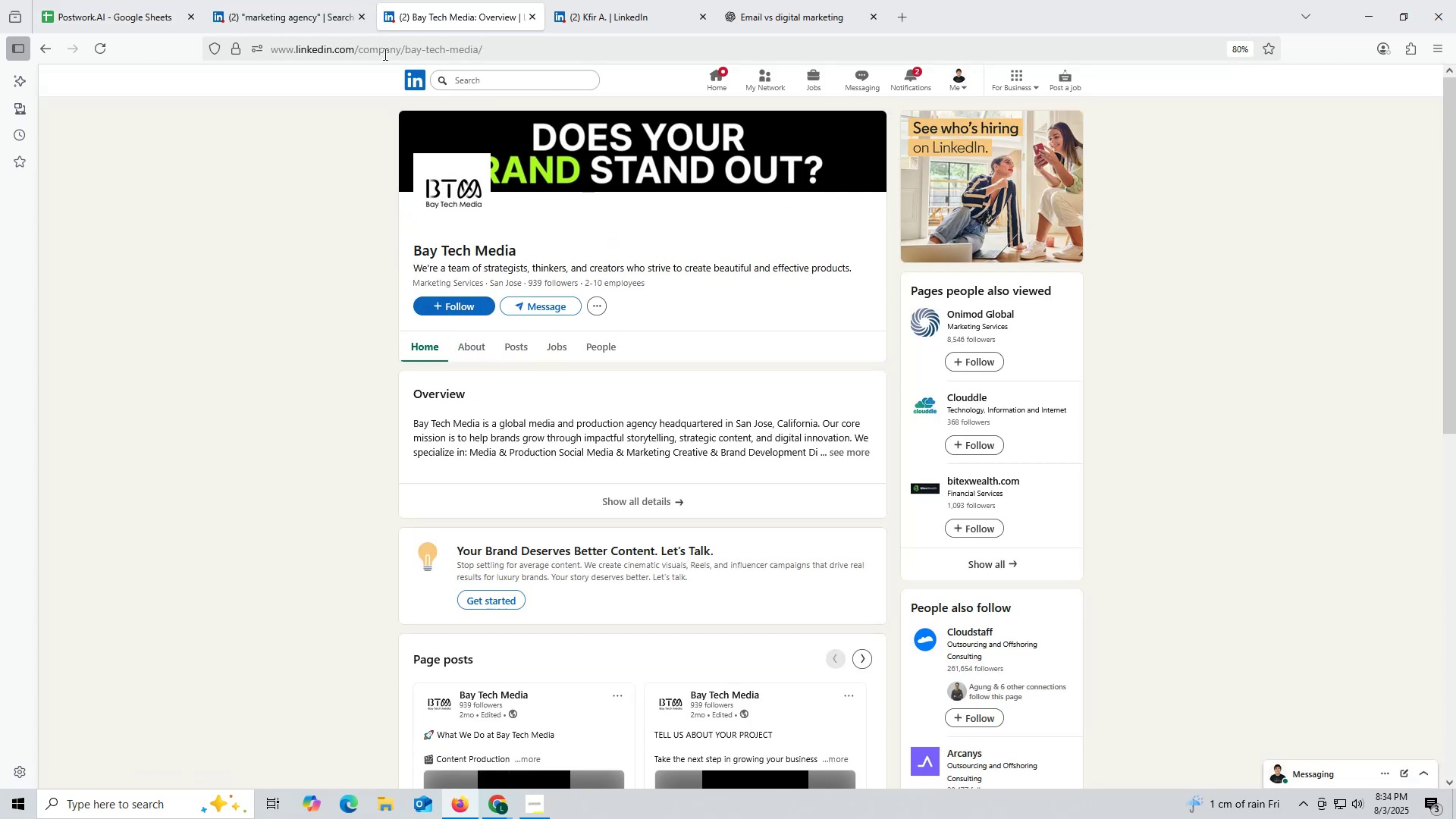 
double_click([384, 54])
 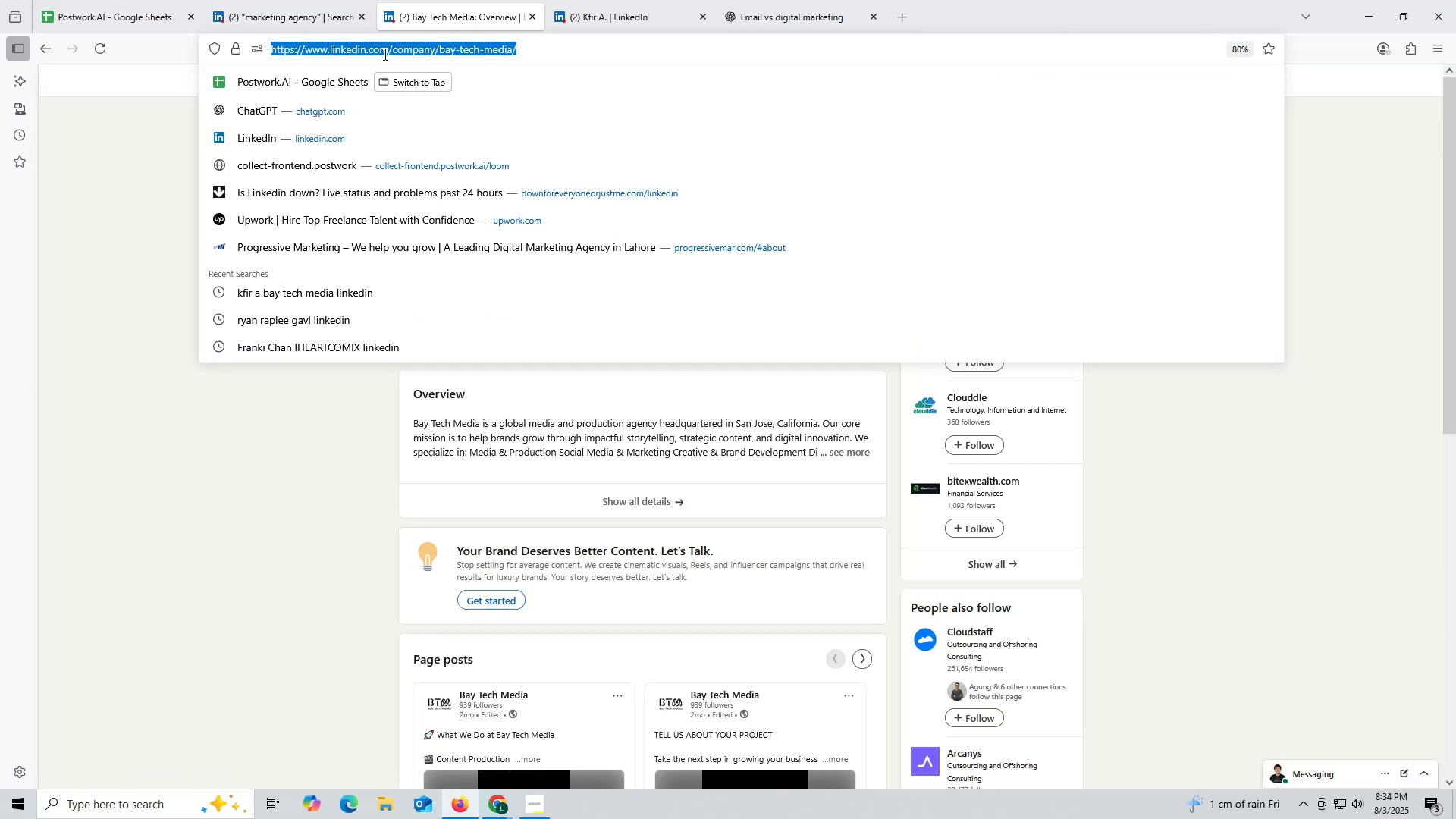 
triple_click([384, 54])
 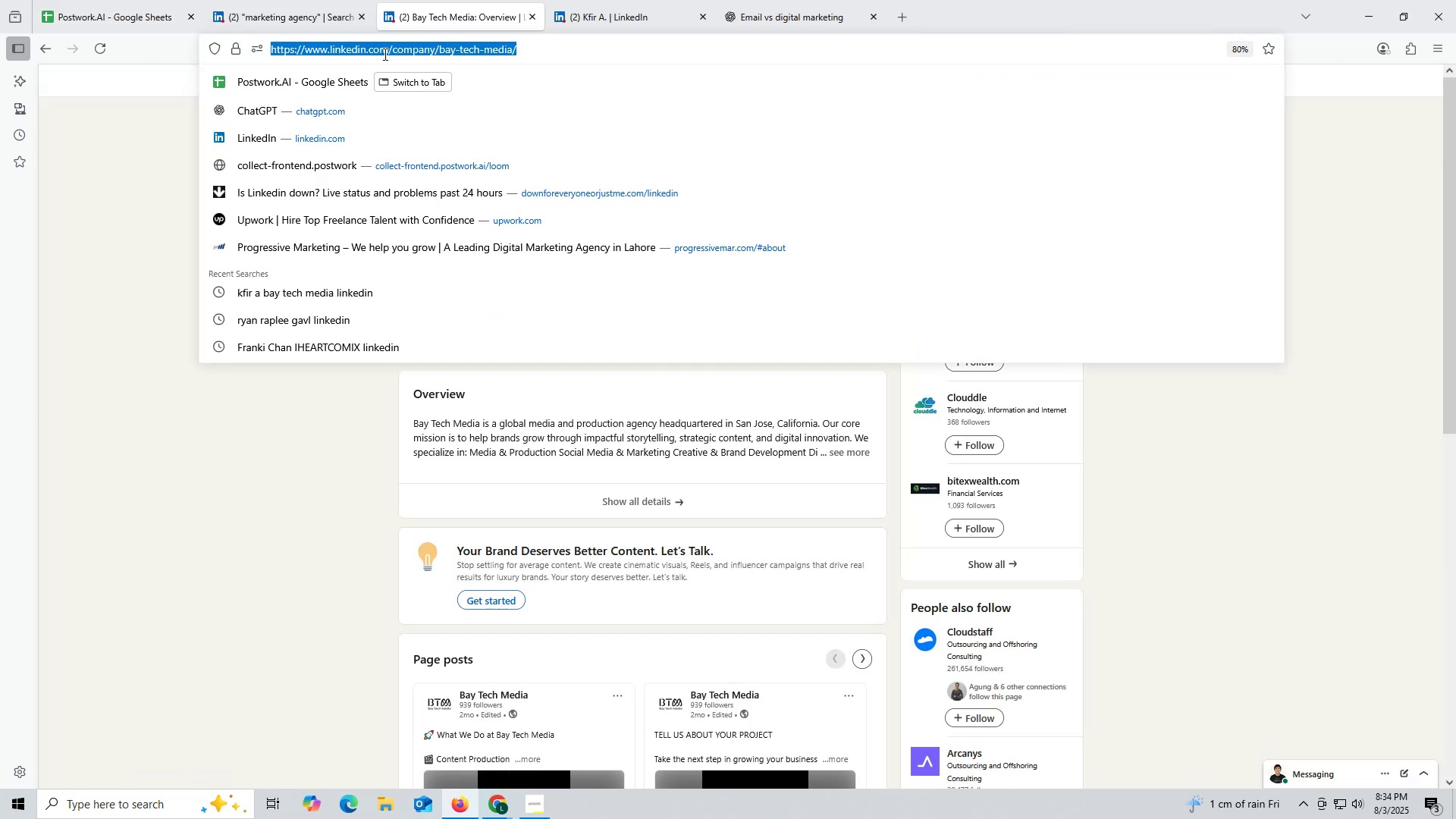 
key(Control+ControlLeft)
 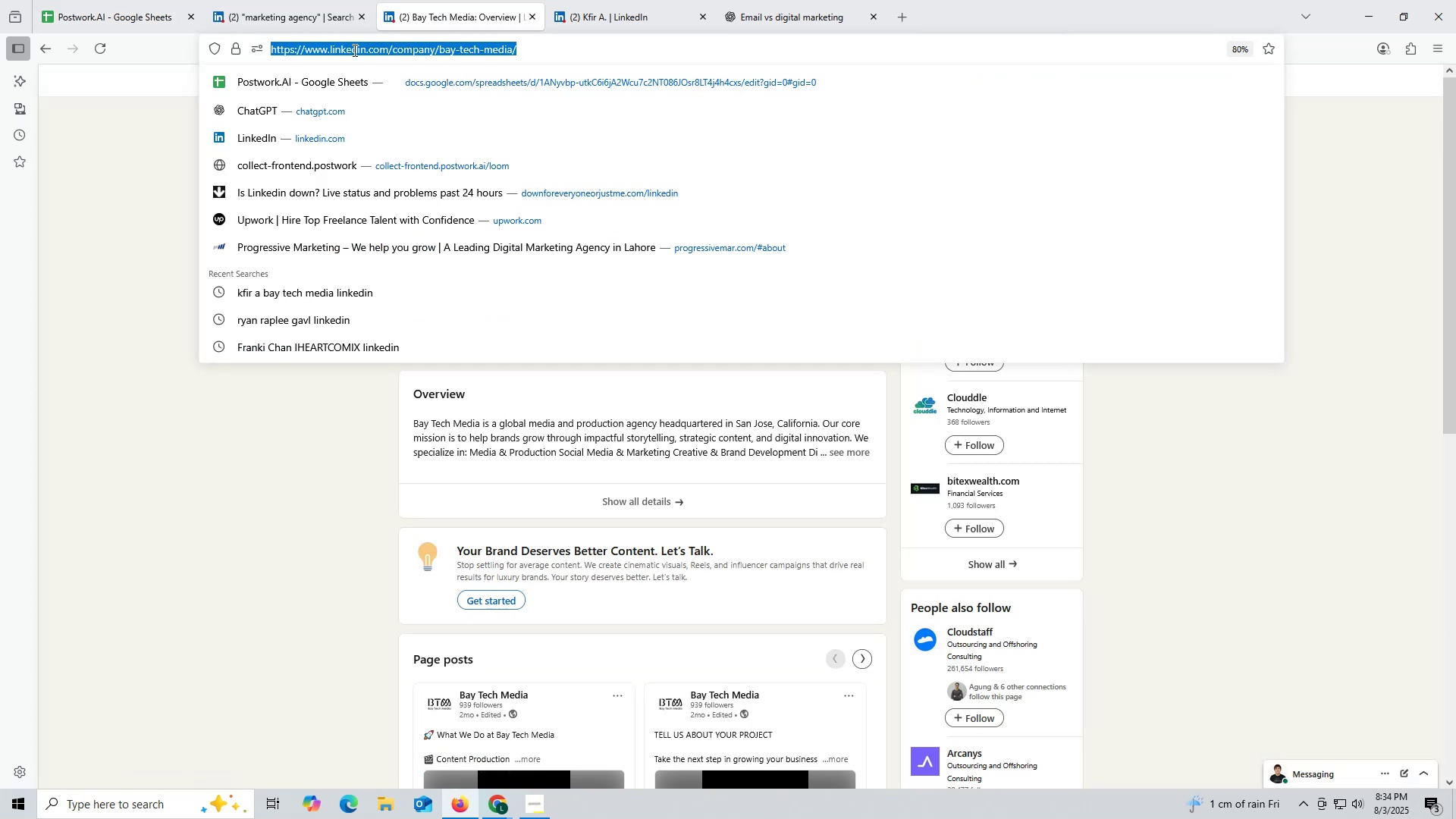 
key(Control+C)
 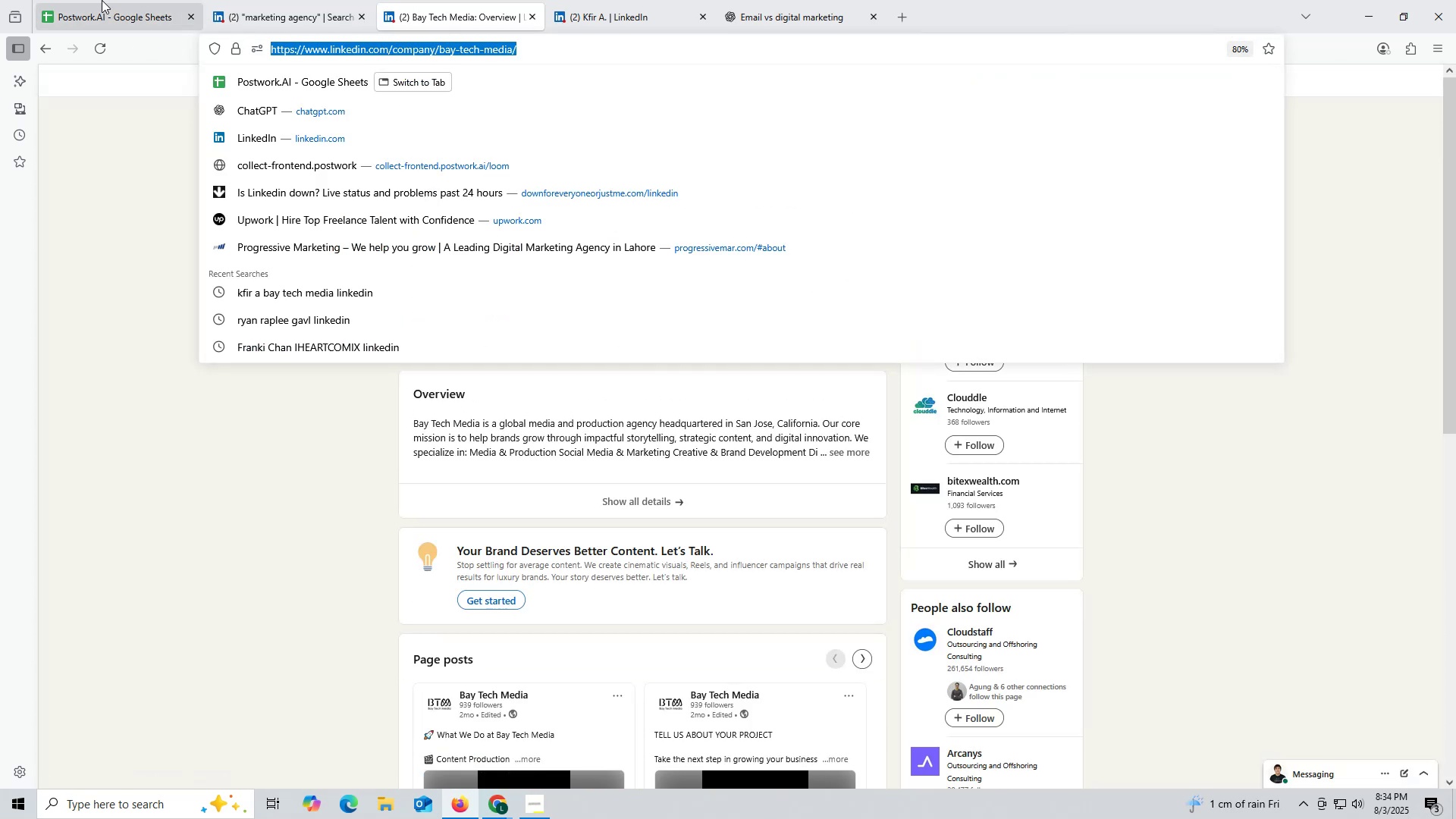 
left_click([102, 0])
 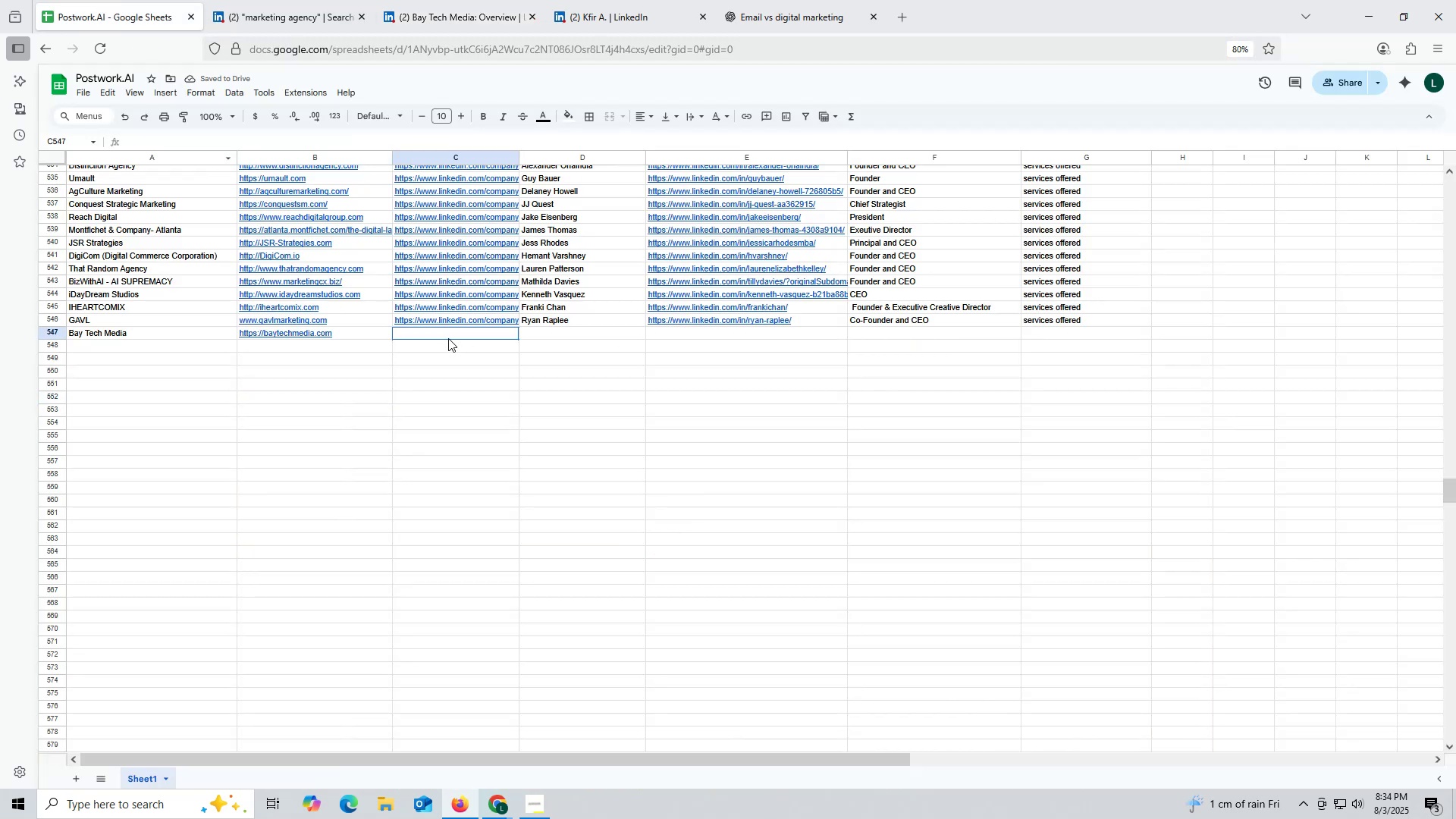 
double_click([448, 338])
 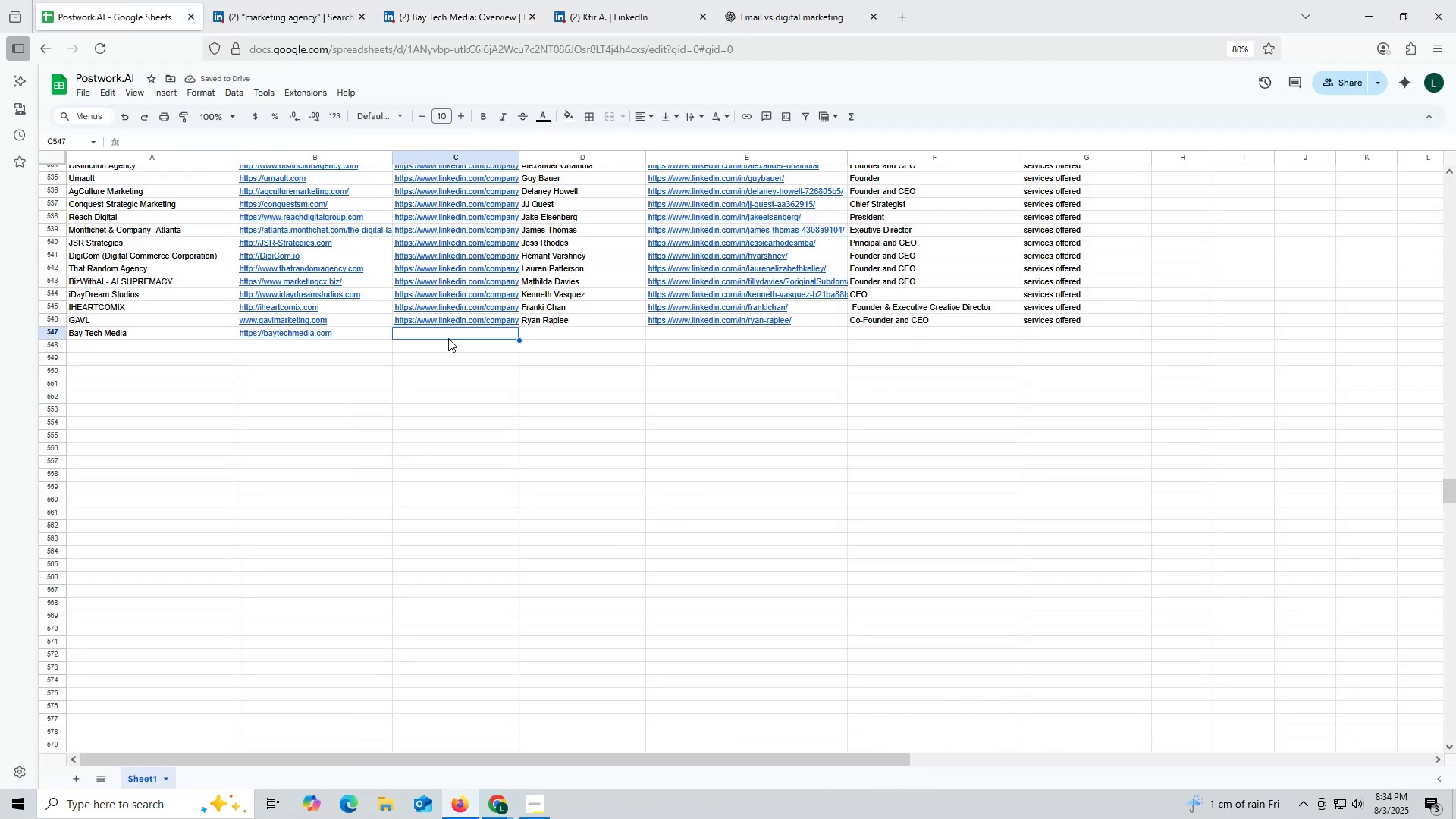 
key(Control+ControlLeft)
 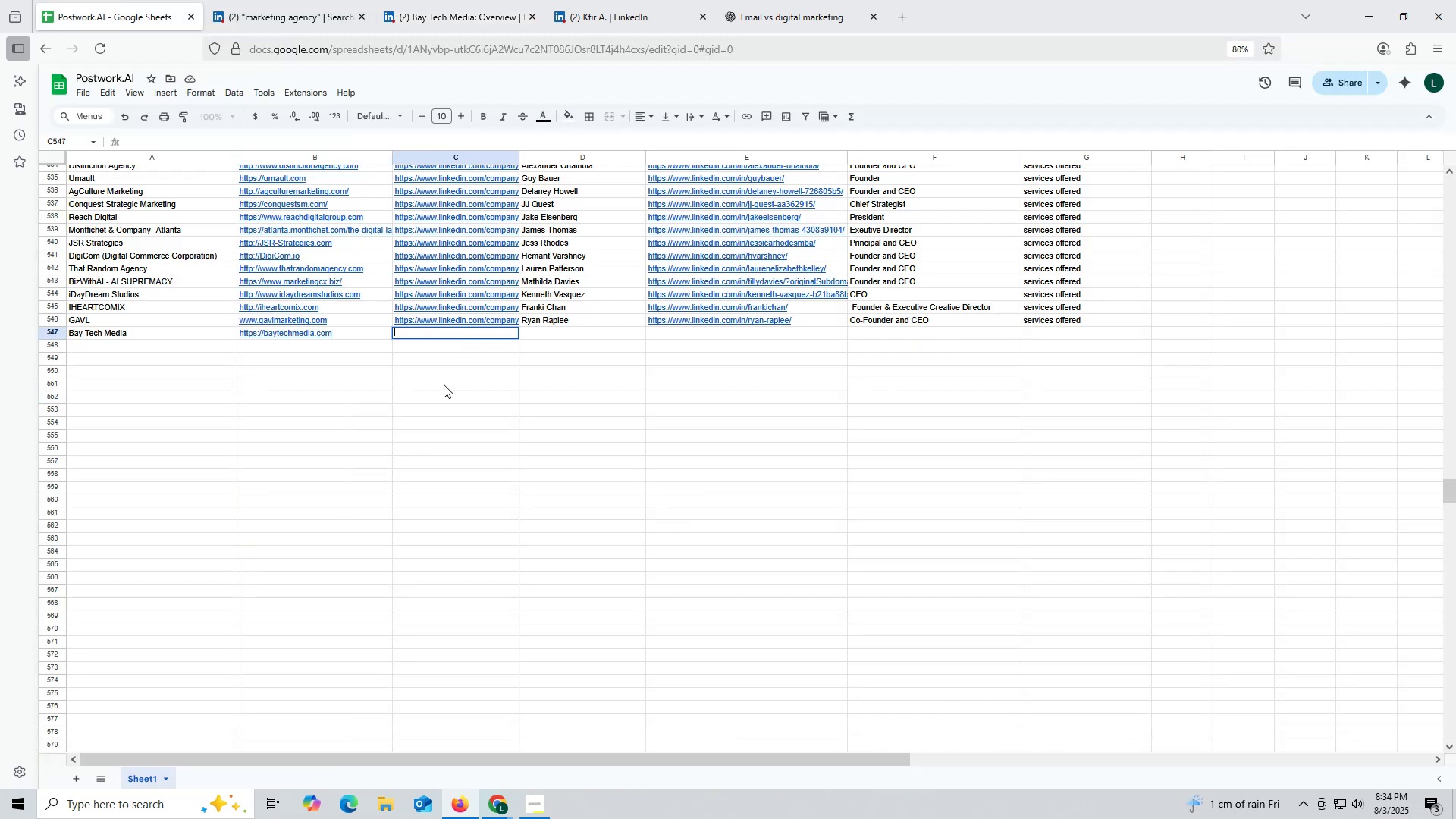 
key(Control+V)
 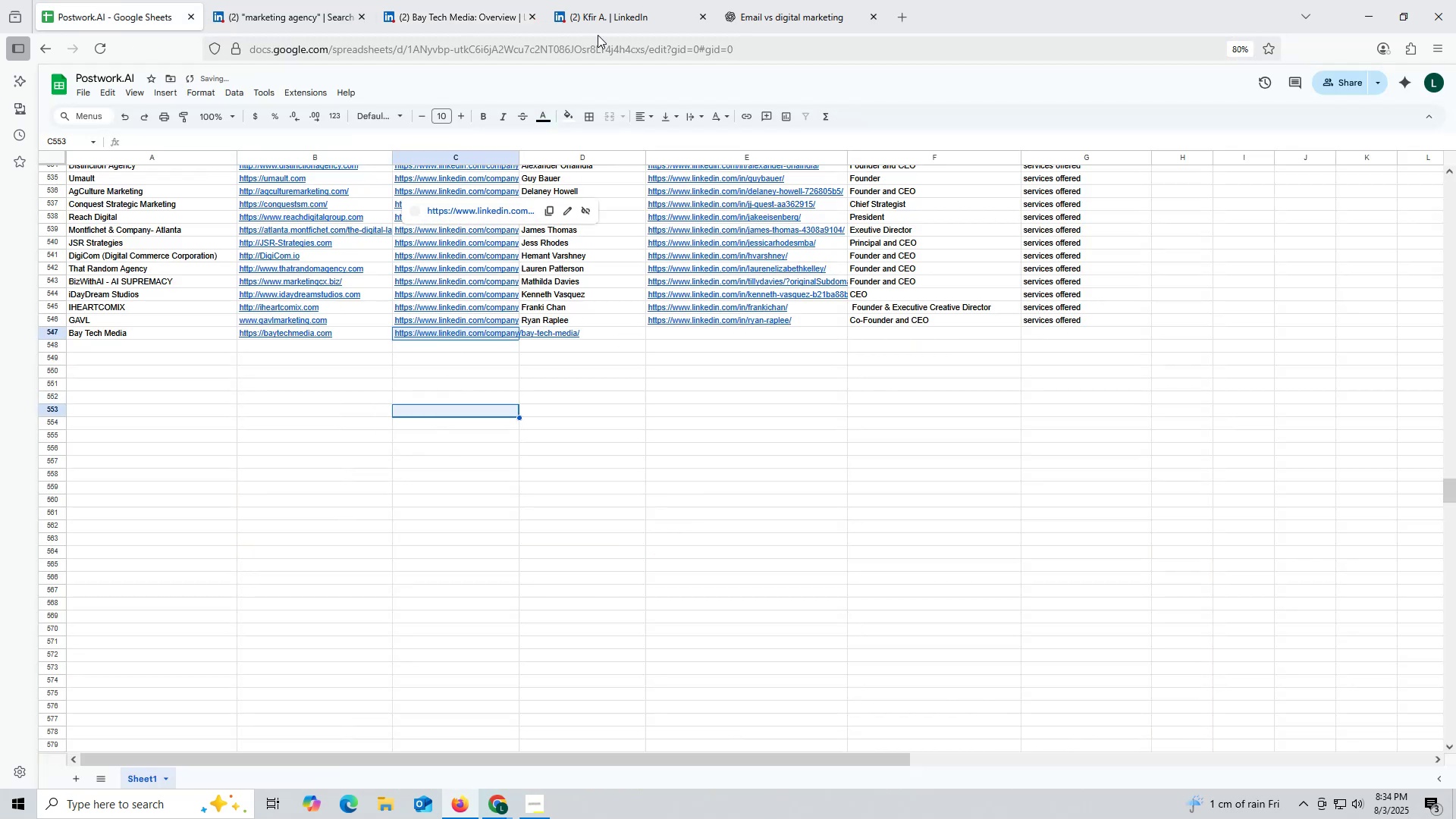 
left_click([601, 21])
 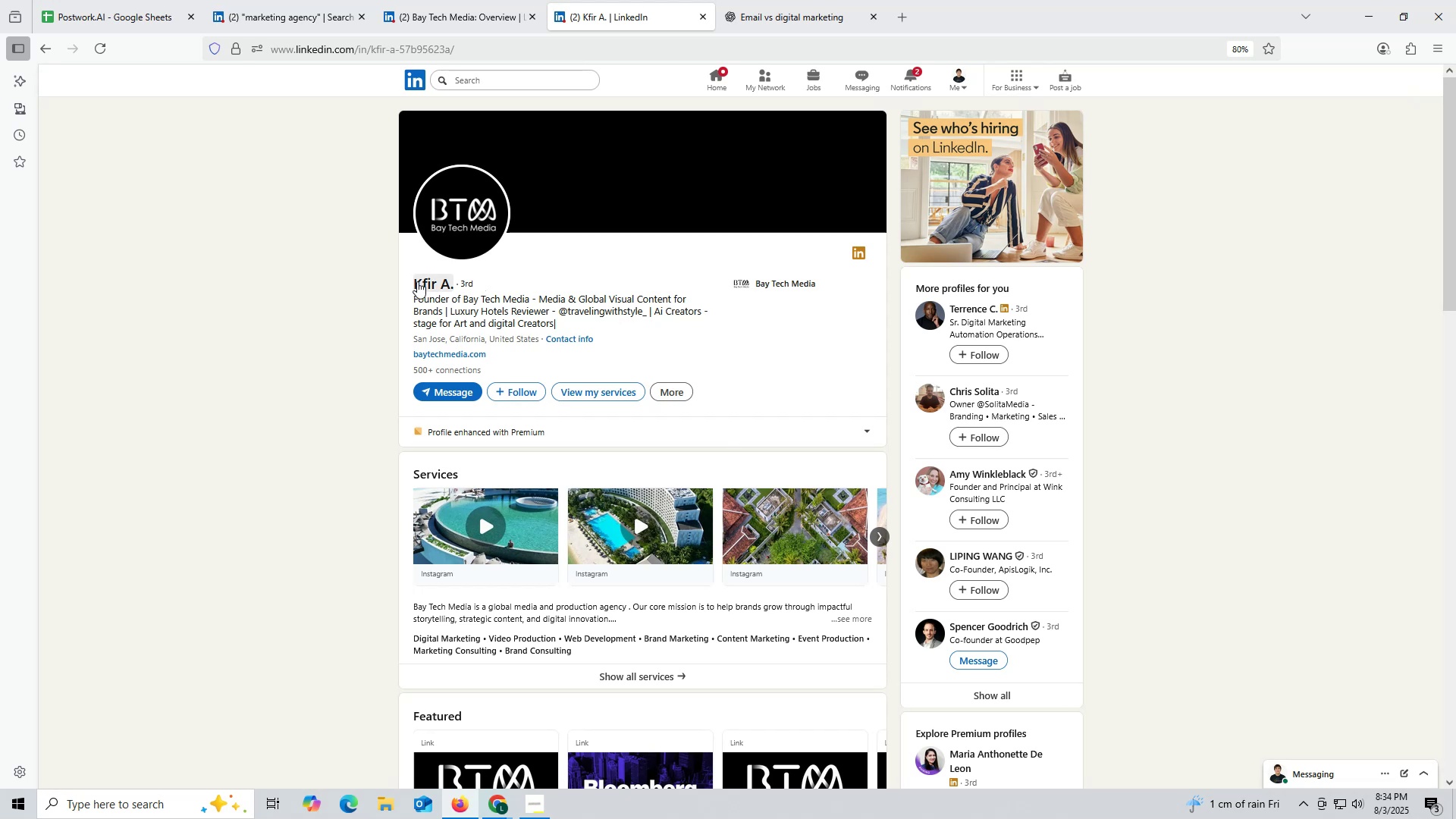 
left_click_drag(start_coordinate=[410, 278], to_coordinate=[456, 285])
 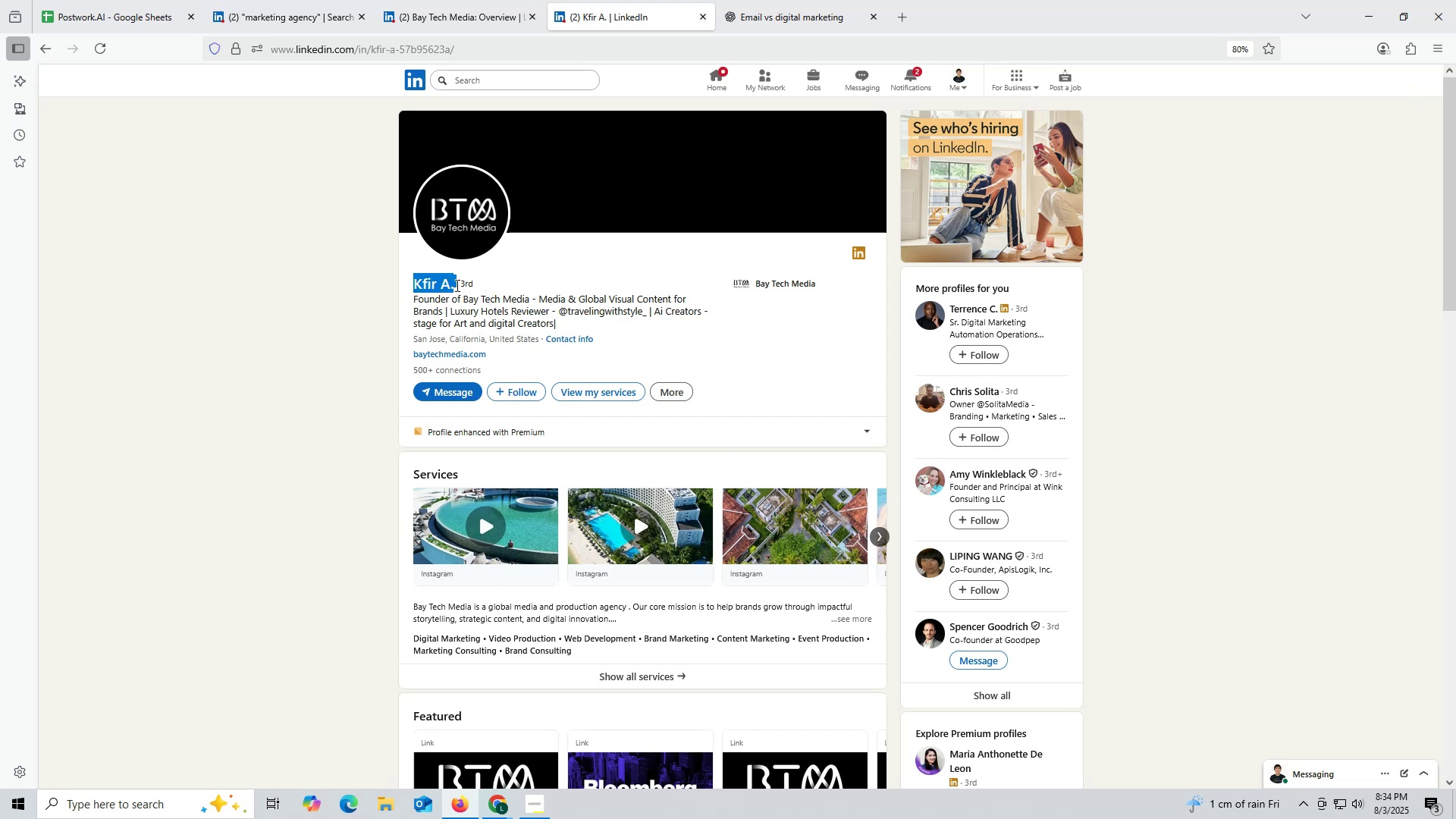 
key(Control+ControlLeft)
 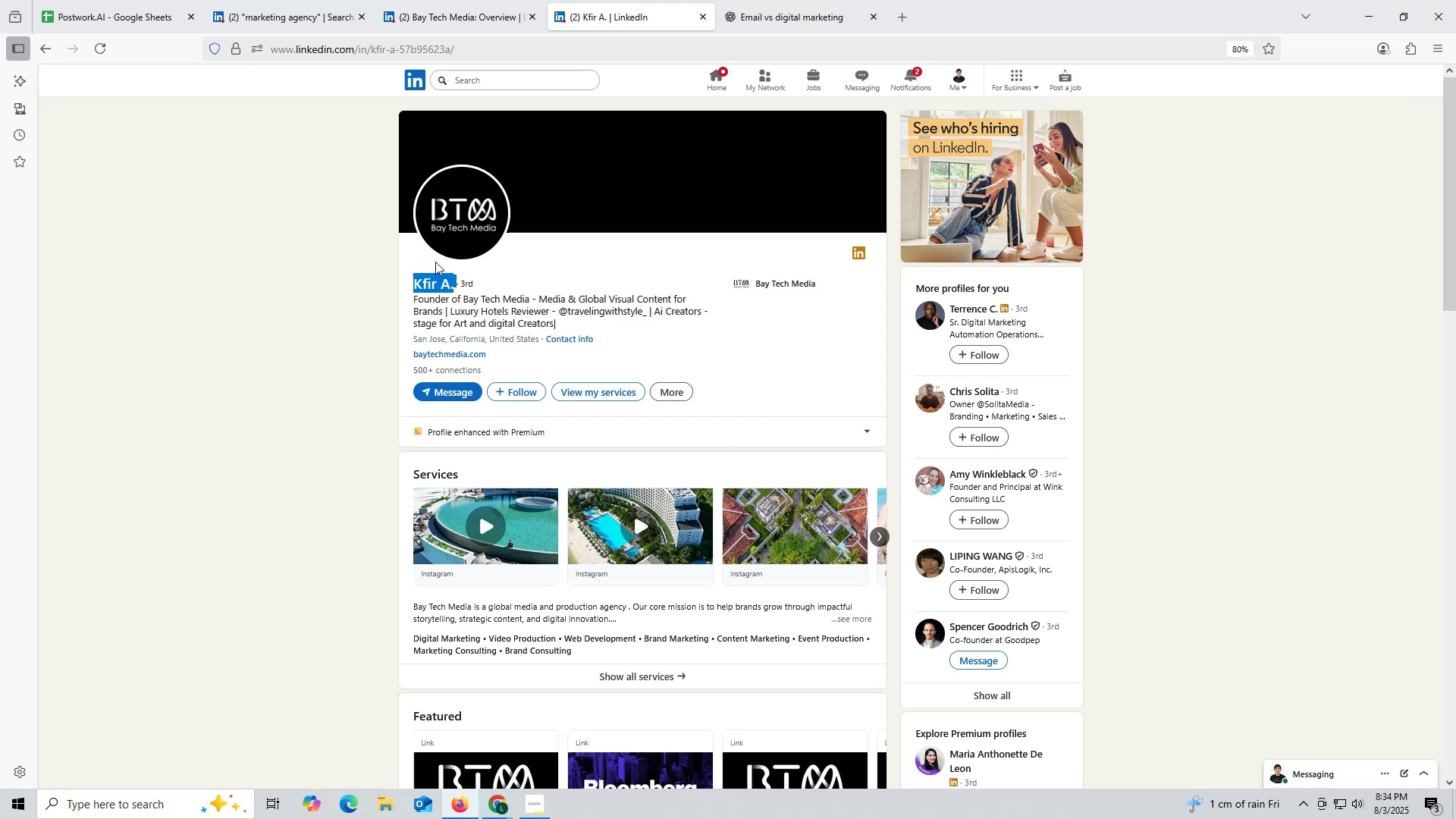 
key(Control+C)
 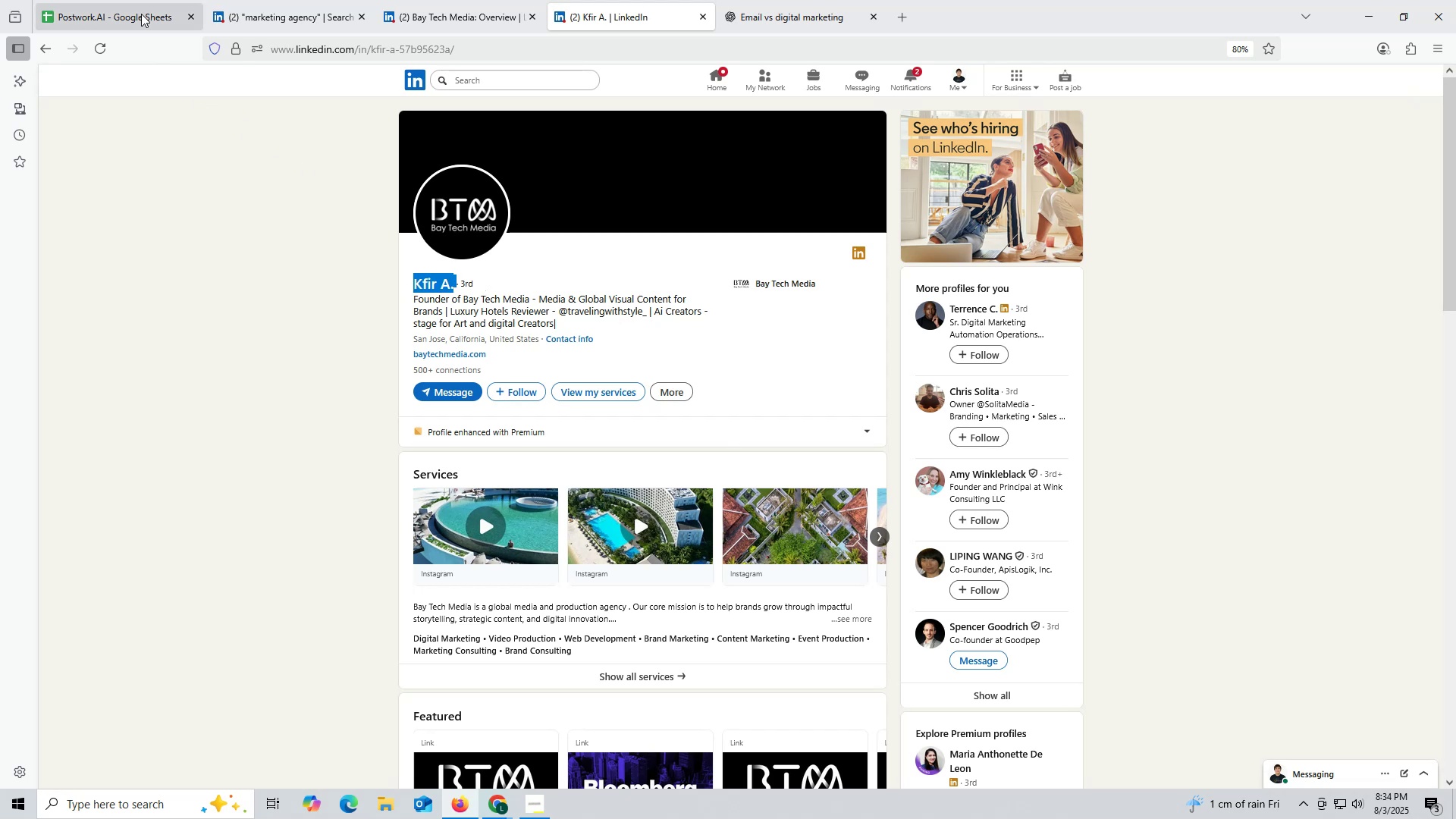 
left_click([140, 12])
 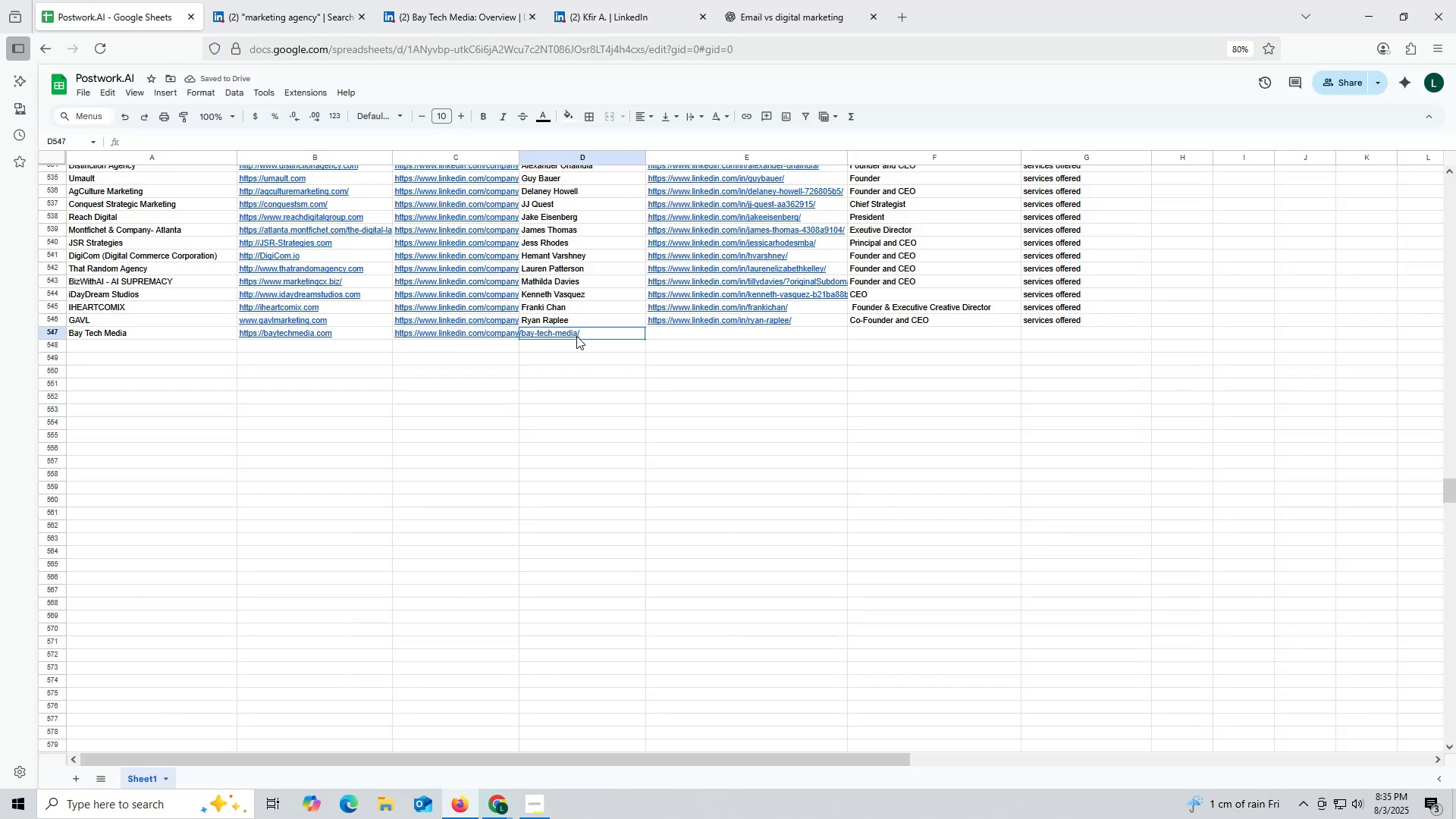 
double_click([575, 336])
 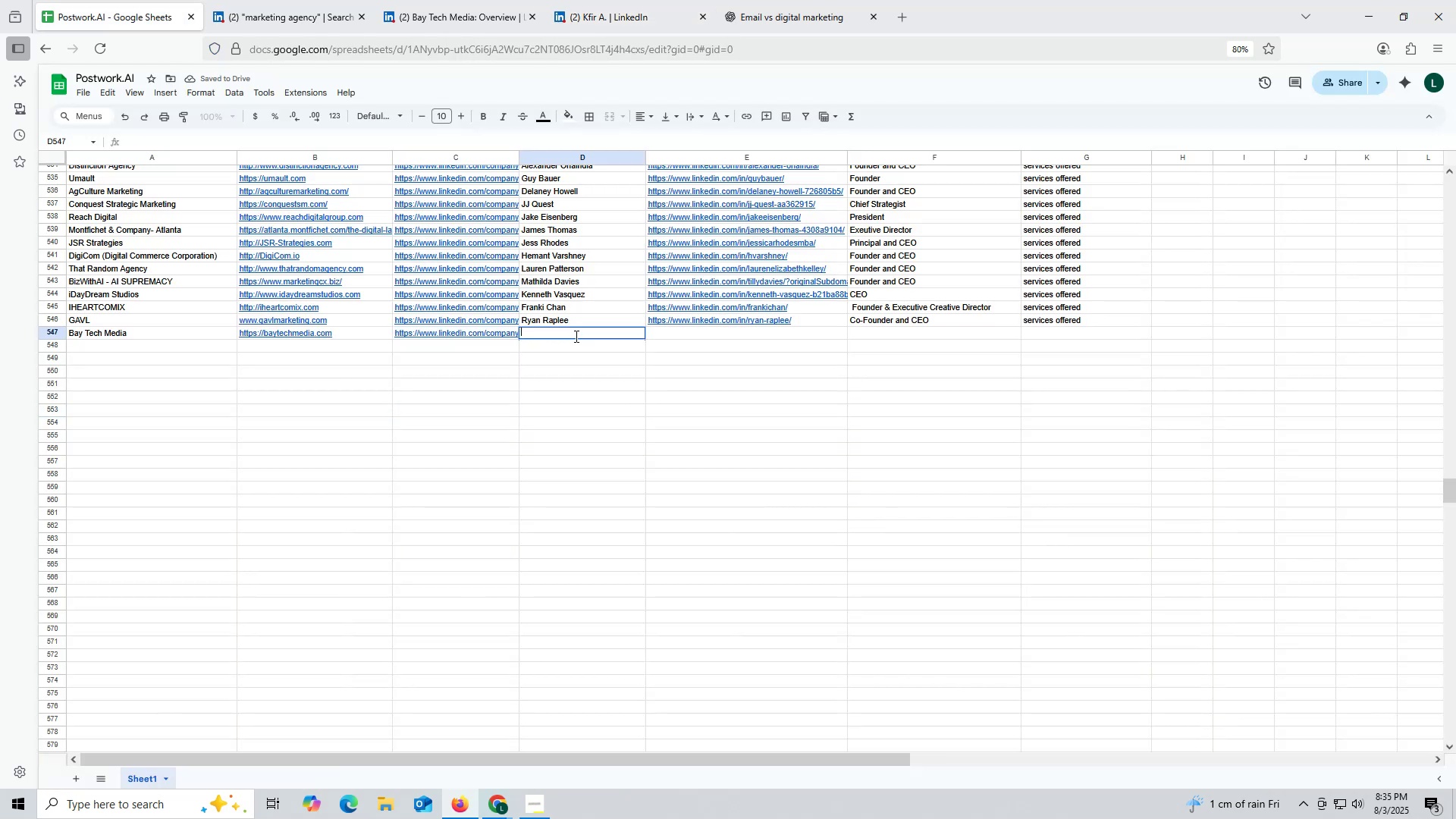 
key(Control+ControlLeft)
 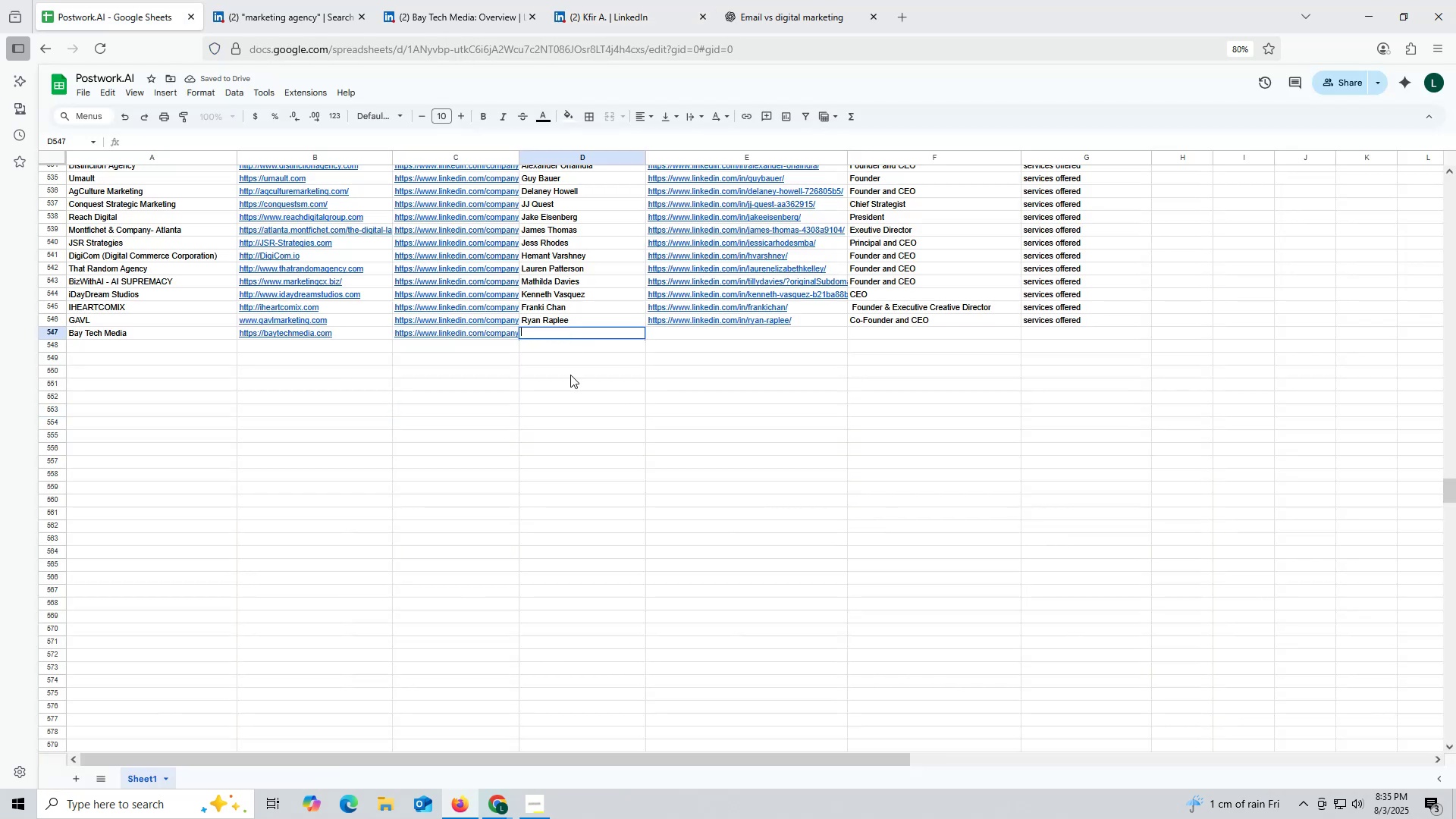 
key(Control+V)
 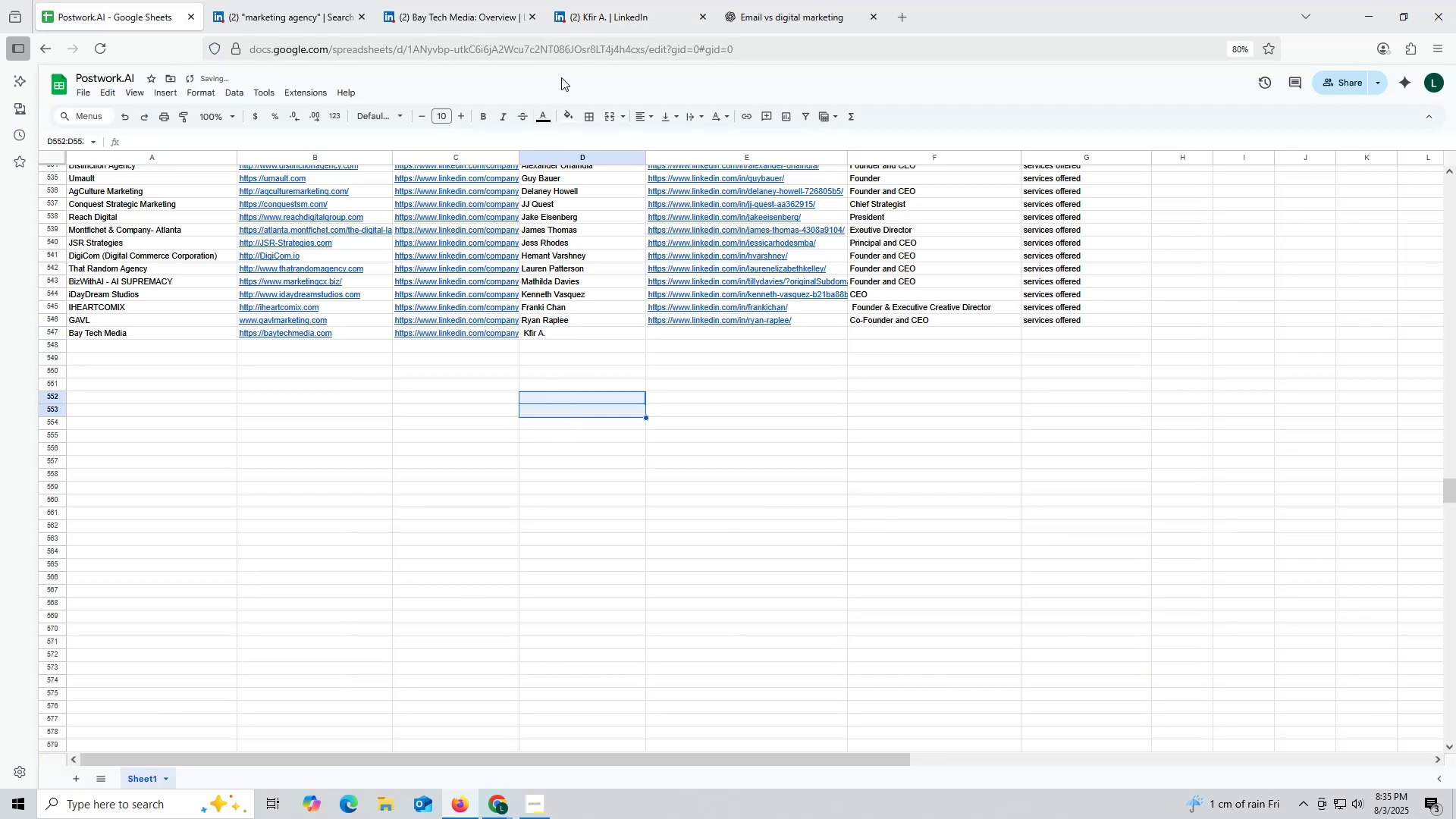 
left_click([607, 11])
 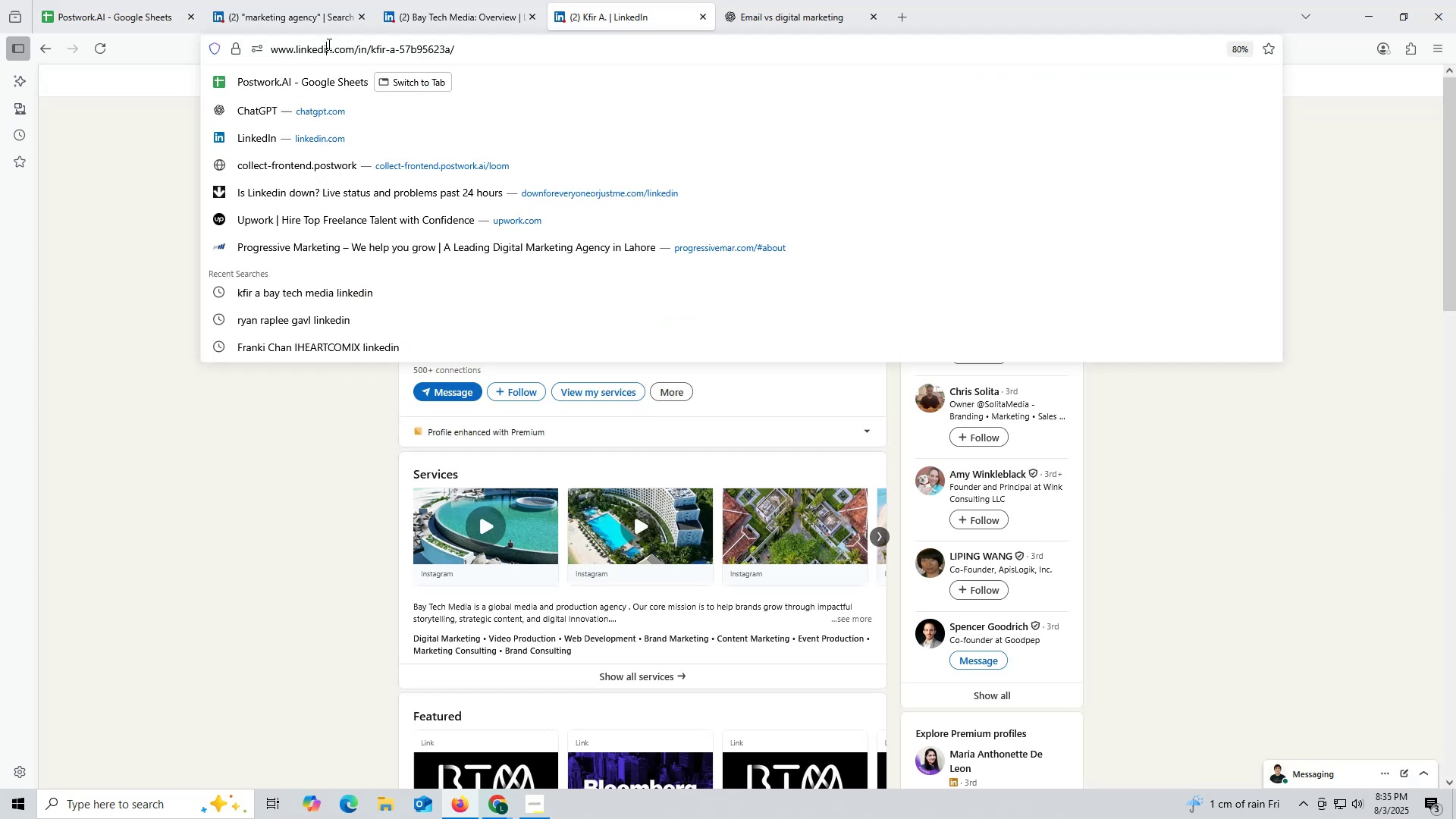 
double_click([328, 44])
 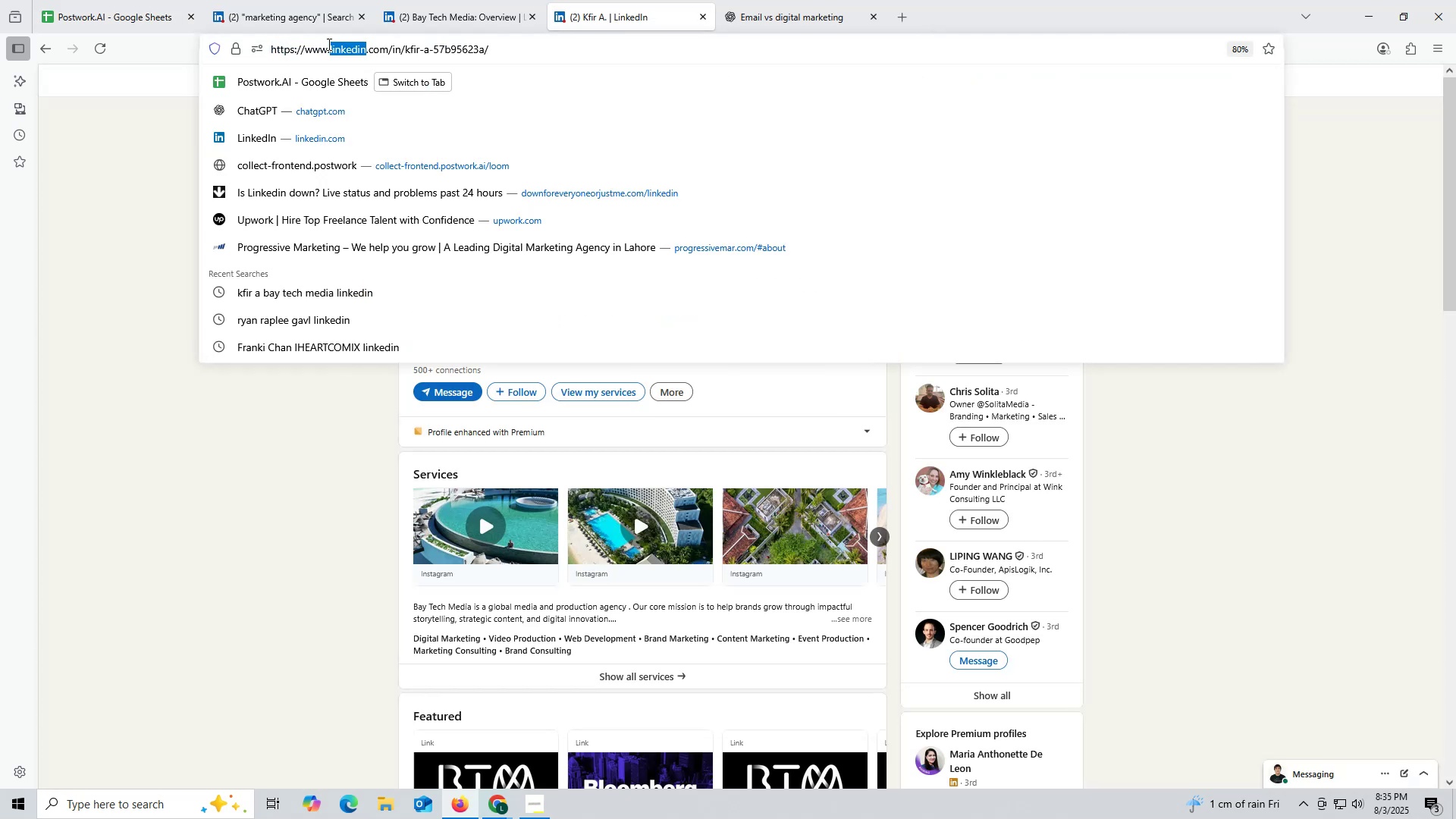 
left_click_drag(start_coordinate=[328, 44], to_coordinate=[332, 43])
 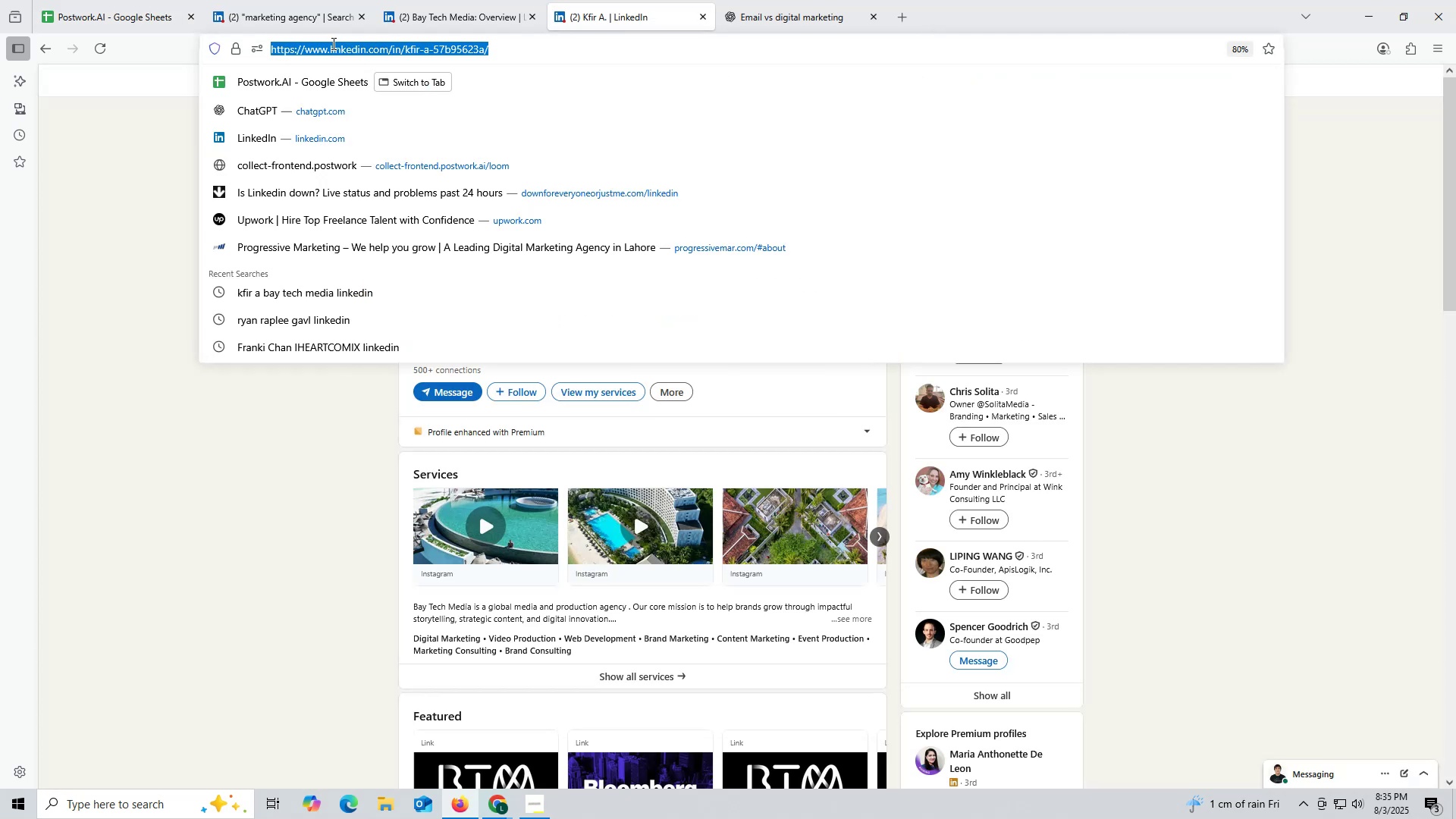 
key(Control+ControlLeft)
 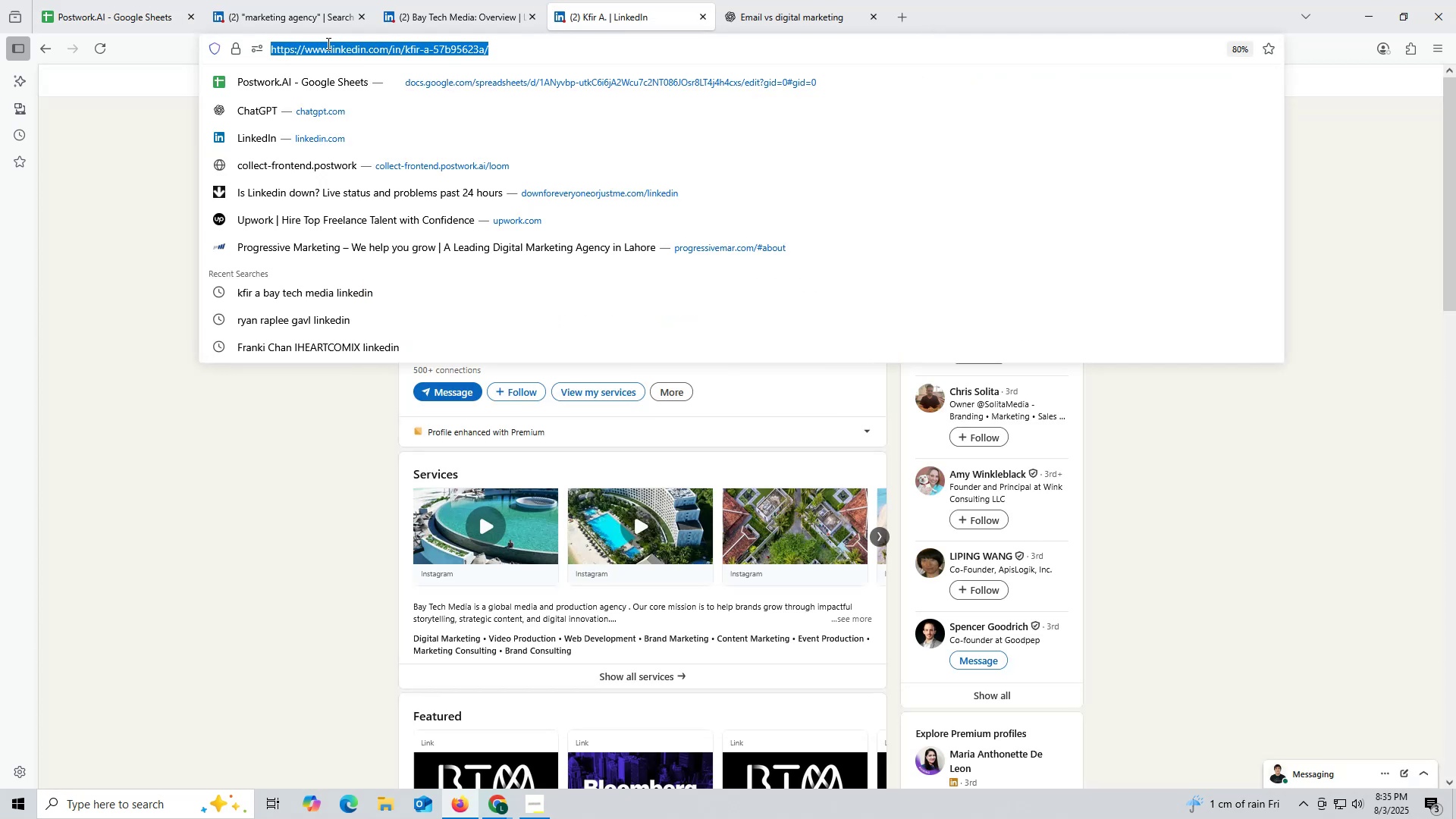 
key(Control+C)
 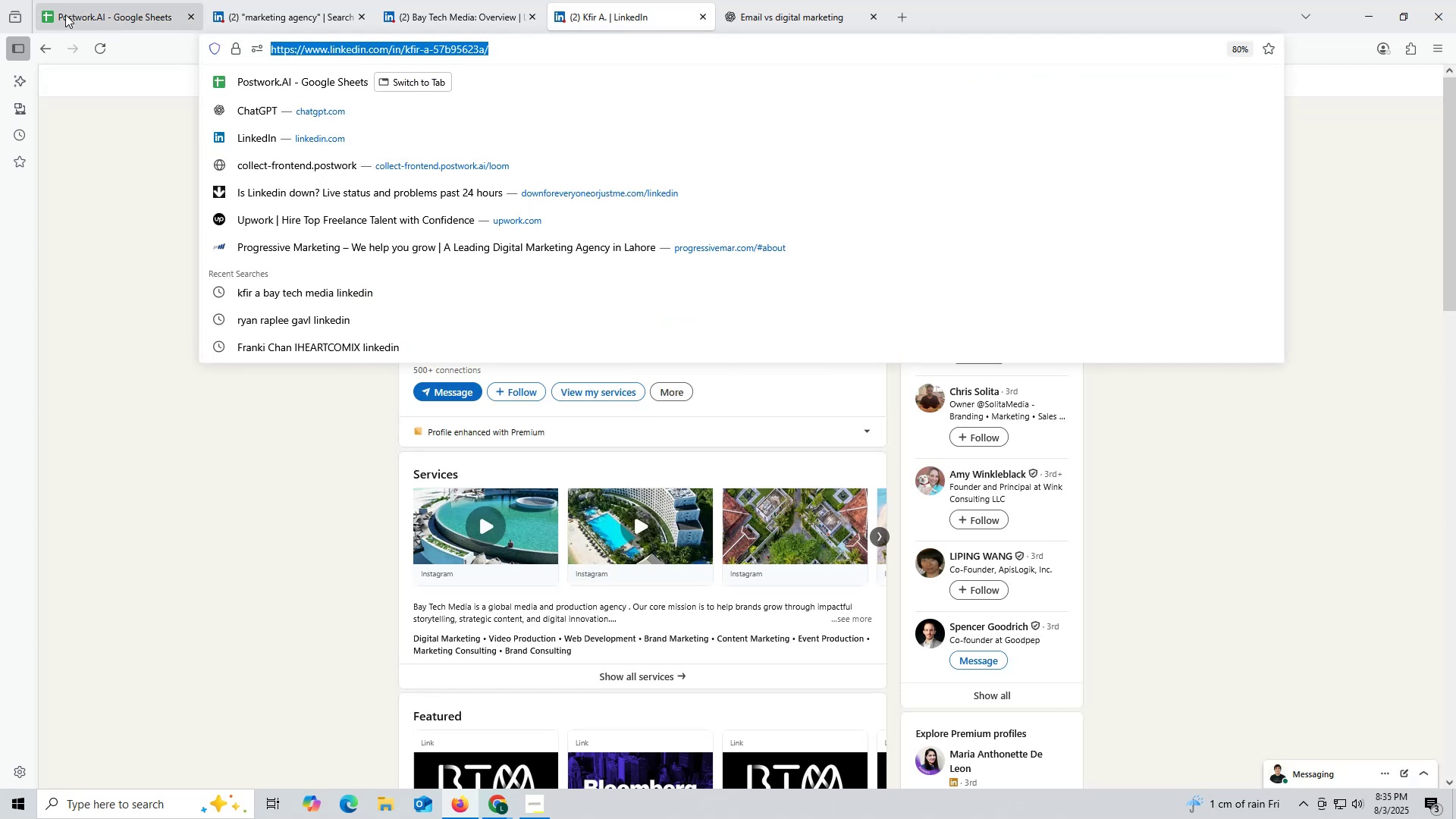 
left_click([65, 14])
 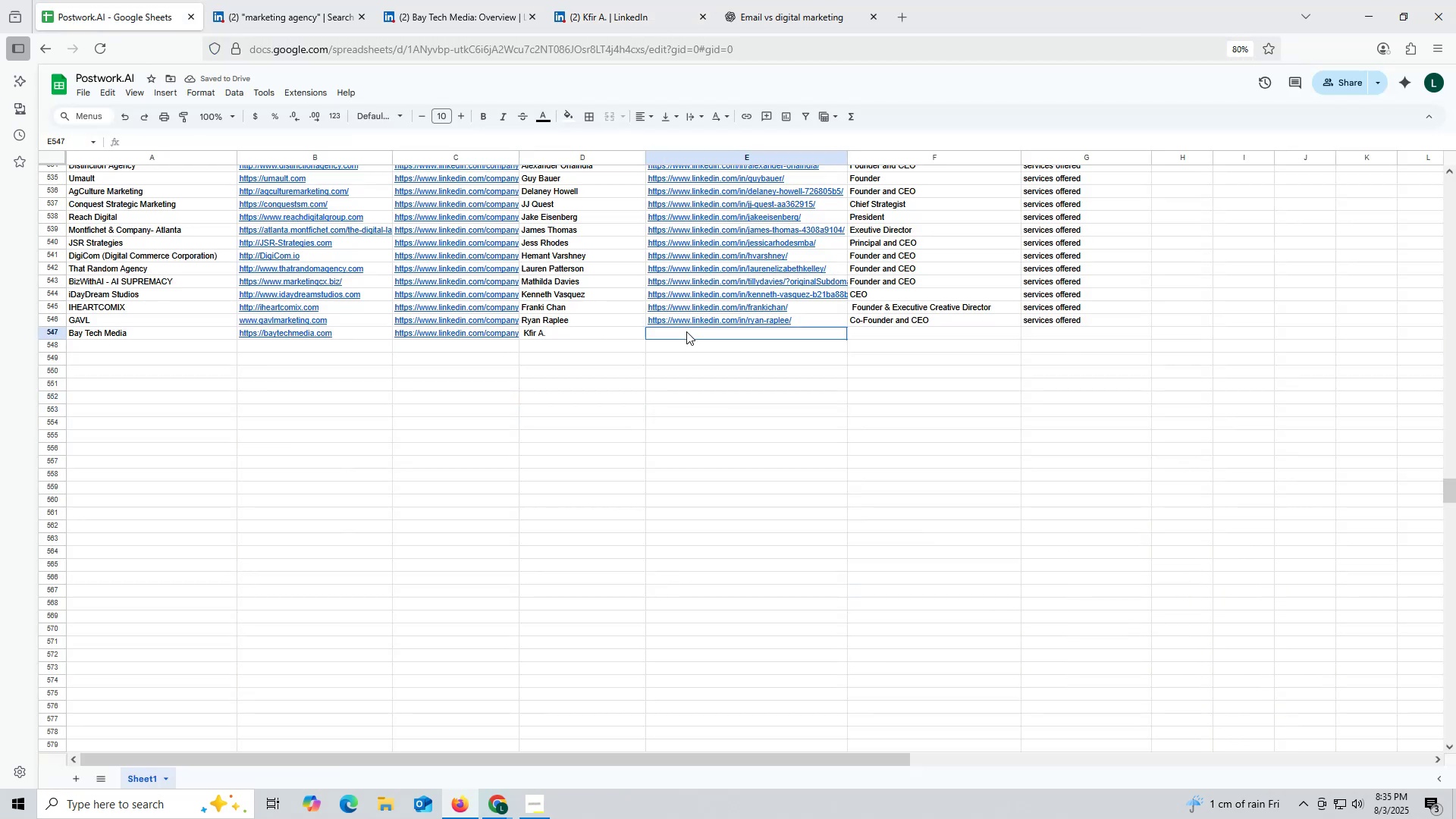 
double_click([686, 331])
 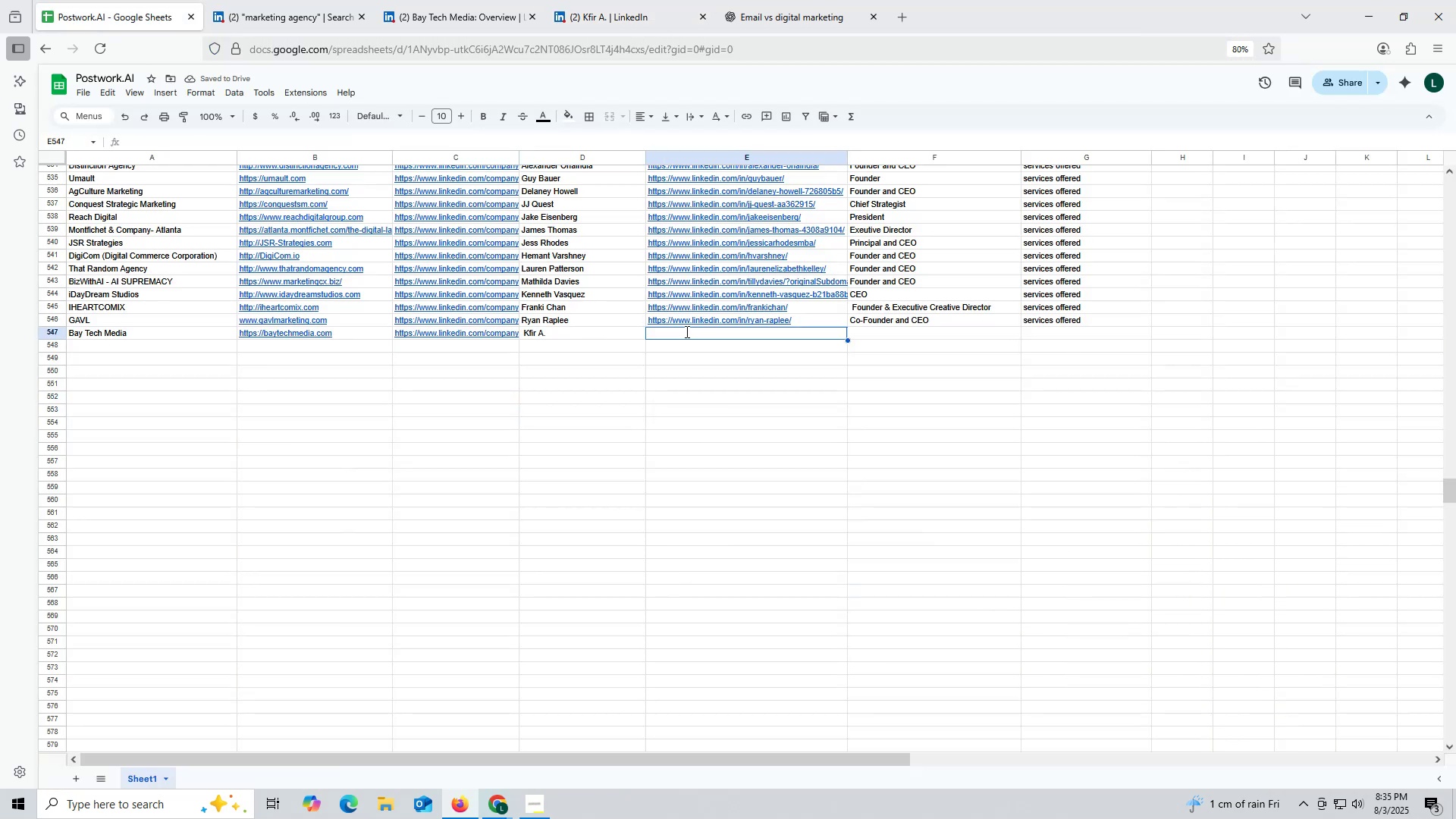 
key(Control+ControlLeft)
 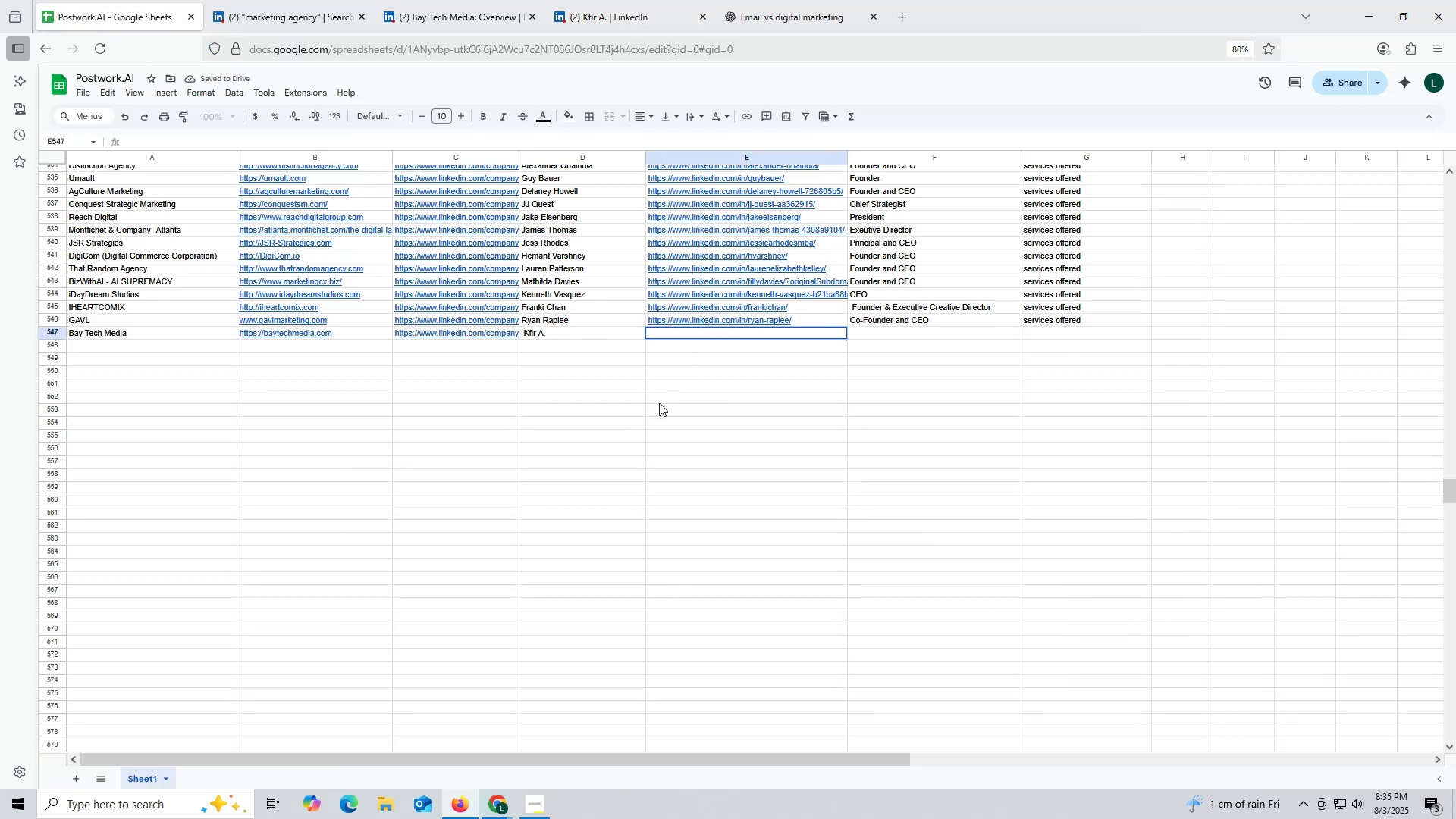 
key(Control+V)
 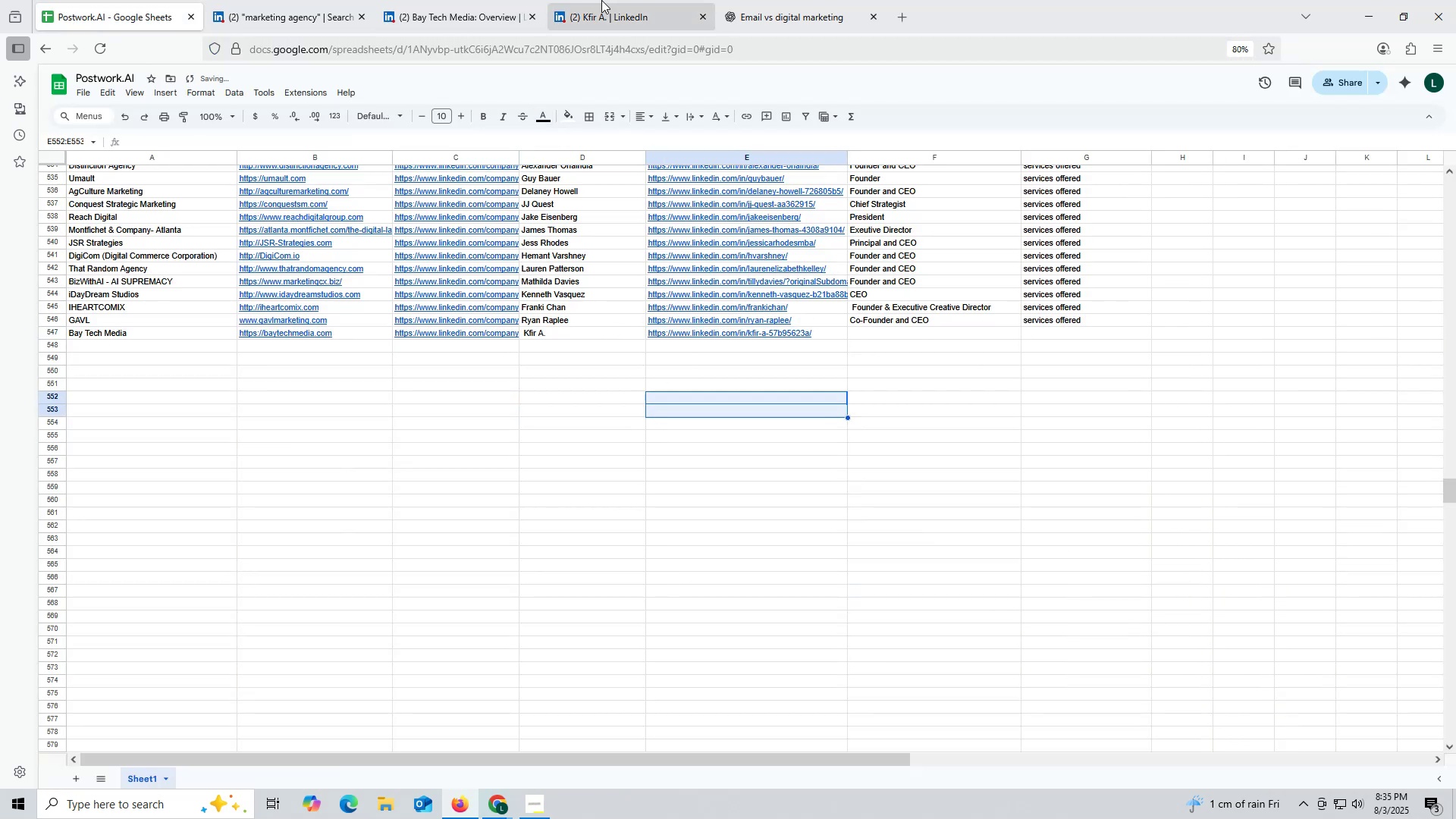 
left_click([613, 29])
 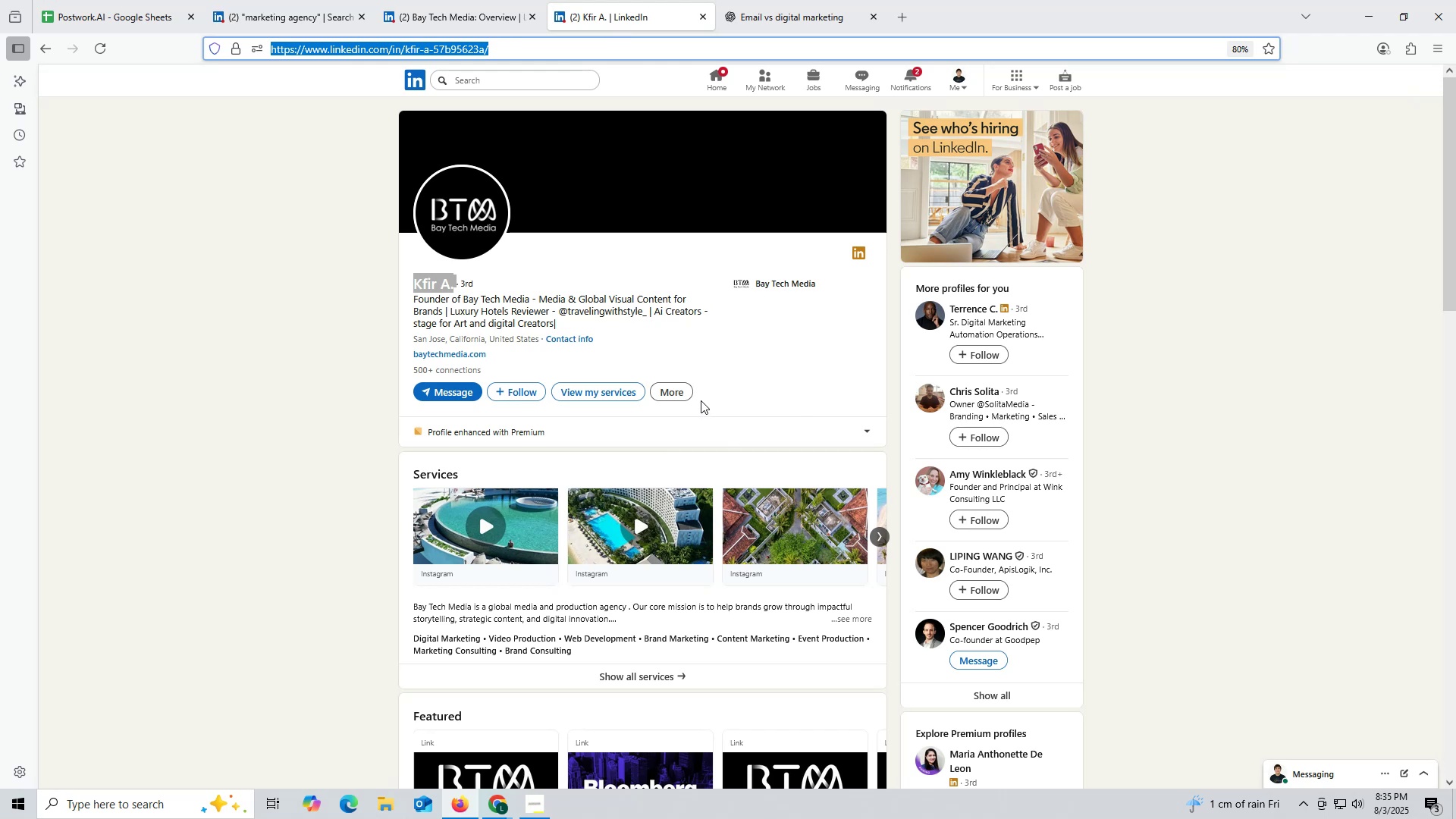 
wait(7.6)
 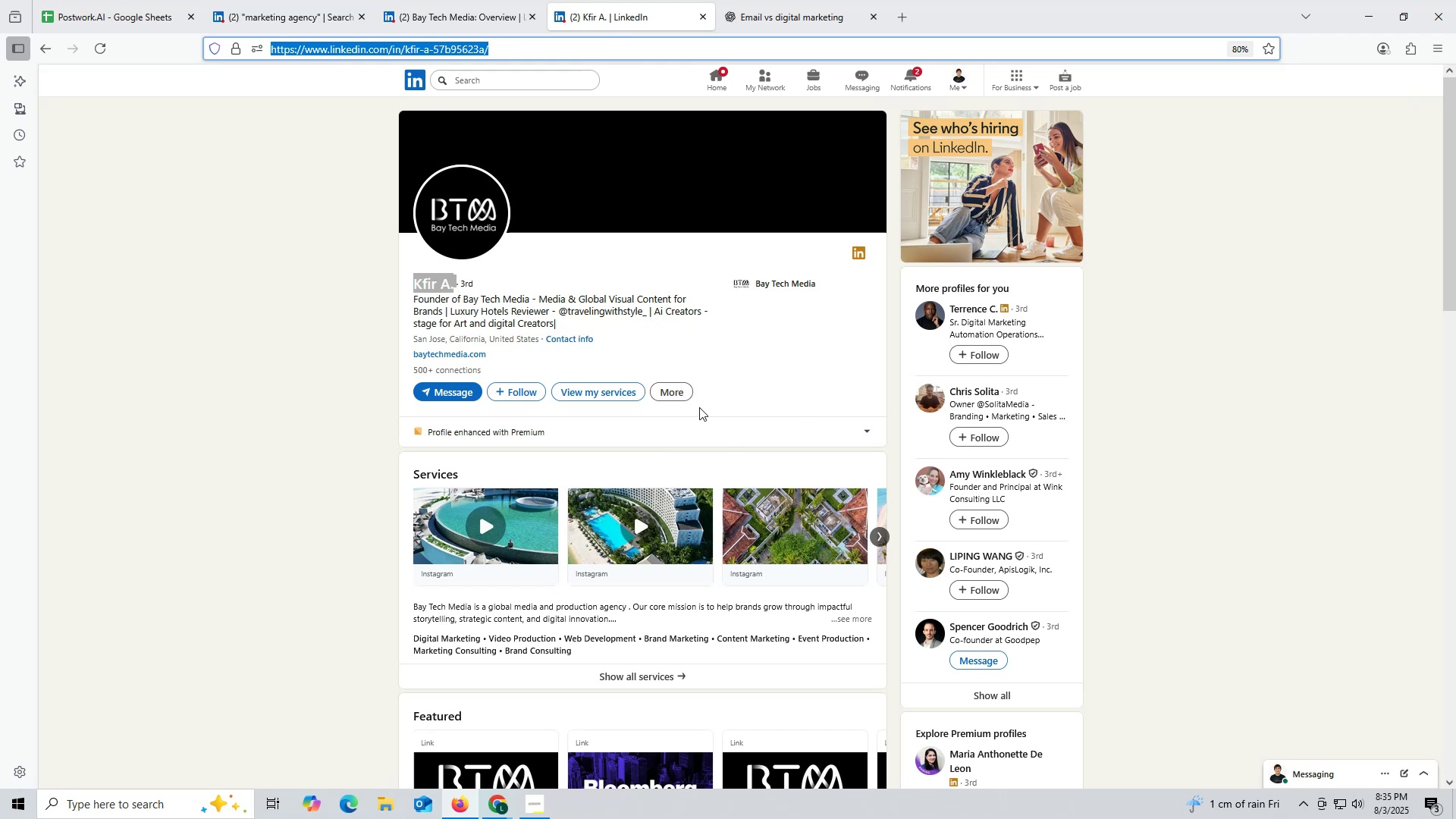 
scroll: coordinate [691, 468], scroll_direction: down, amount: 10.0
 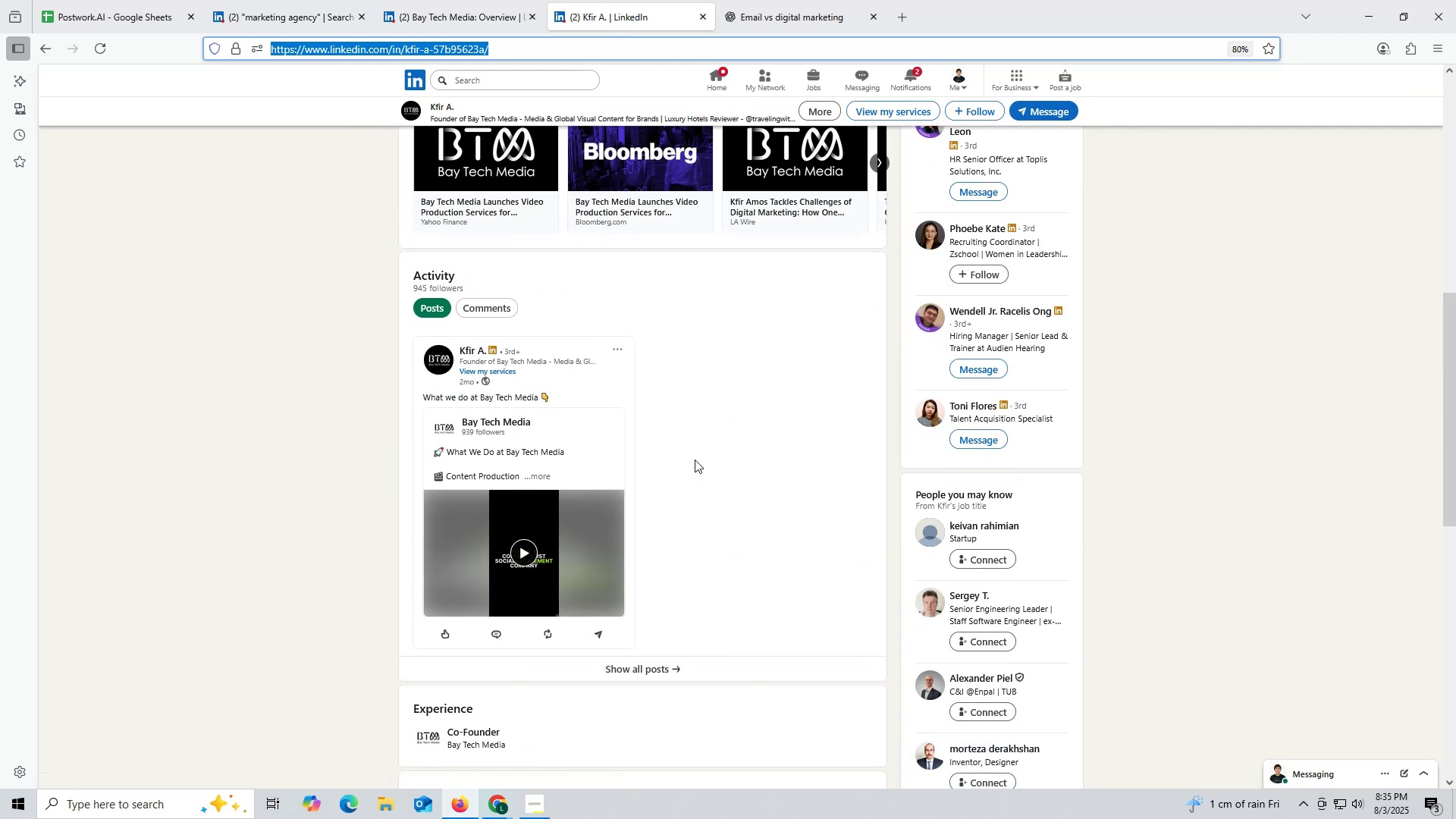 
scroll: coordinate [696, 445], scroll_direction: up, amount: 12.0
 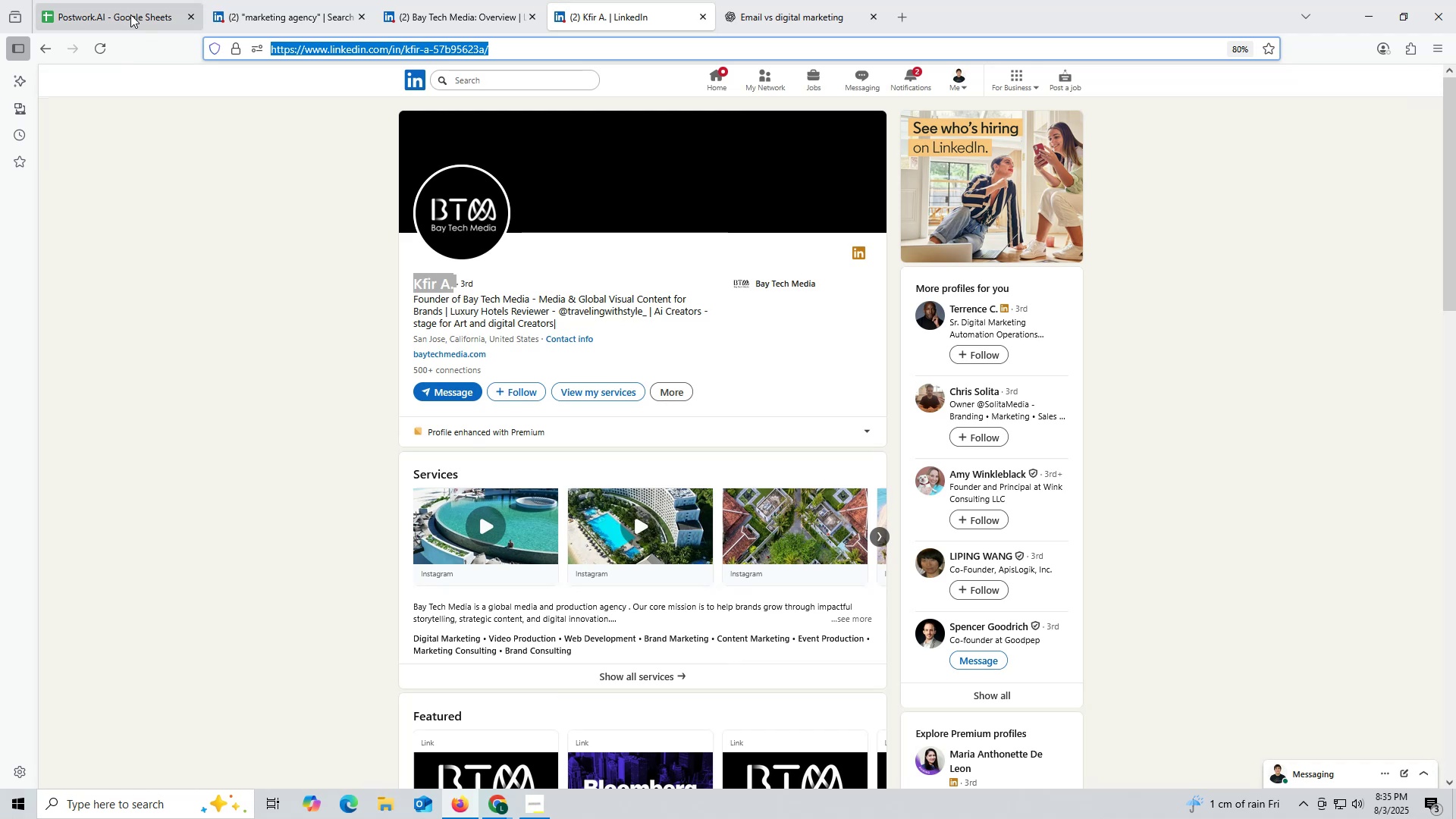 
left_click([129, 14])
 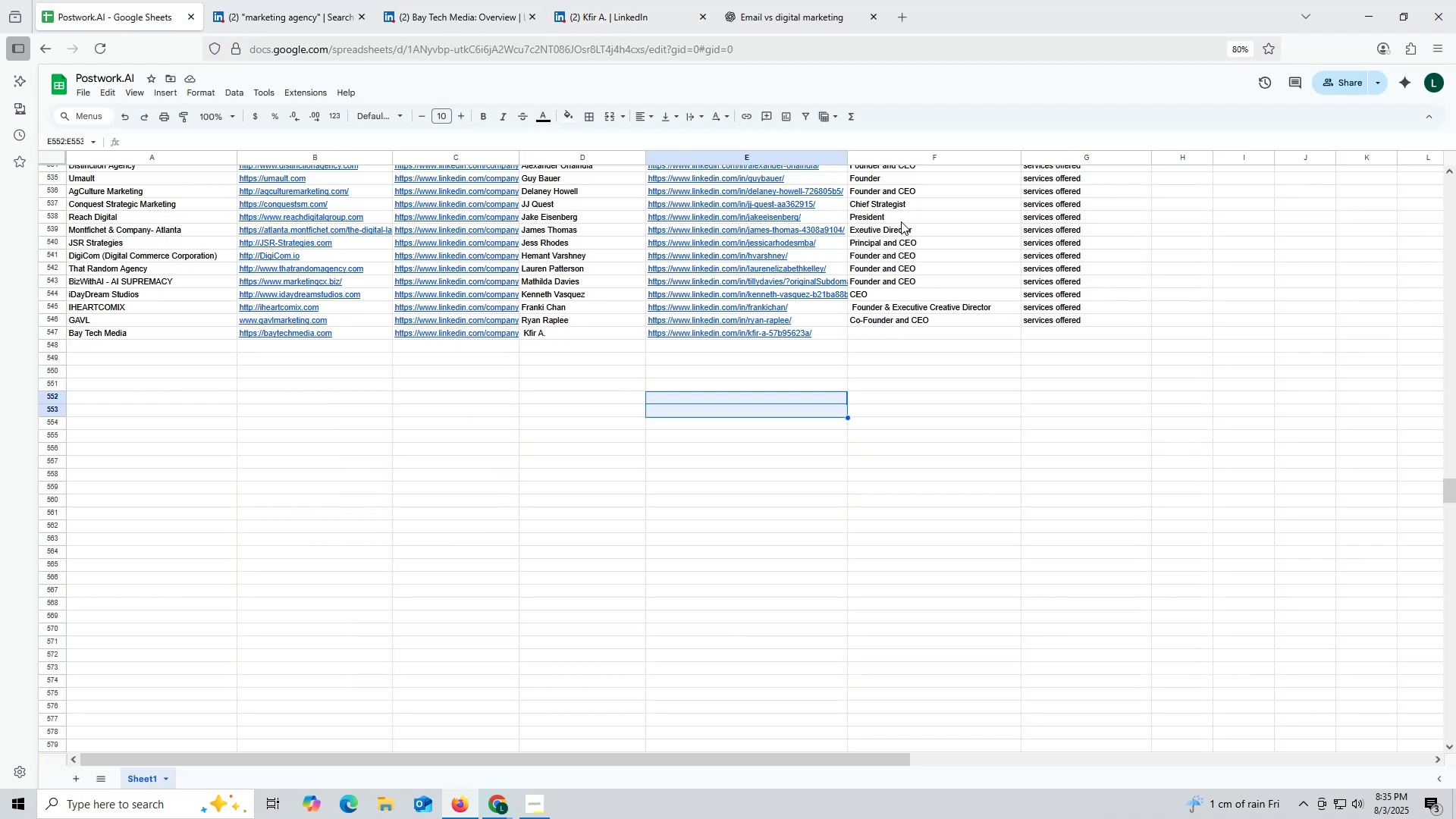 
scroll: coordinate [901, 221], scroll_direction: up, amount: 1.0
 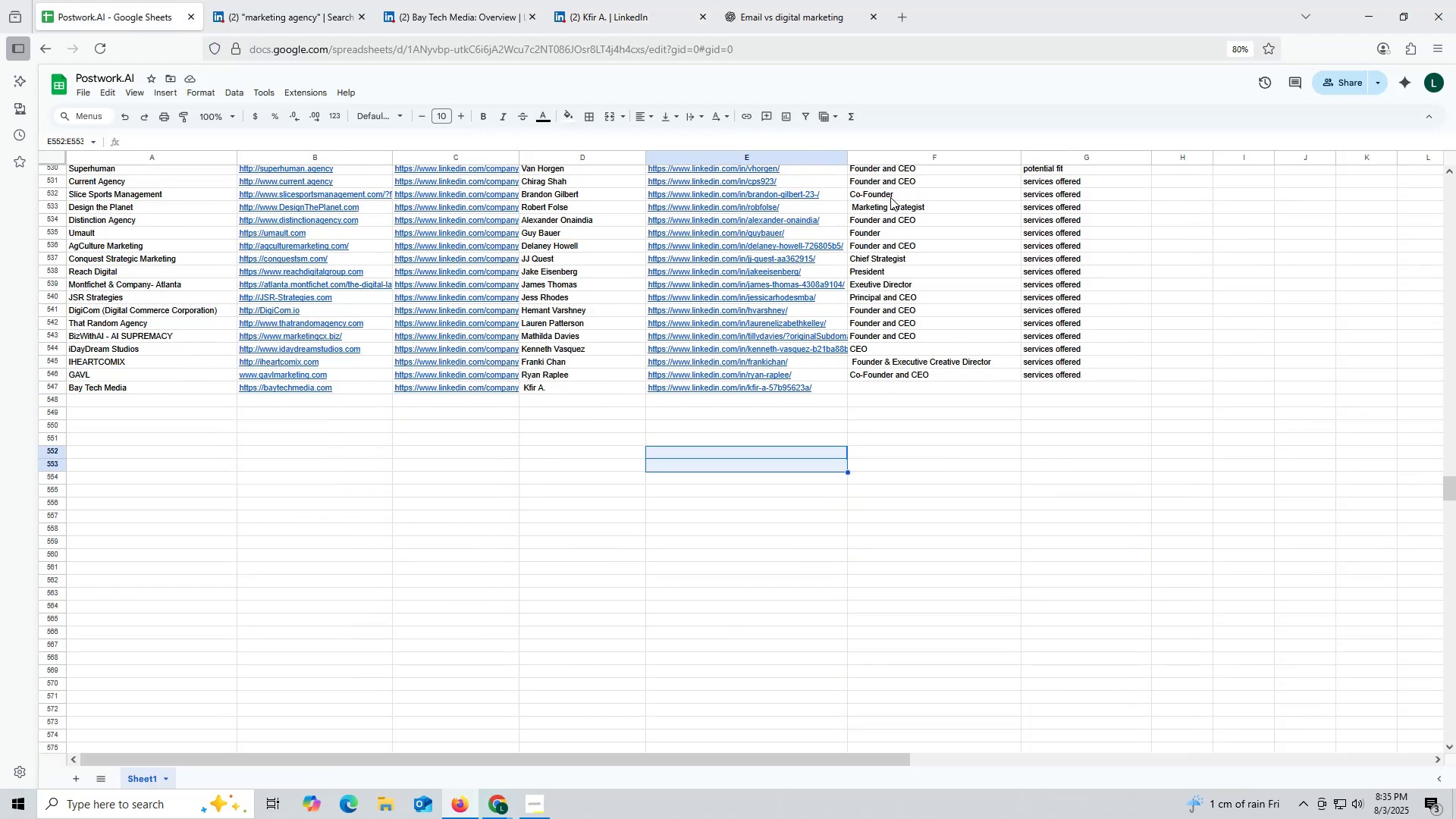 
left_click([890, 197])
 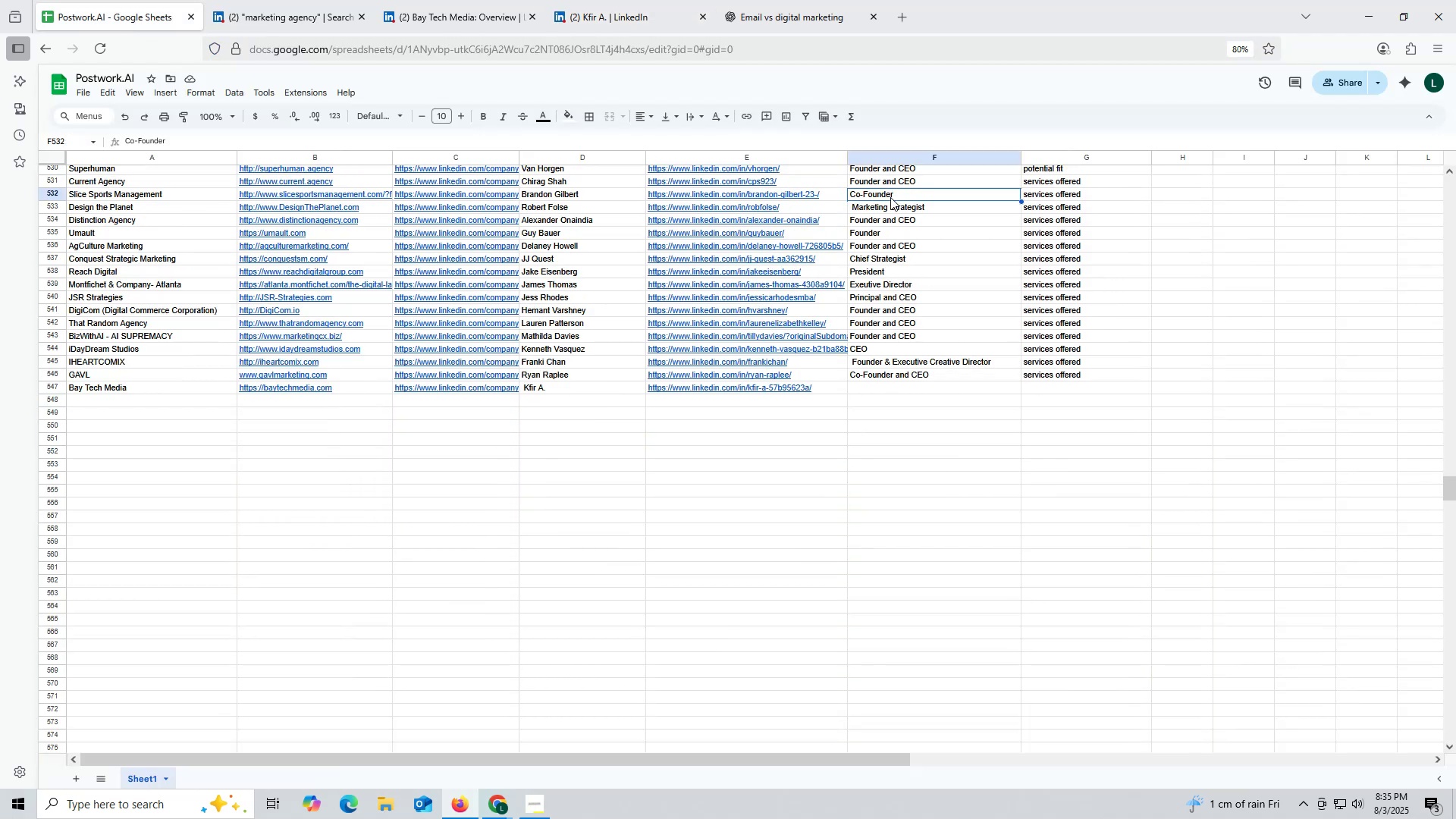 
key(Control+ControlLeft)
 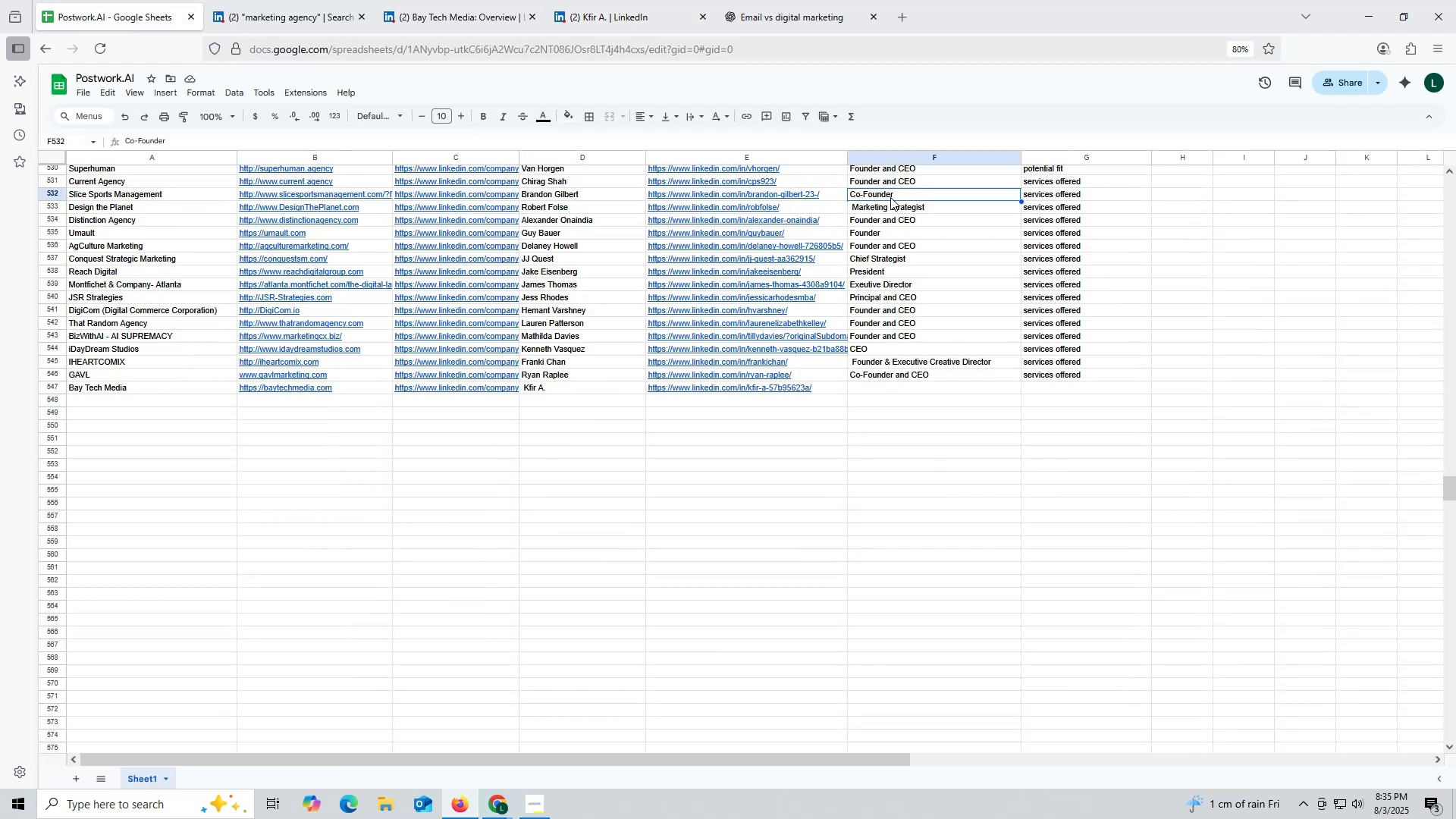 
key(Control+C)
 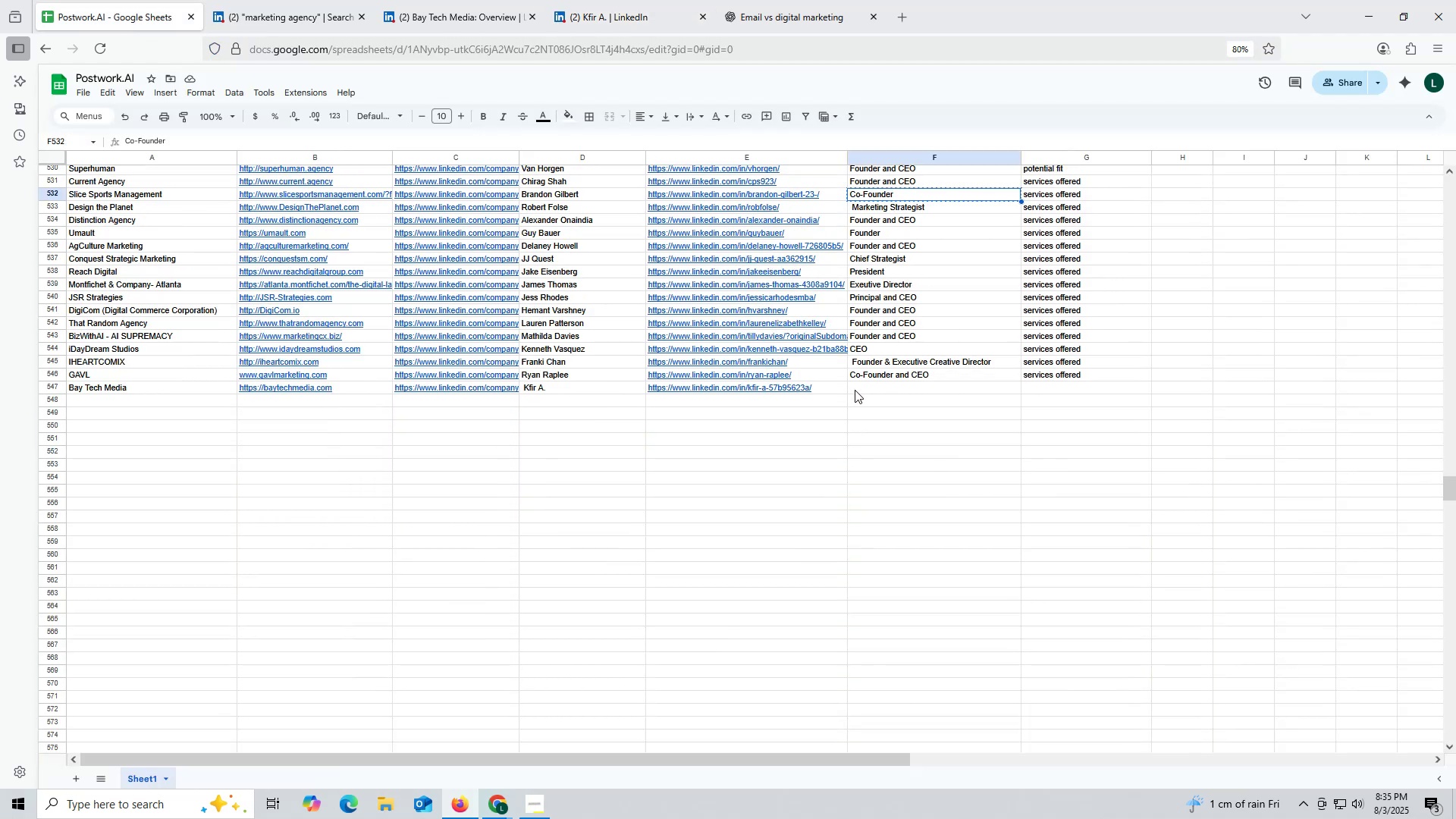 
key(Control+ControlLeft)
 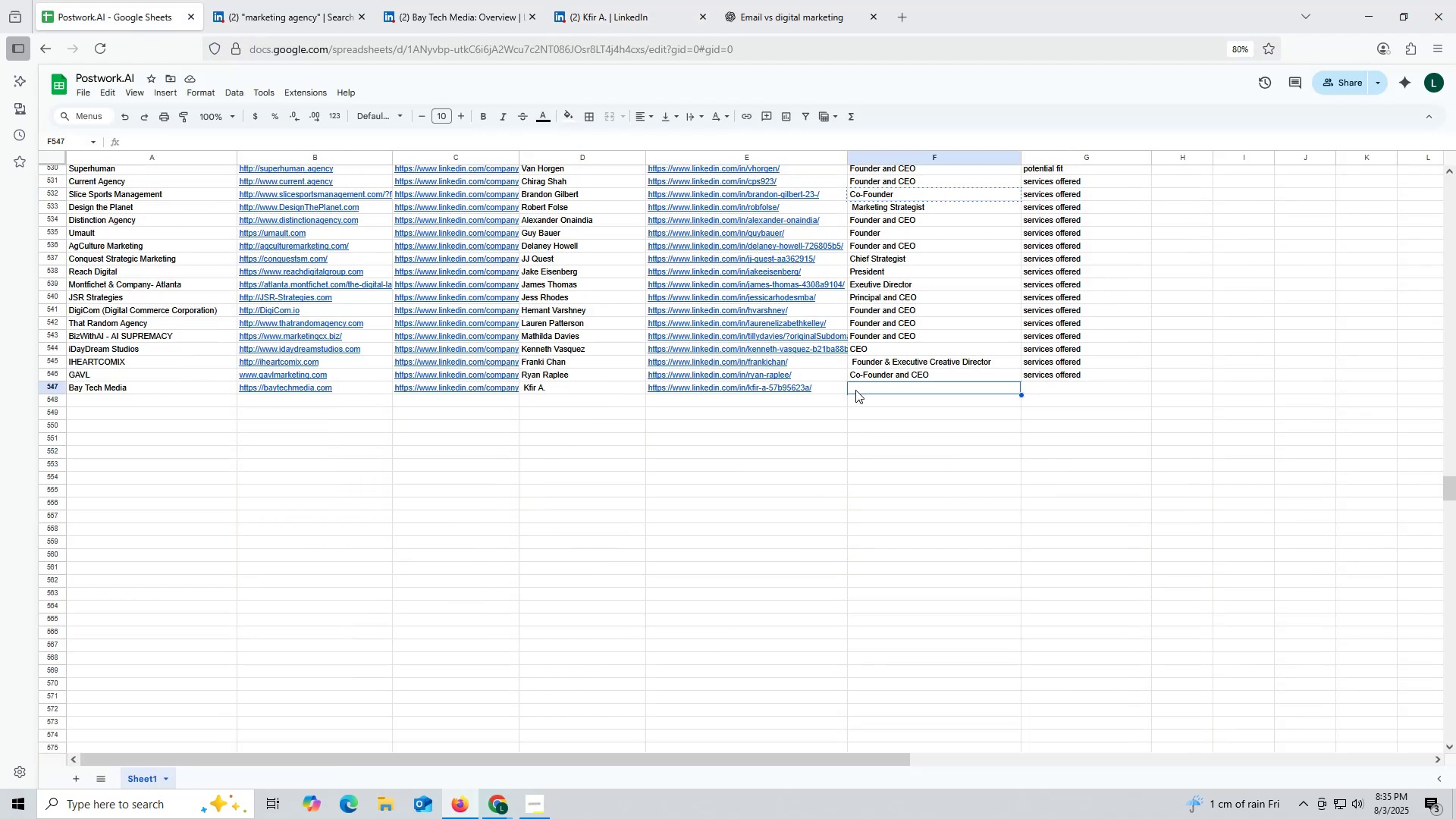 
key(Control+V)
 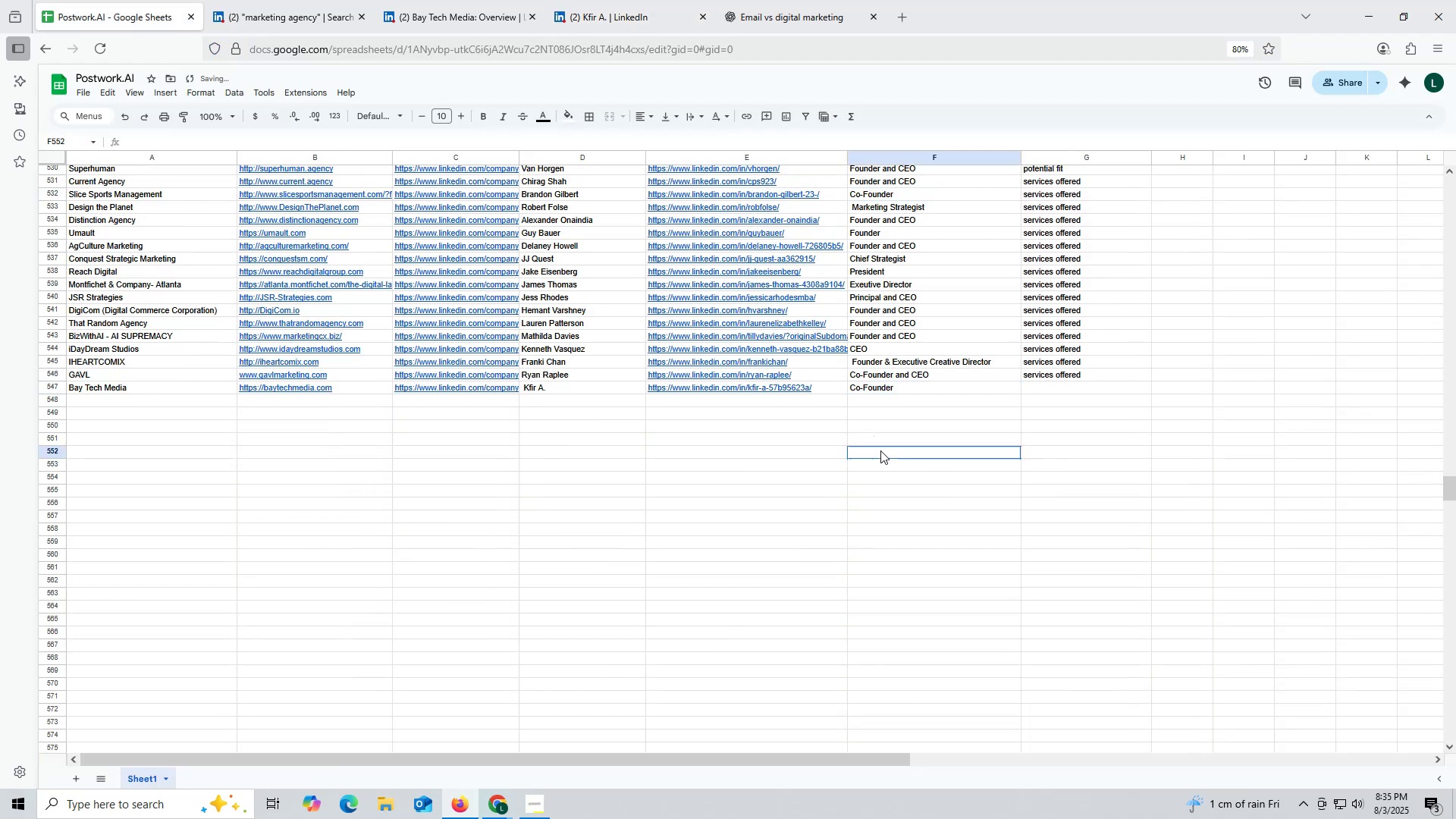 
double_click([880, 450])
 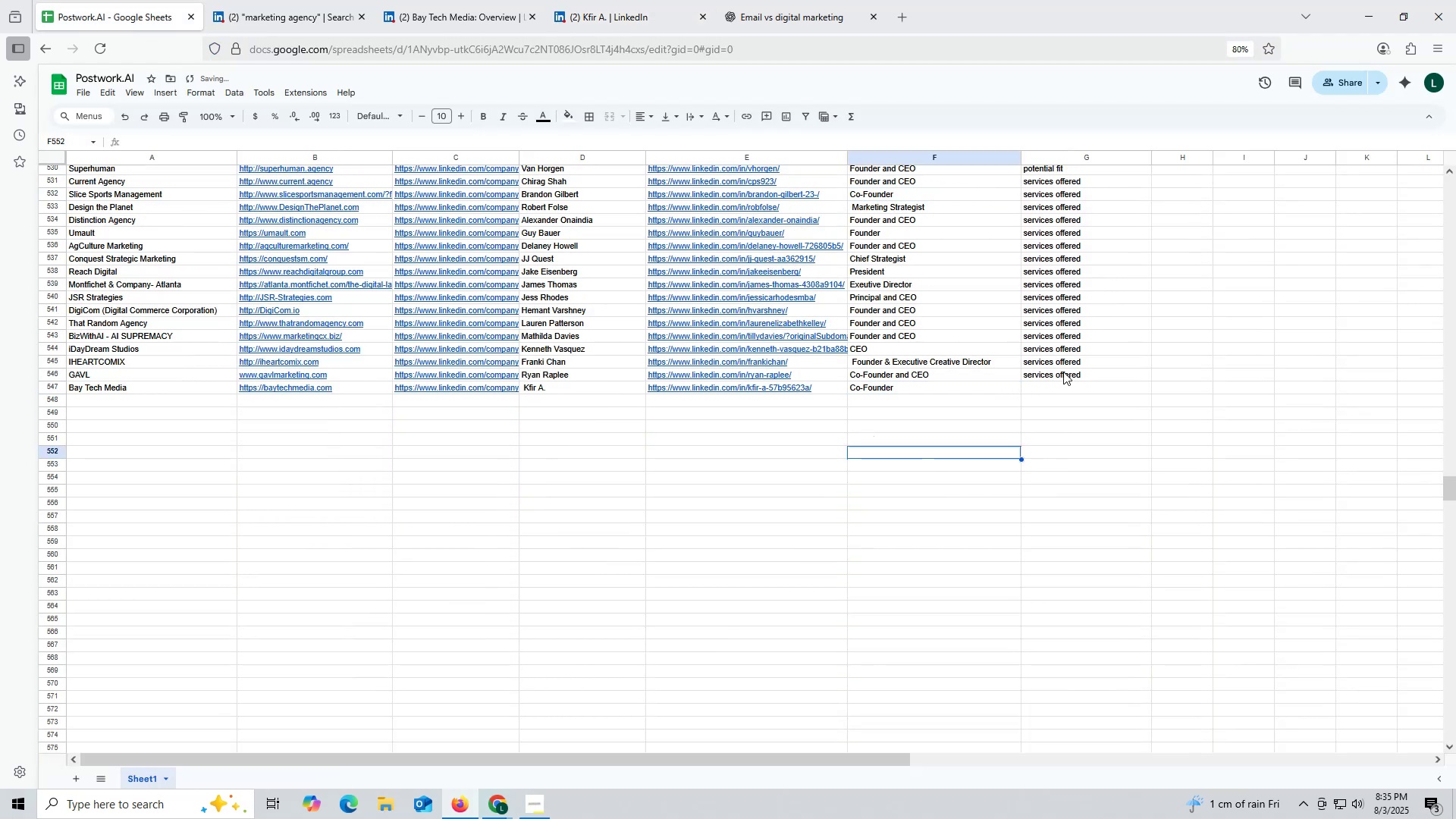 
left_click([1063, 372])
 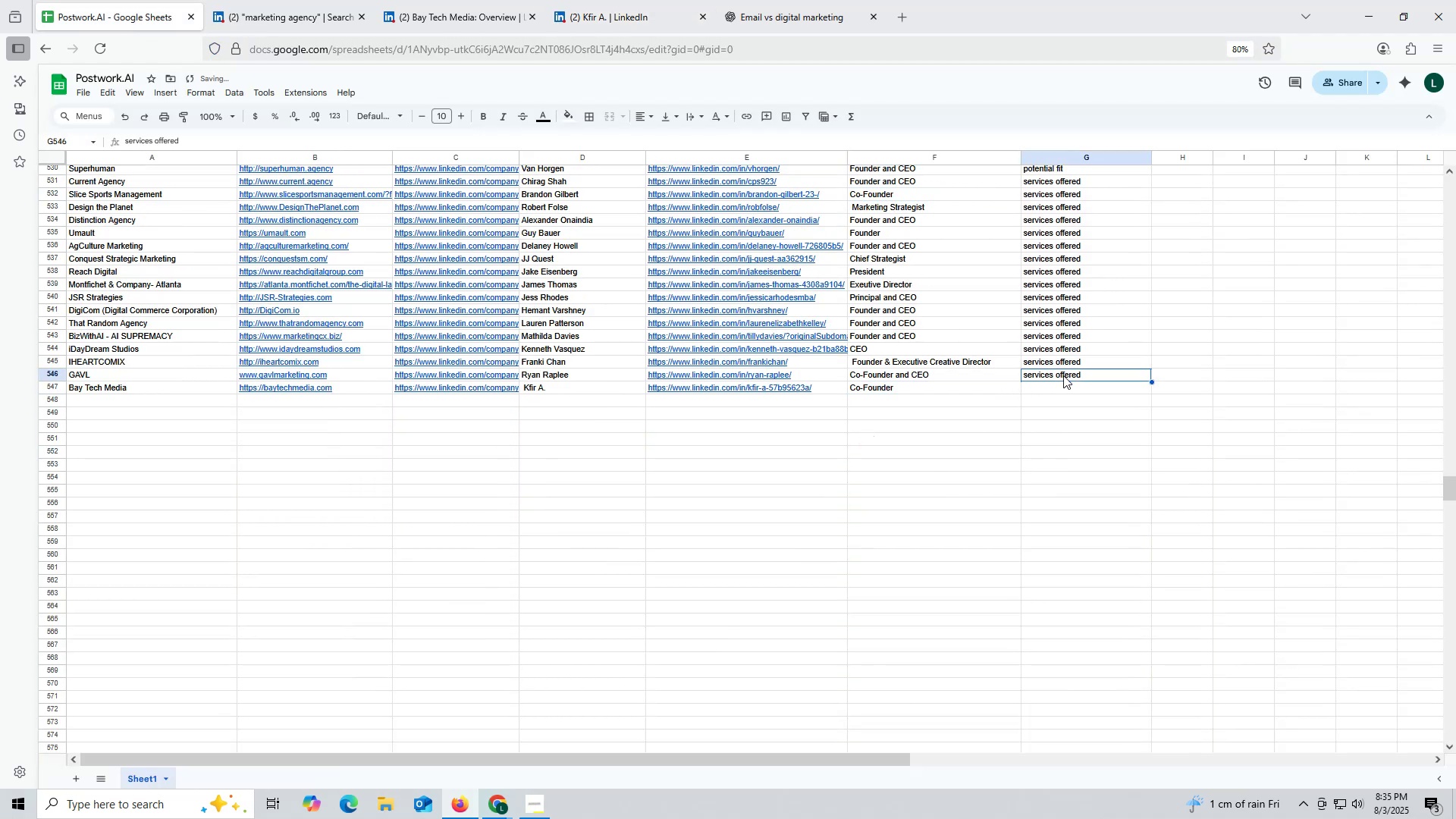 
key(Control+ControlLeft)
 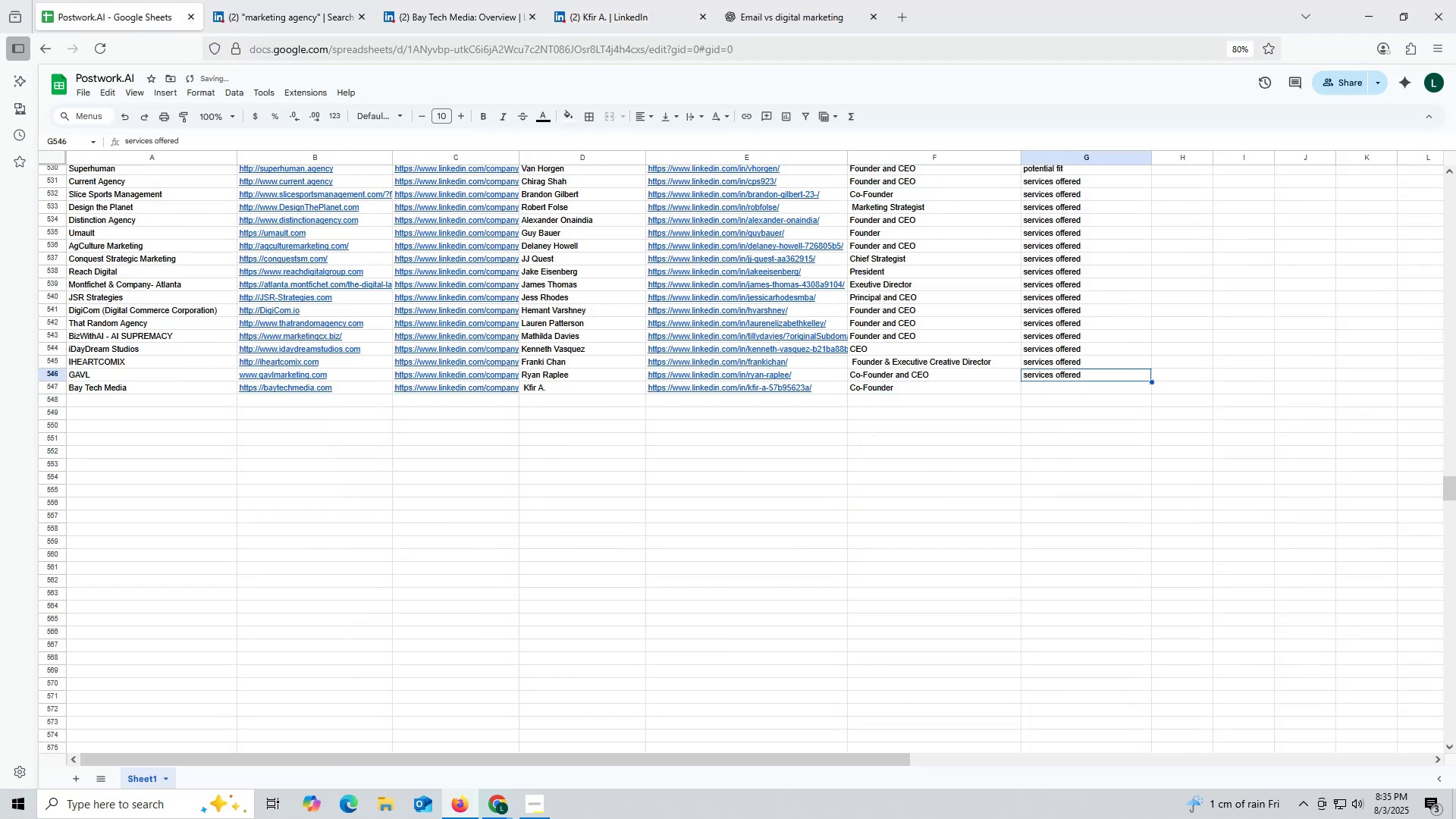 
key(Control+C)
 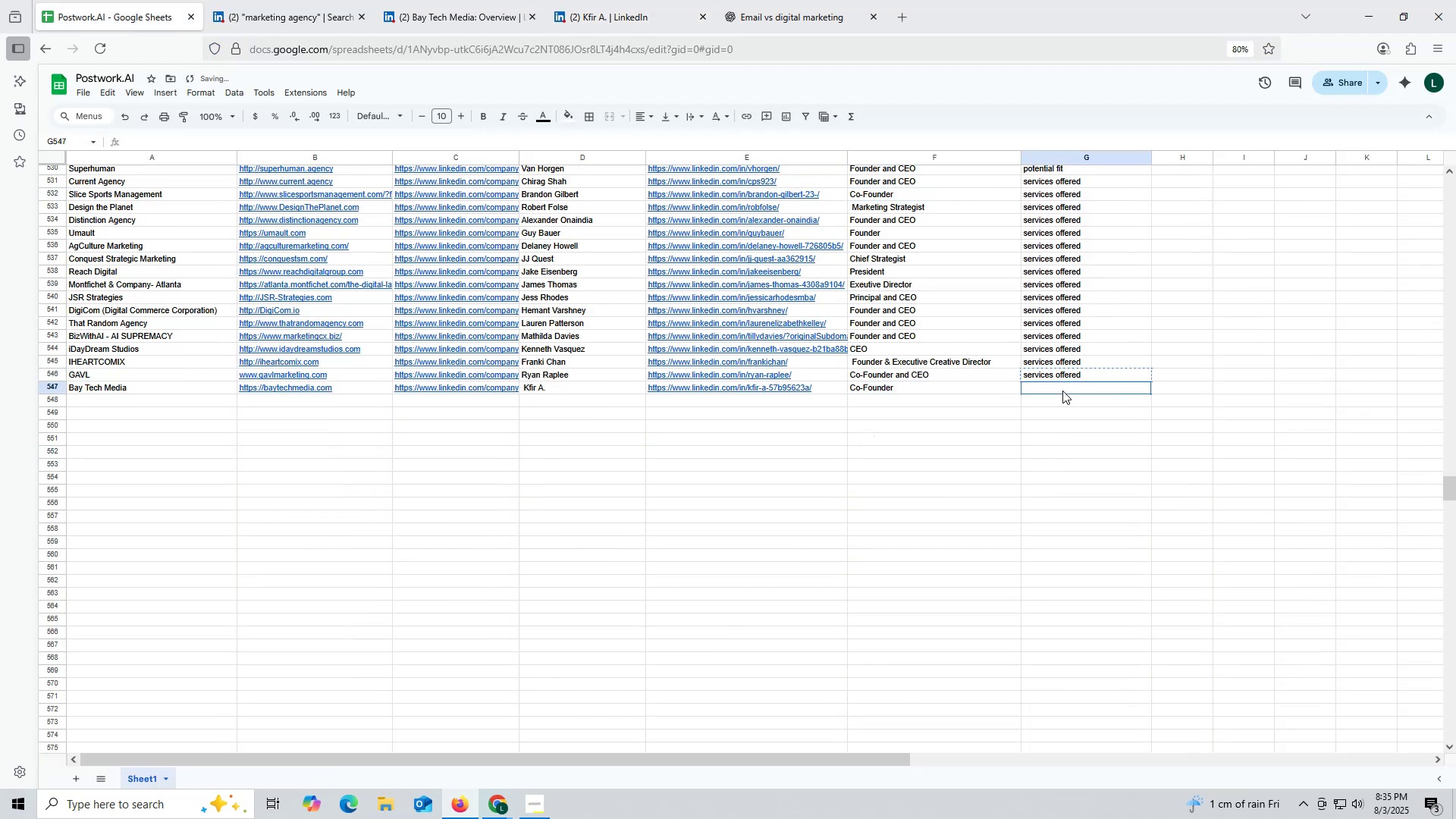 
key(Control+ControlLeft)
 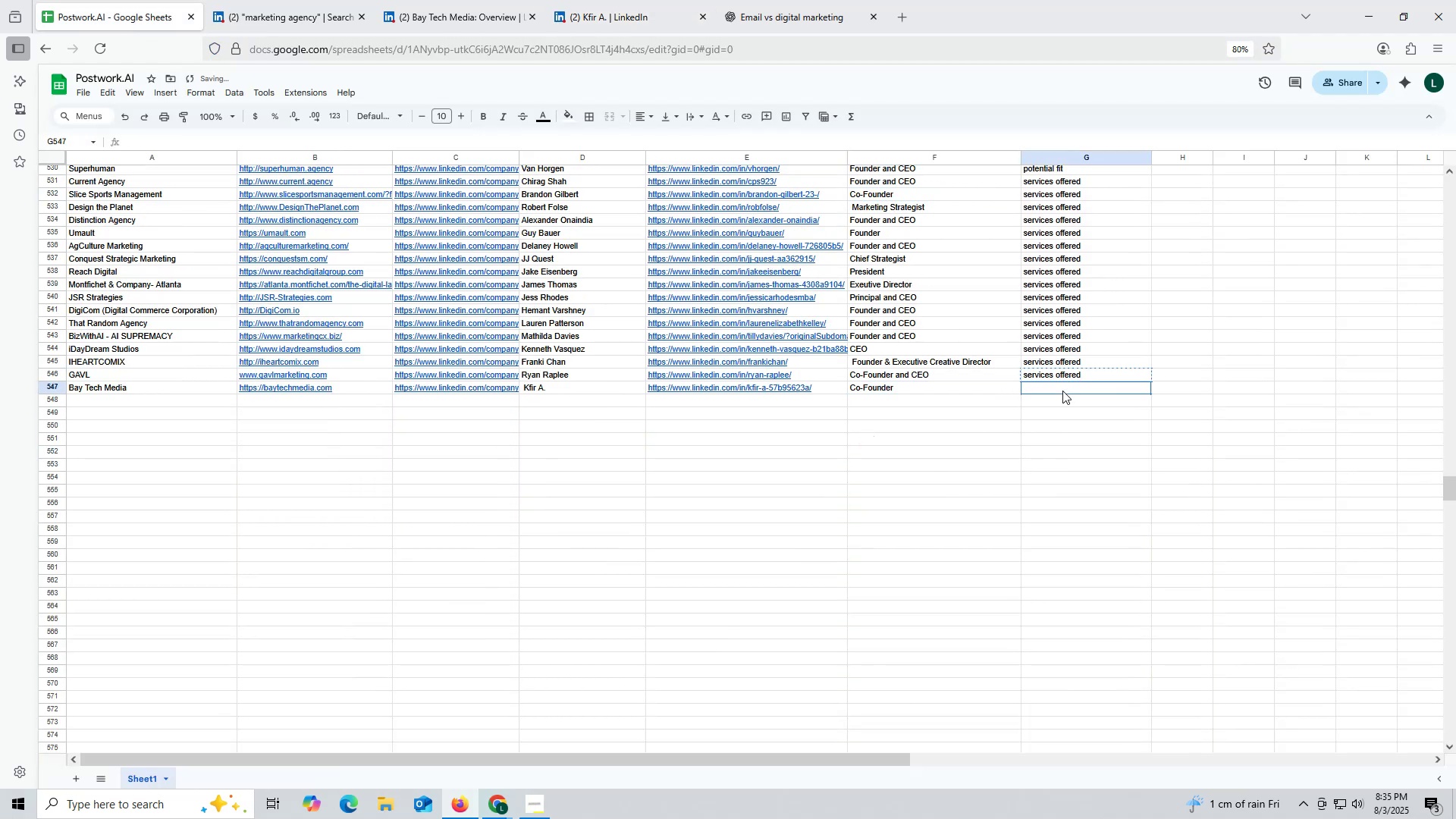 
double_click([1062, 391])
 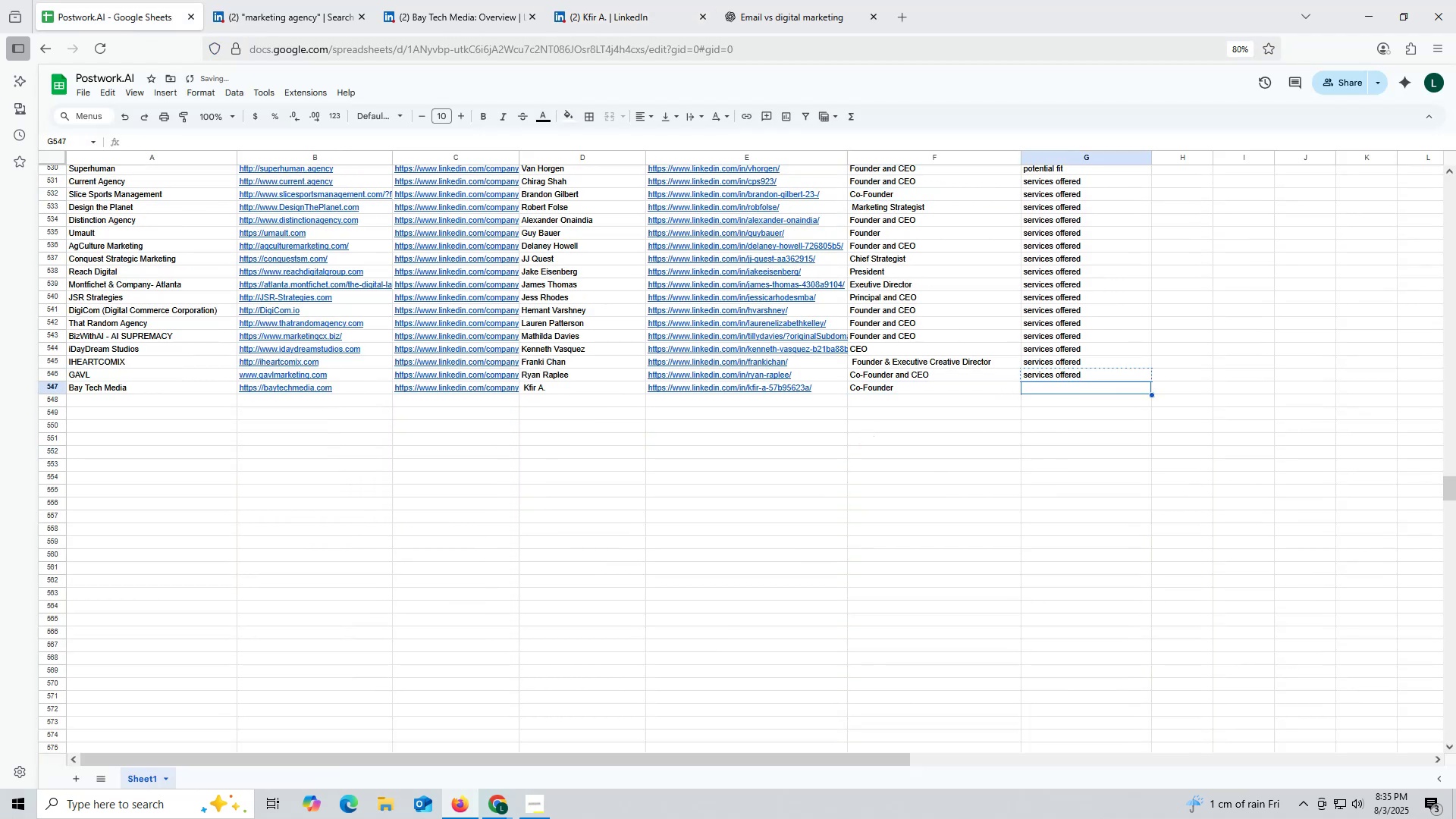 
key(Control+V)
 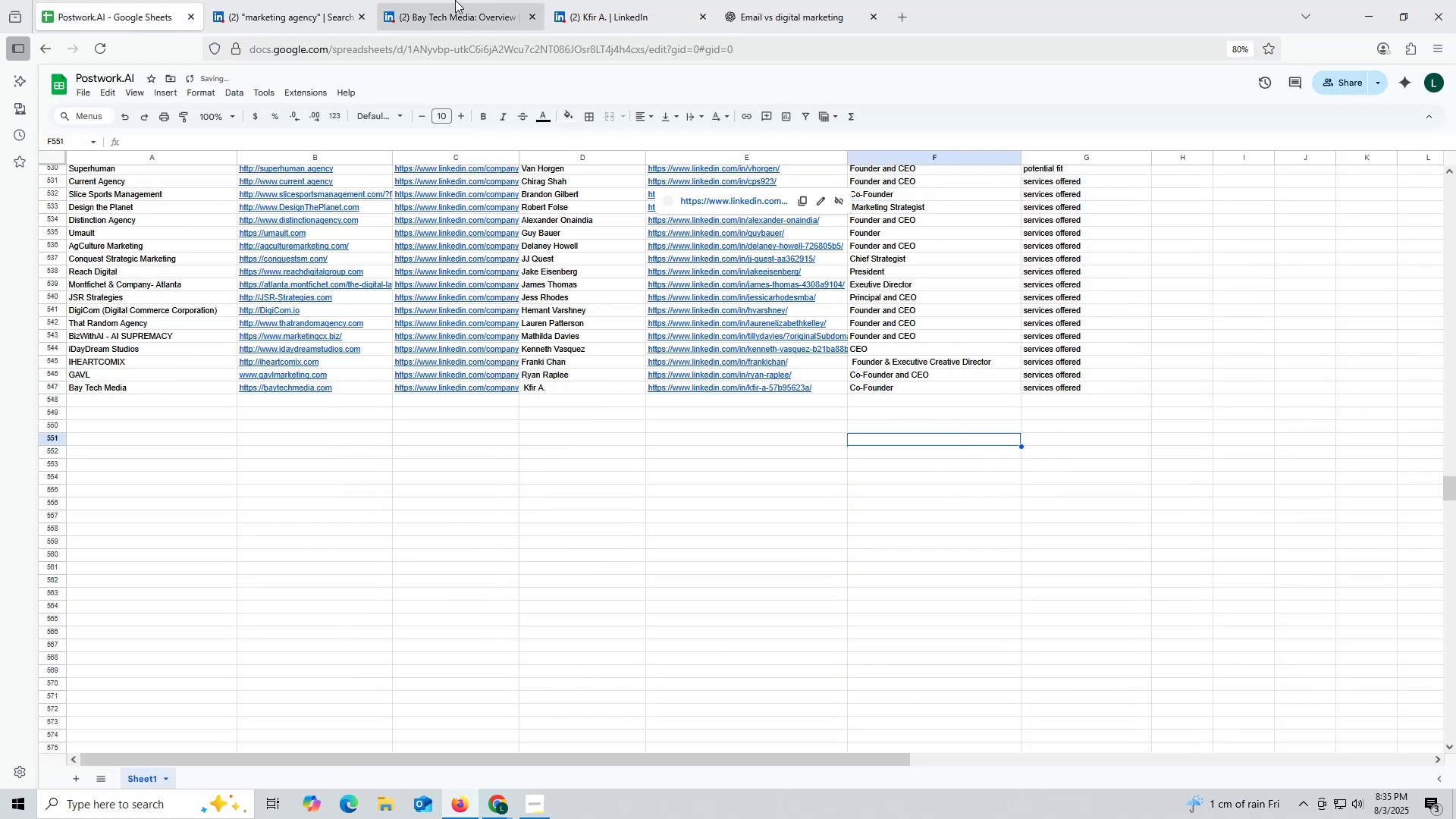 
left_click([444, 7])
 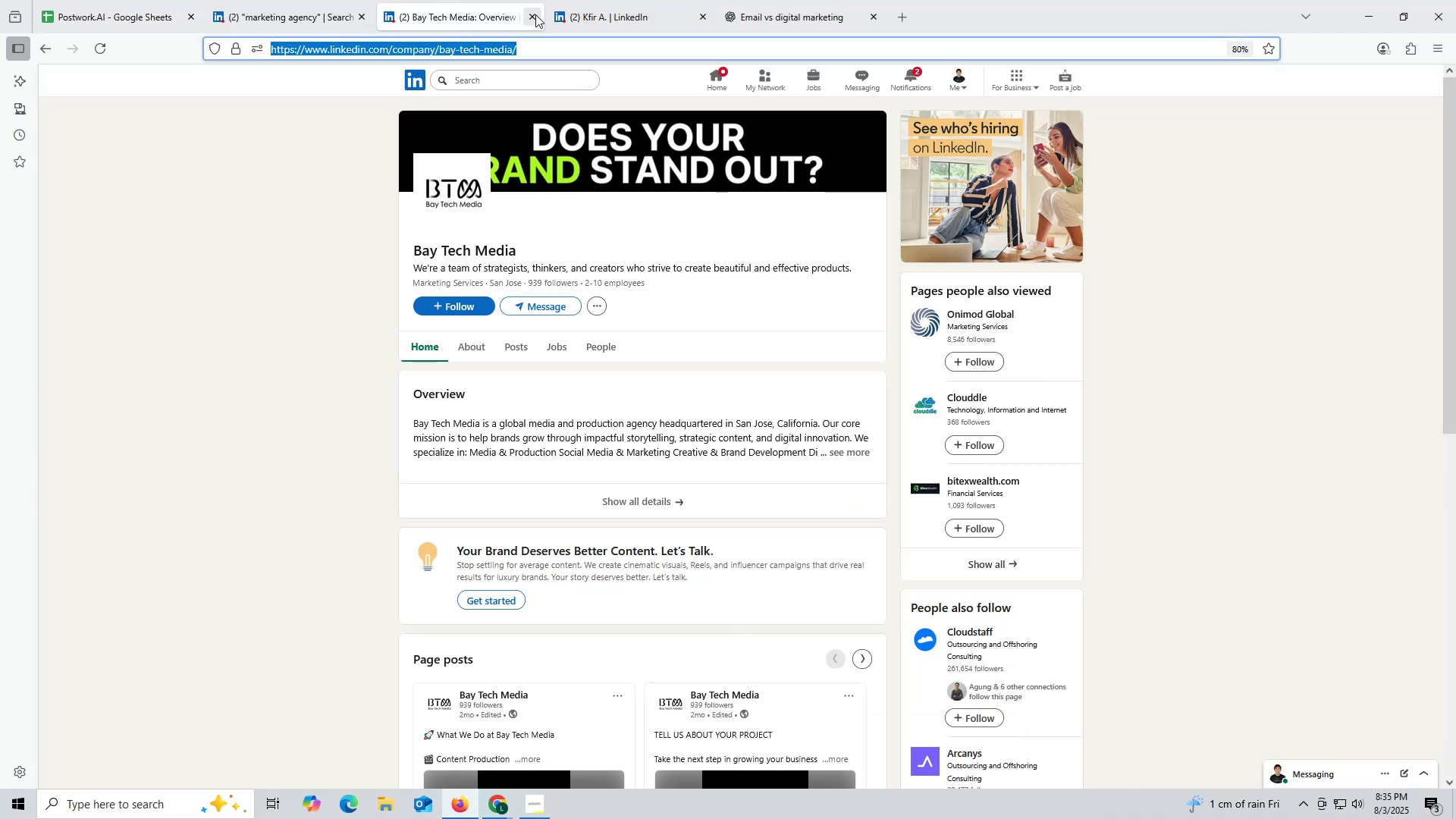 
left_click([535, 14])
 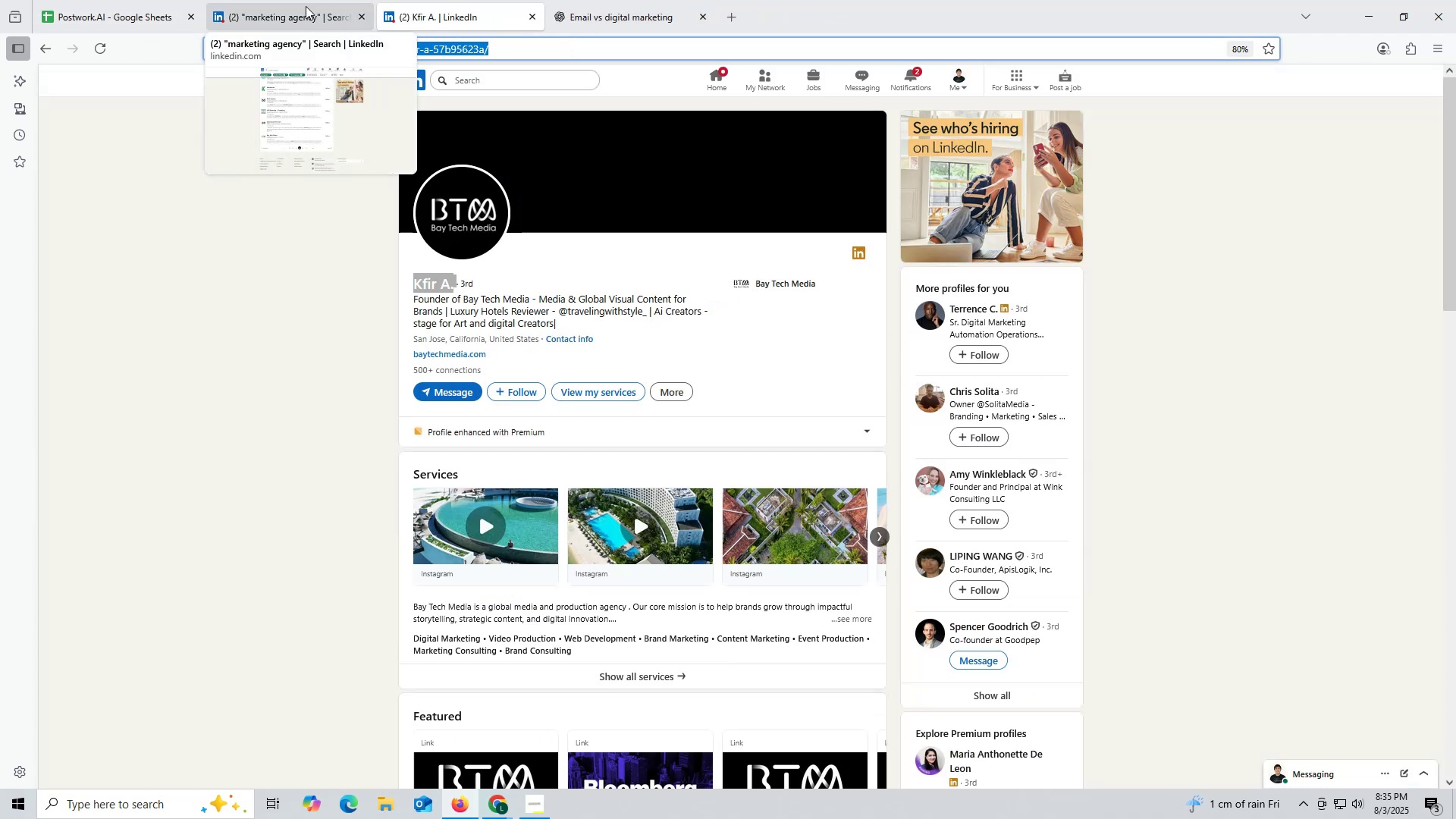 
left_click([305, 5])
 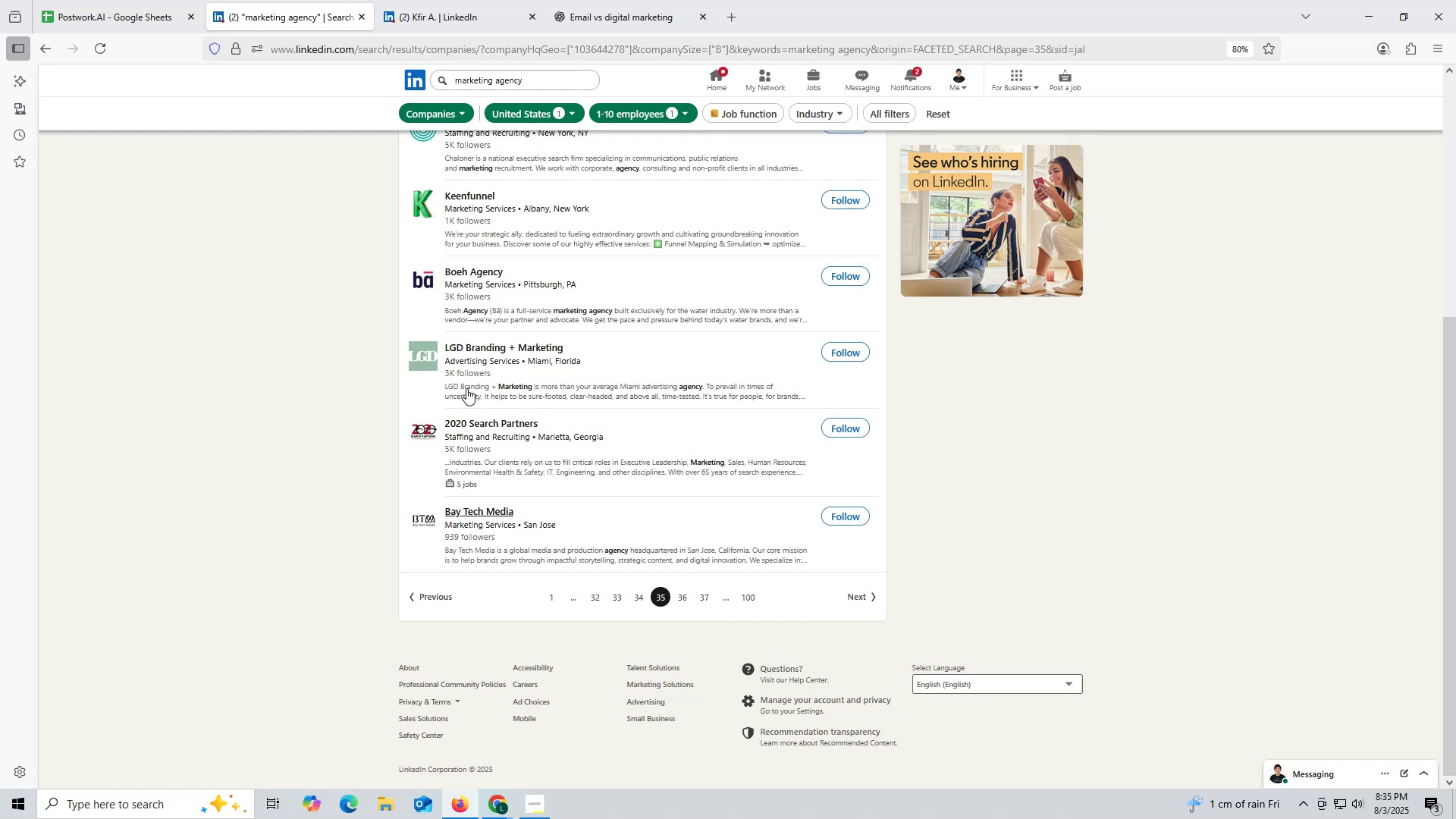 
scroll: coordinate [465, 497], scroll_direction: up, amount: 3.0
 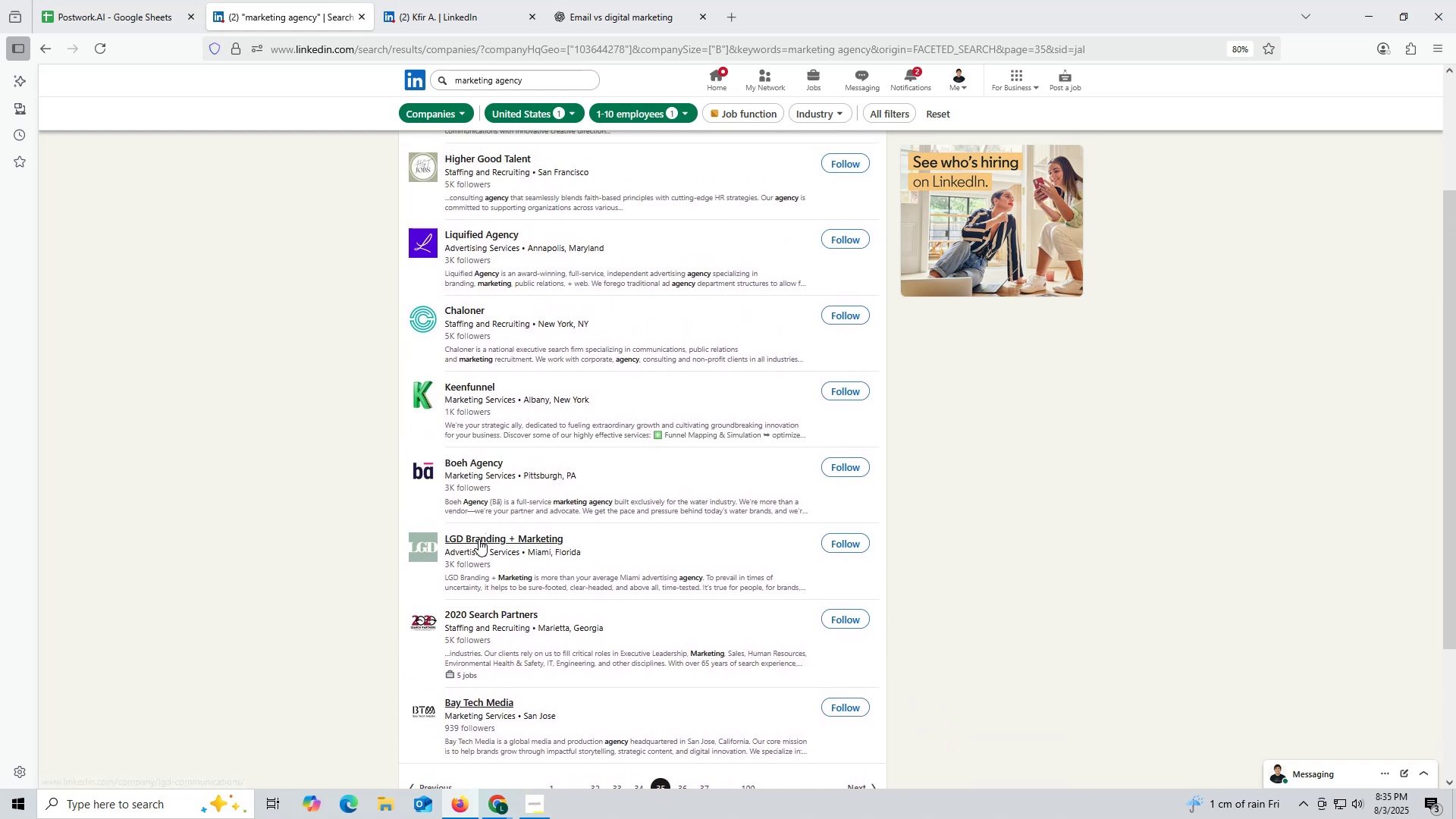 
right_click([479, 539])
 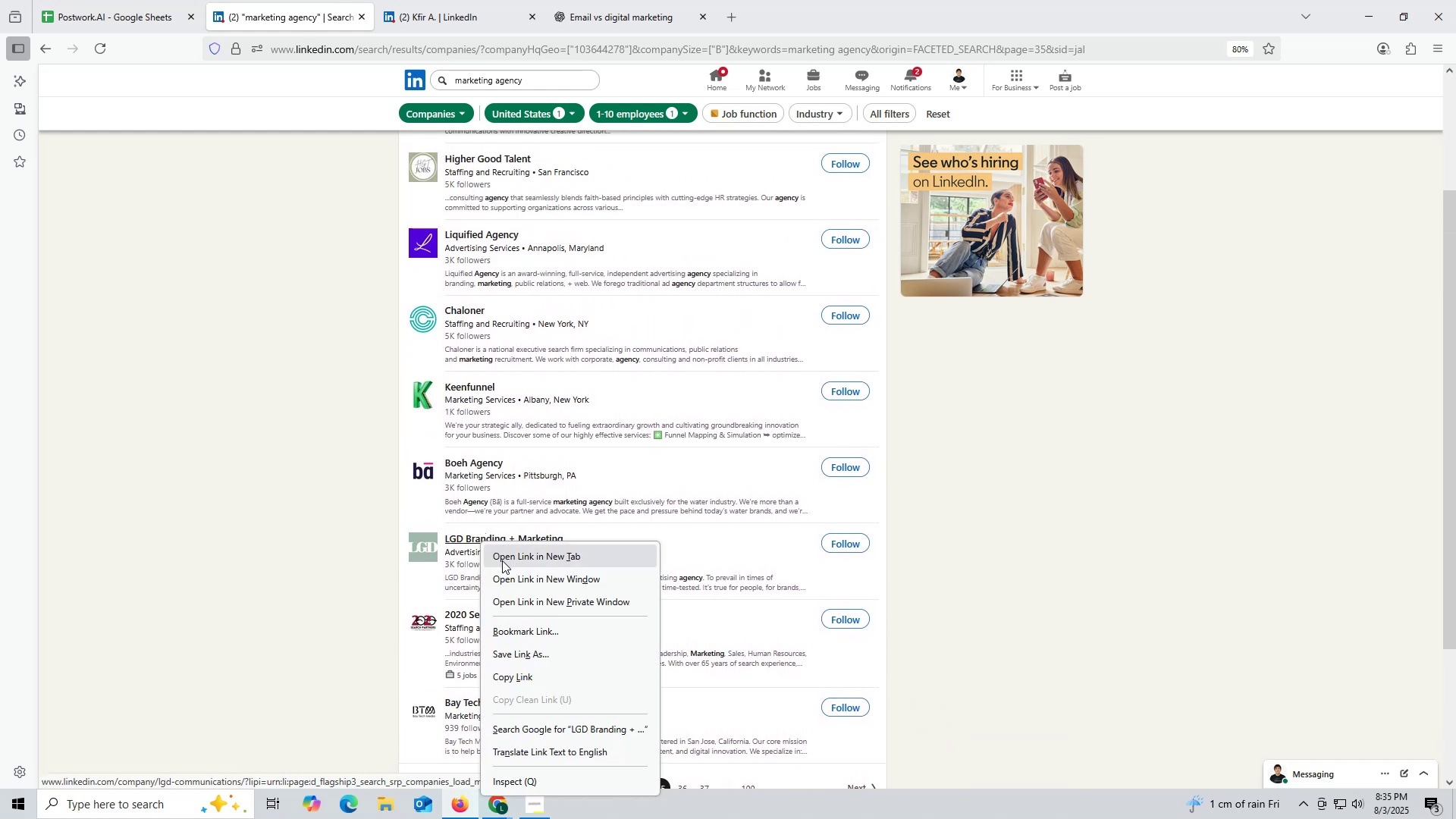 
left_click([502, 560])
 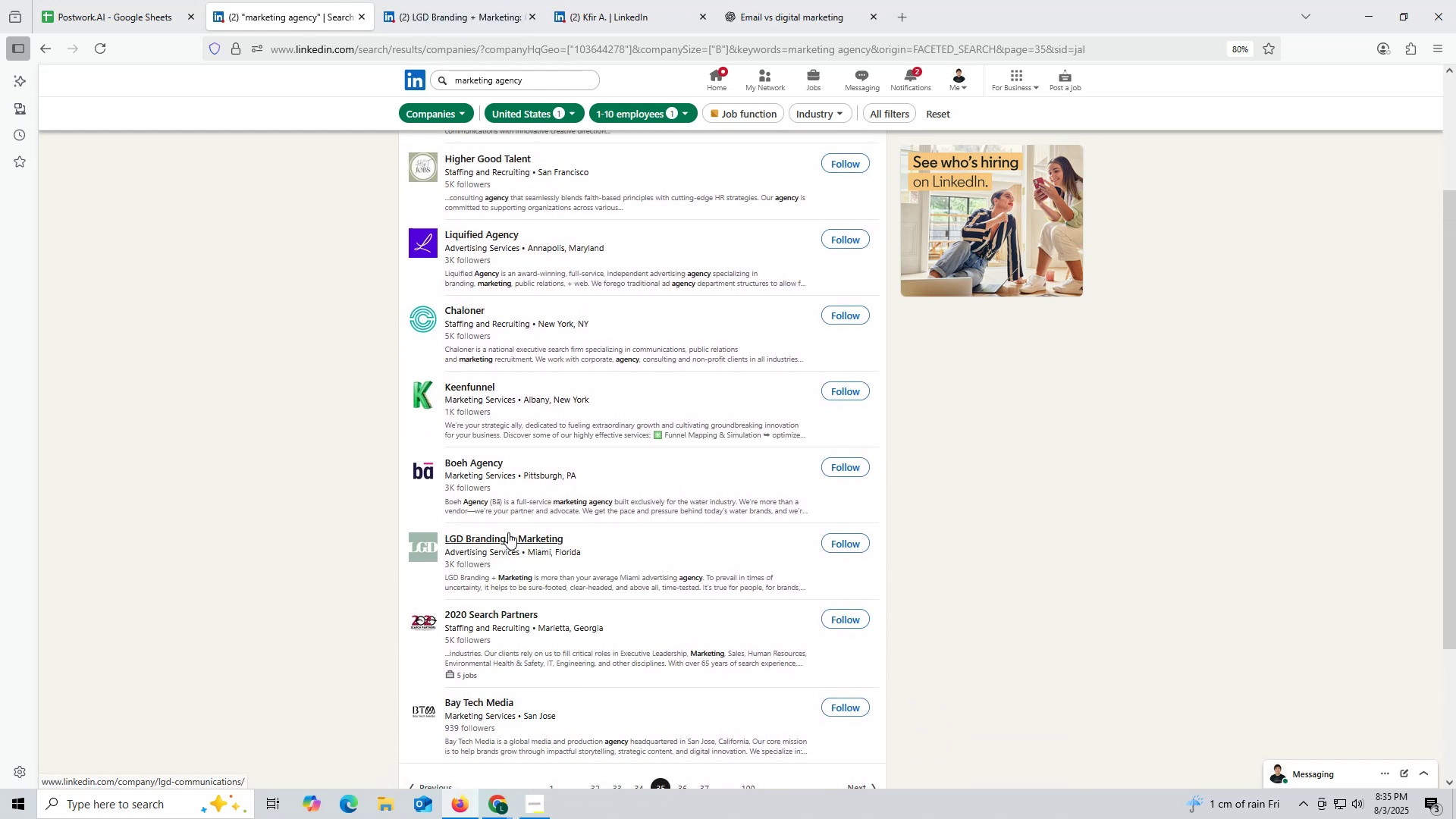 
mouse_move([526, 19])
 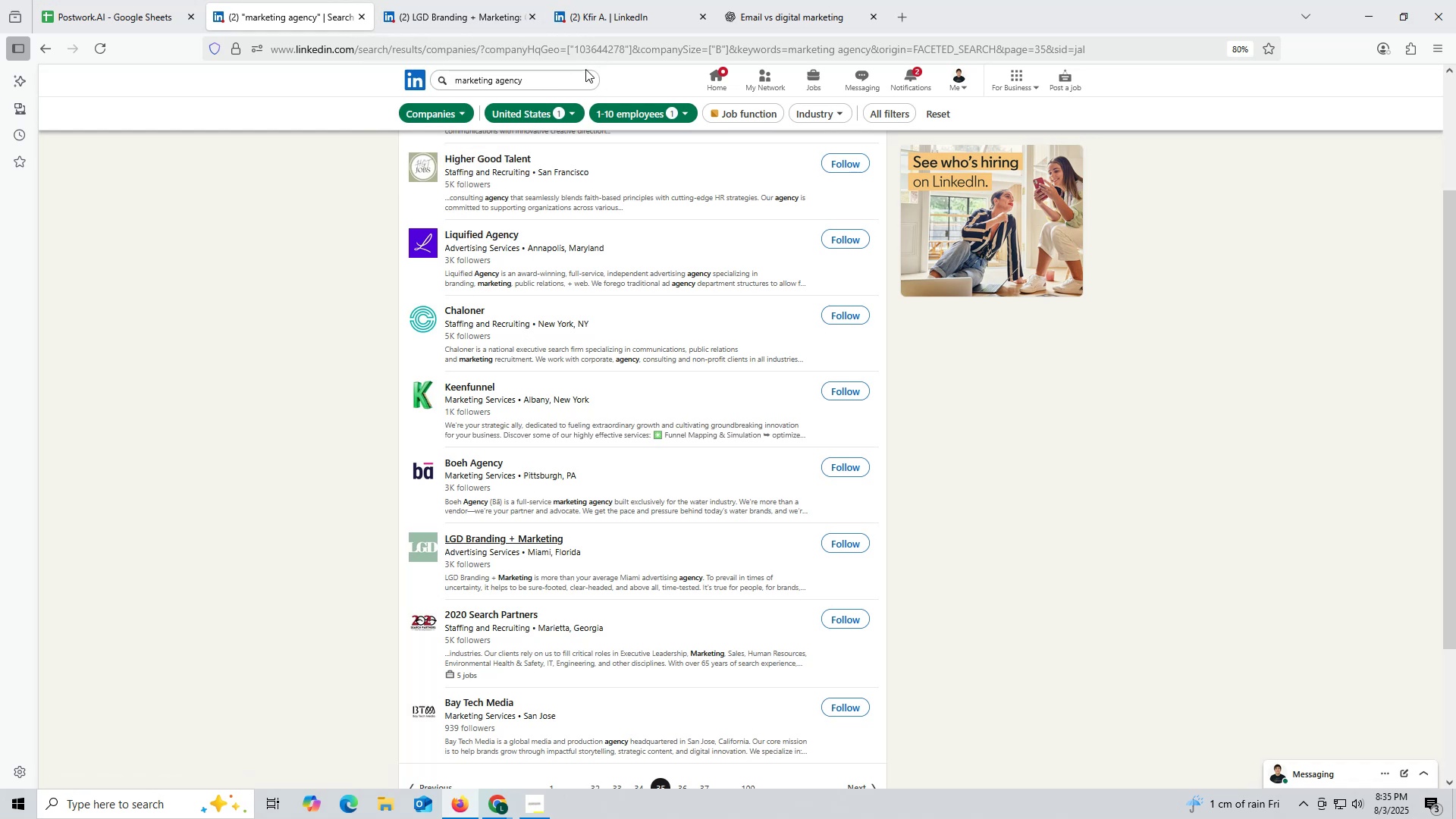 
wait(5.52)
 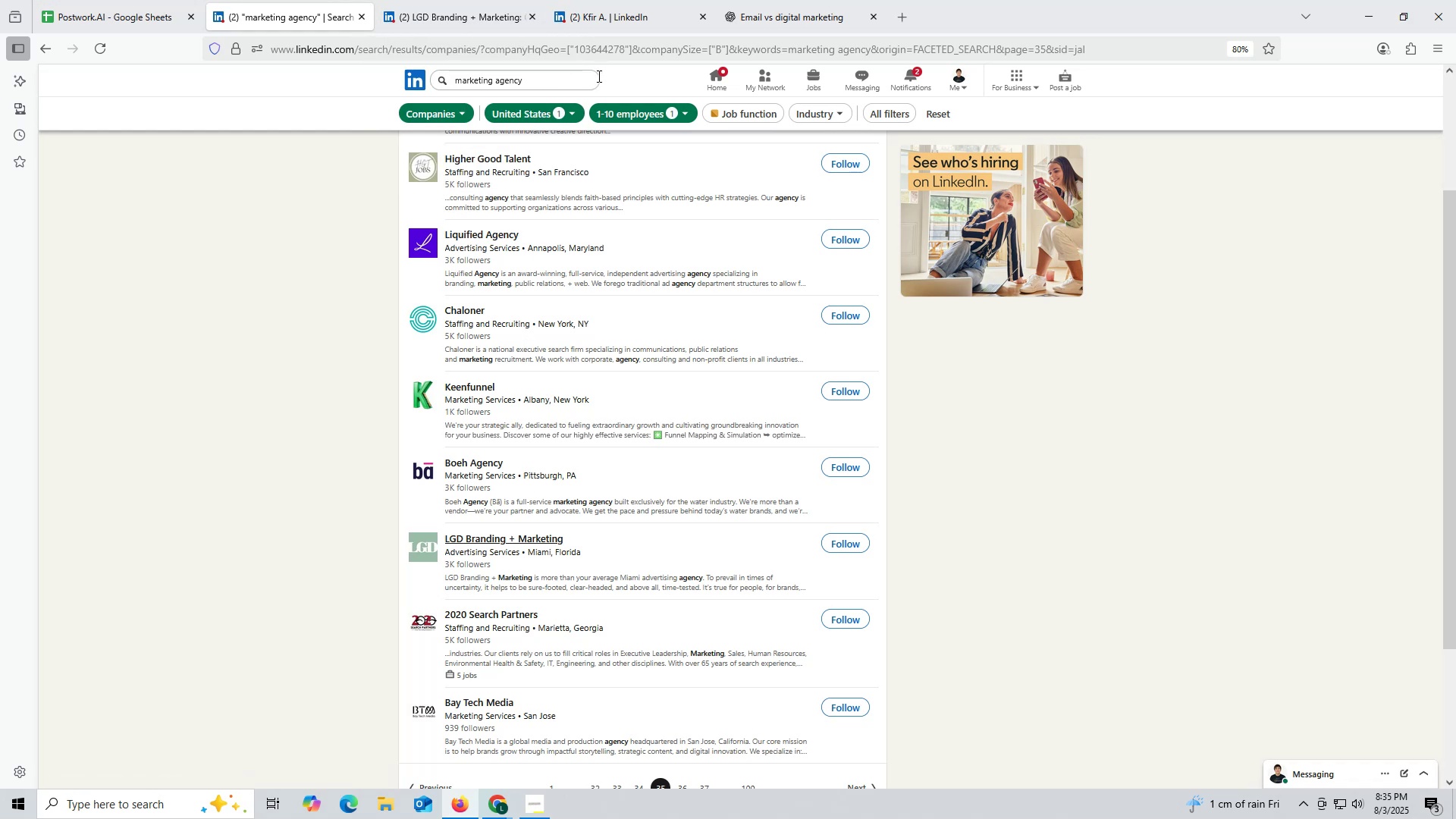 
left_click([460, 6])
 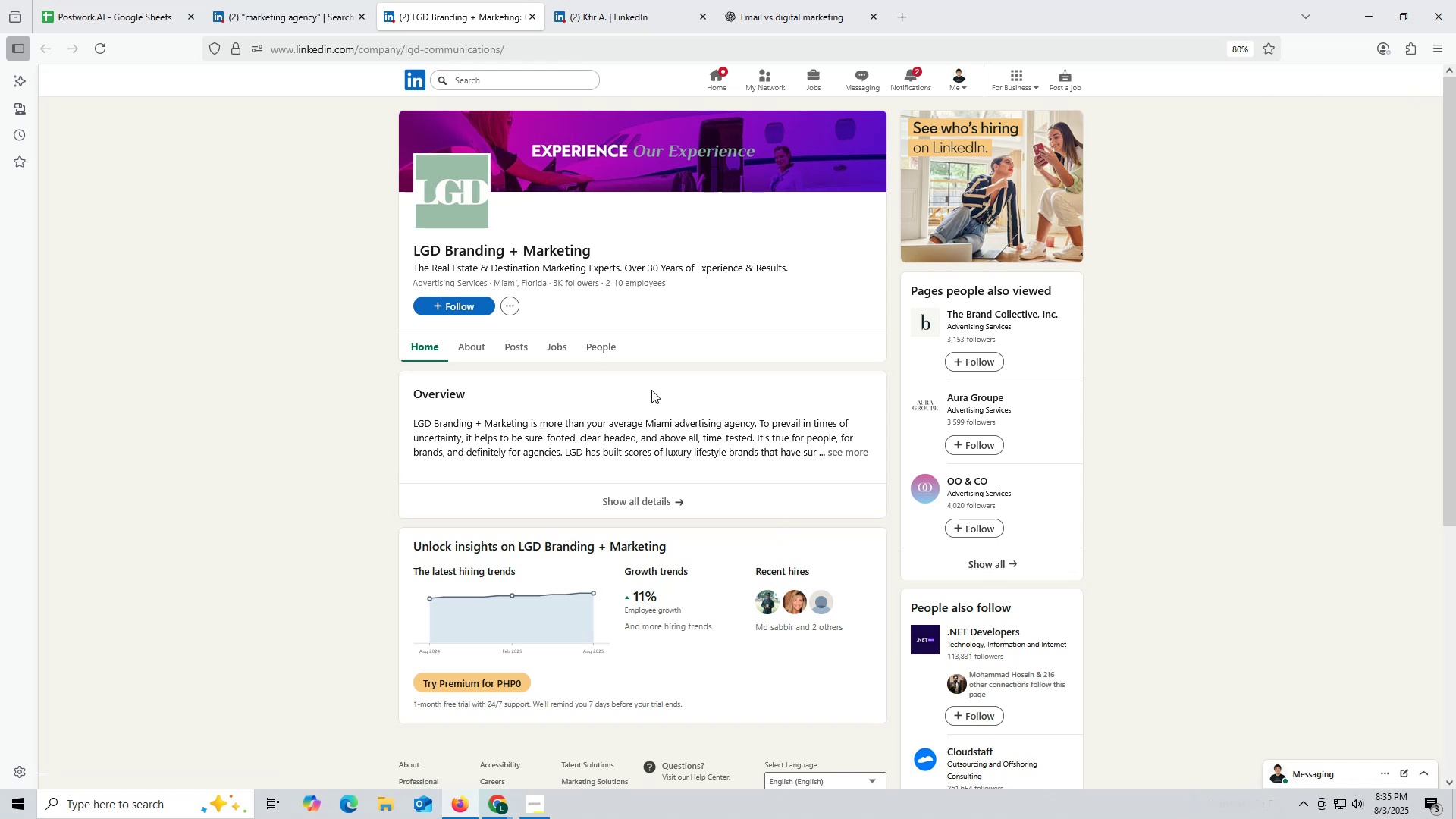 
wait(7.07)
 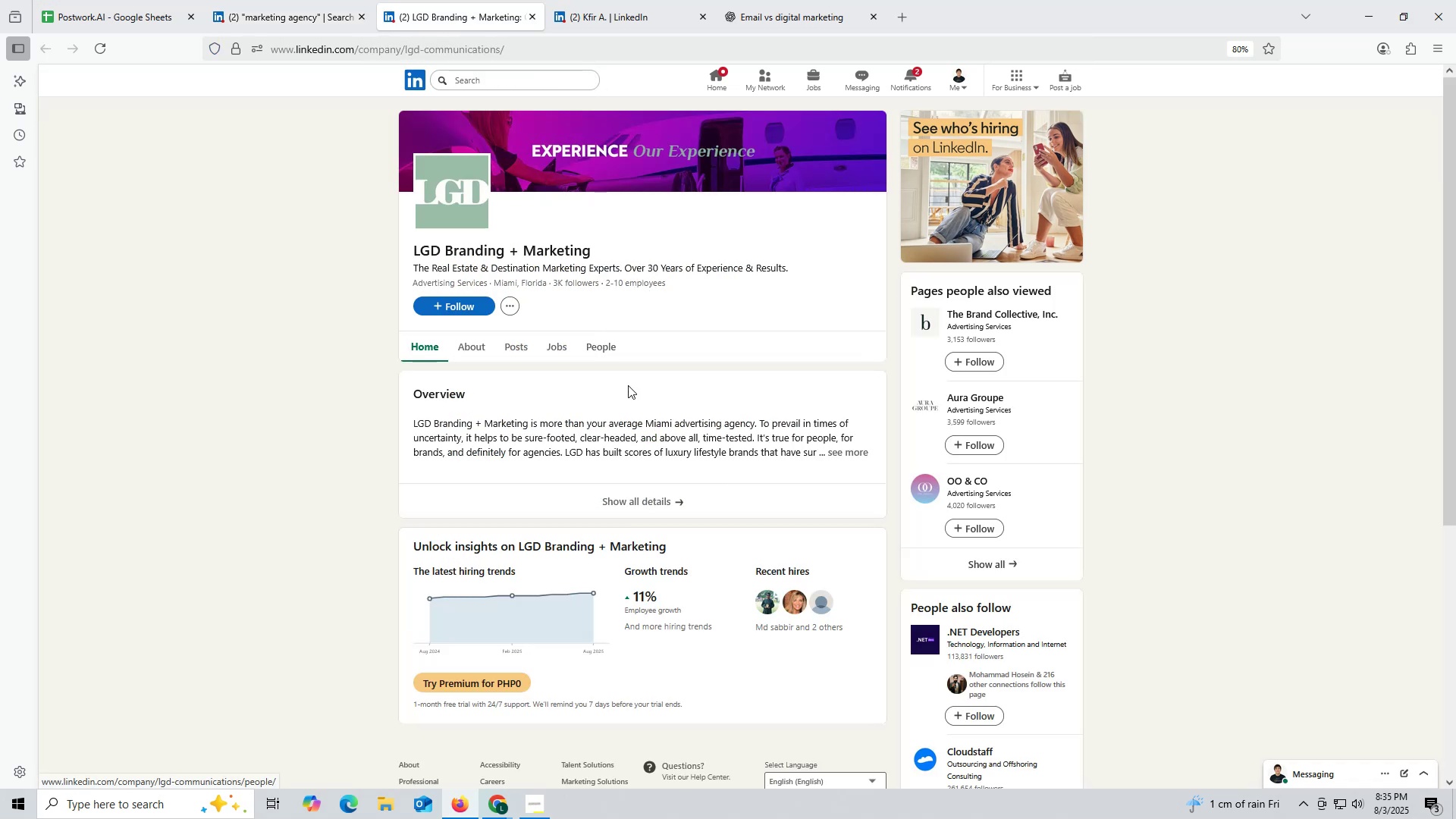 
left_click([519, 343])
 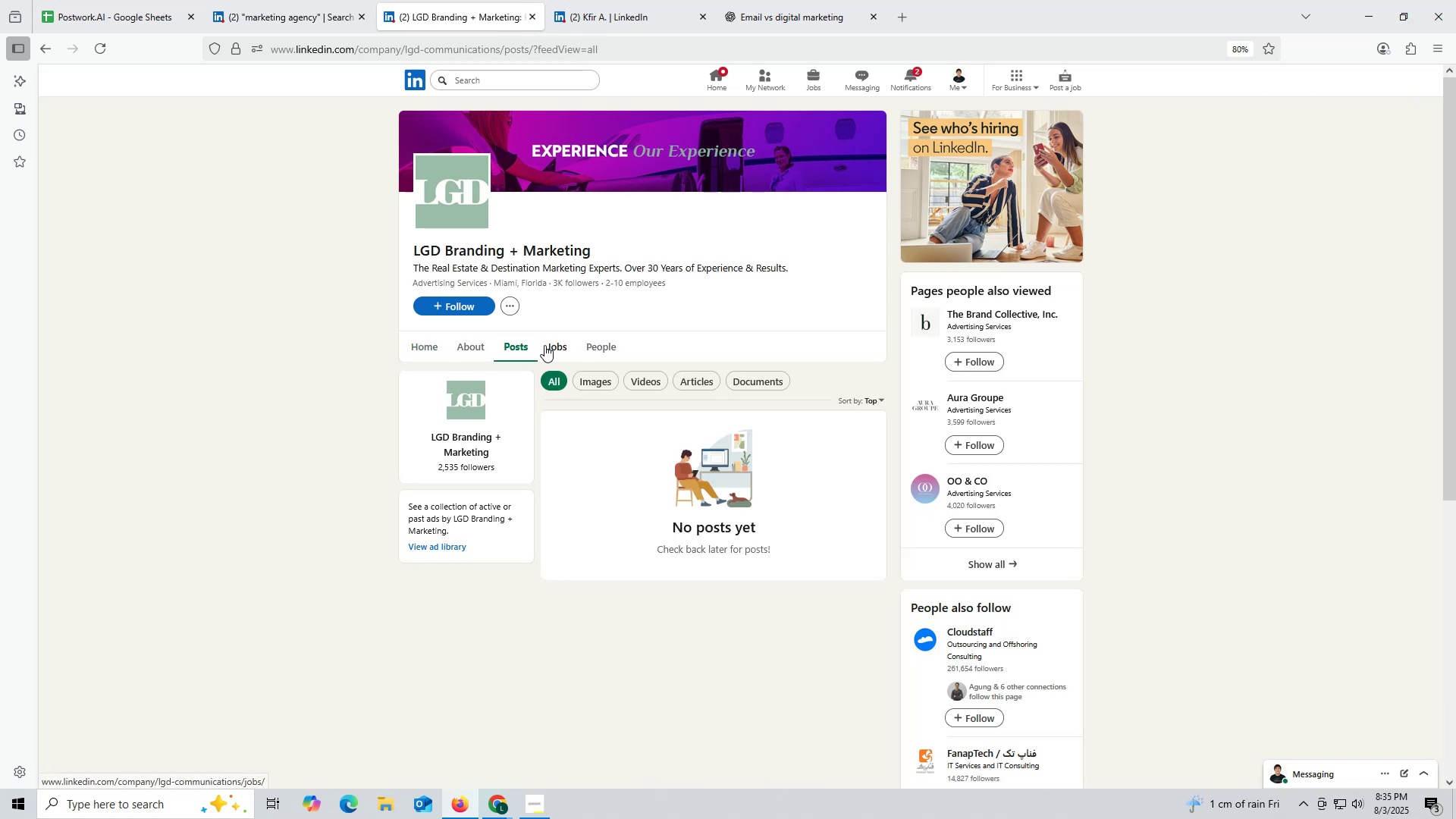 
left_click([480, 10])
 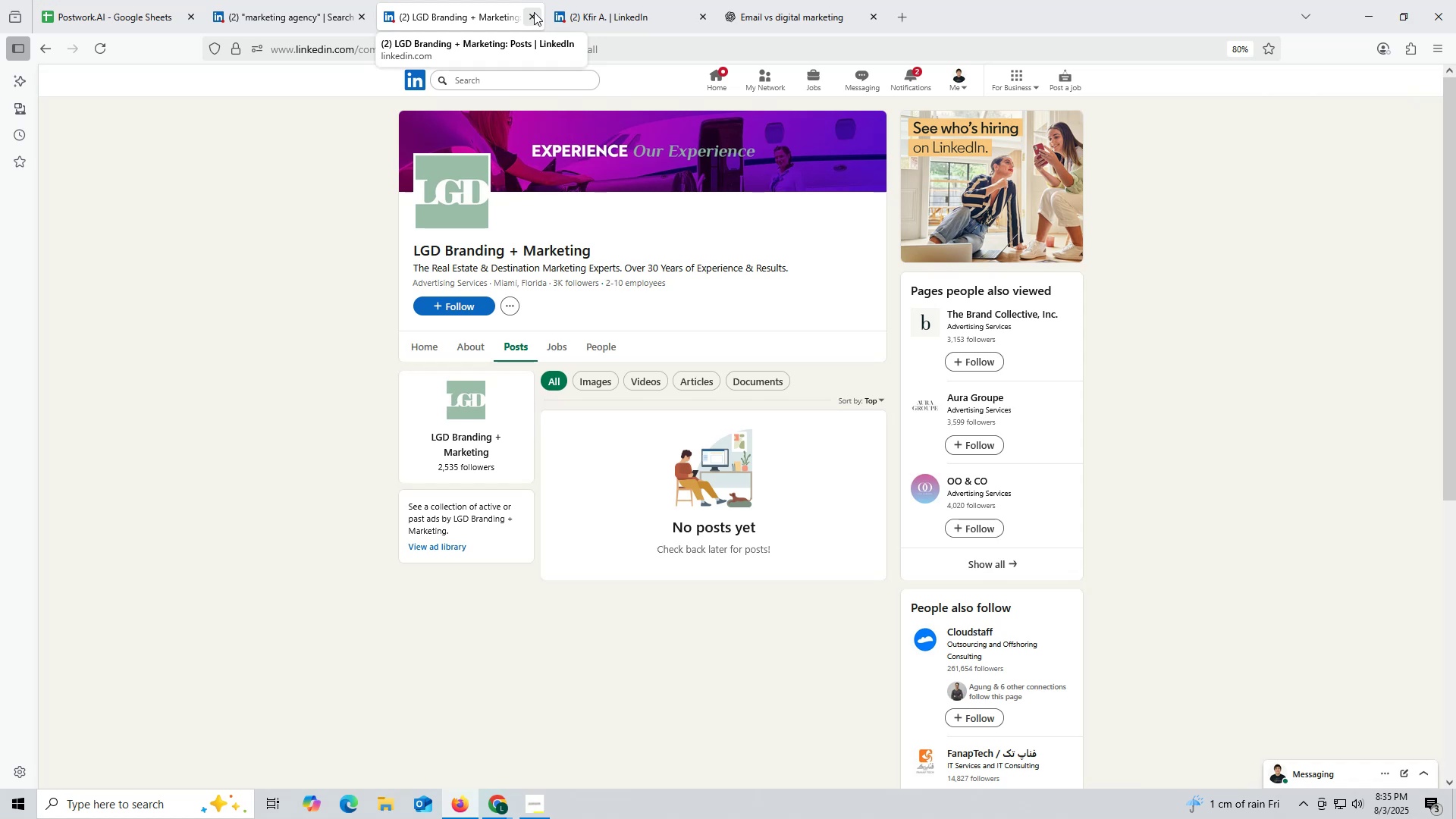 
left_click([534, 12])
 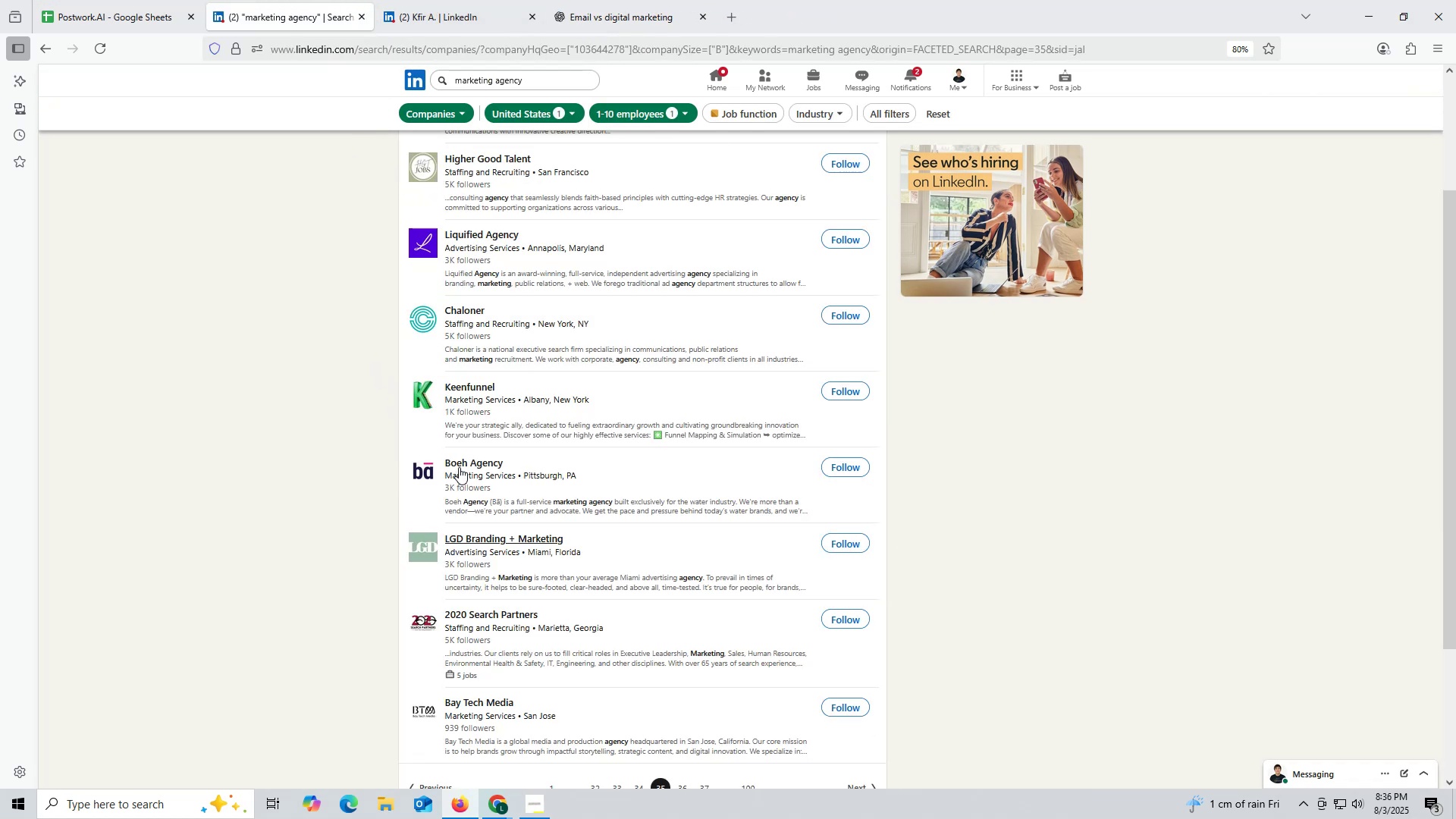 
wait(5.49)
 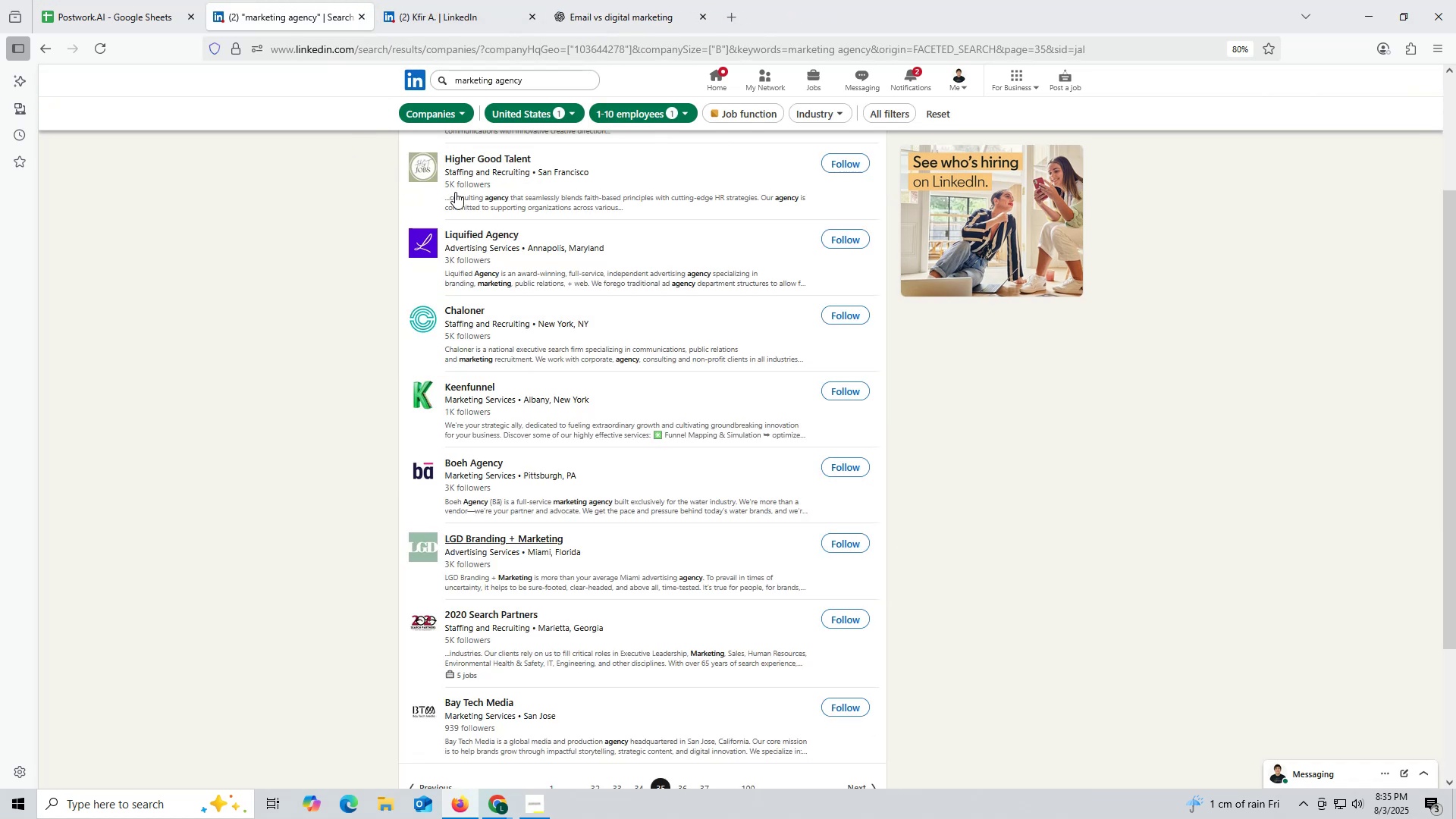 
right_click([460, 462])
 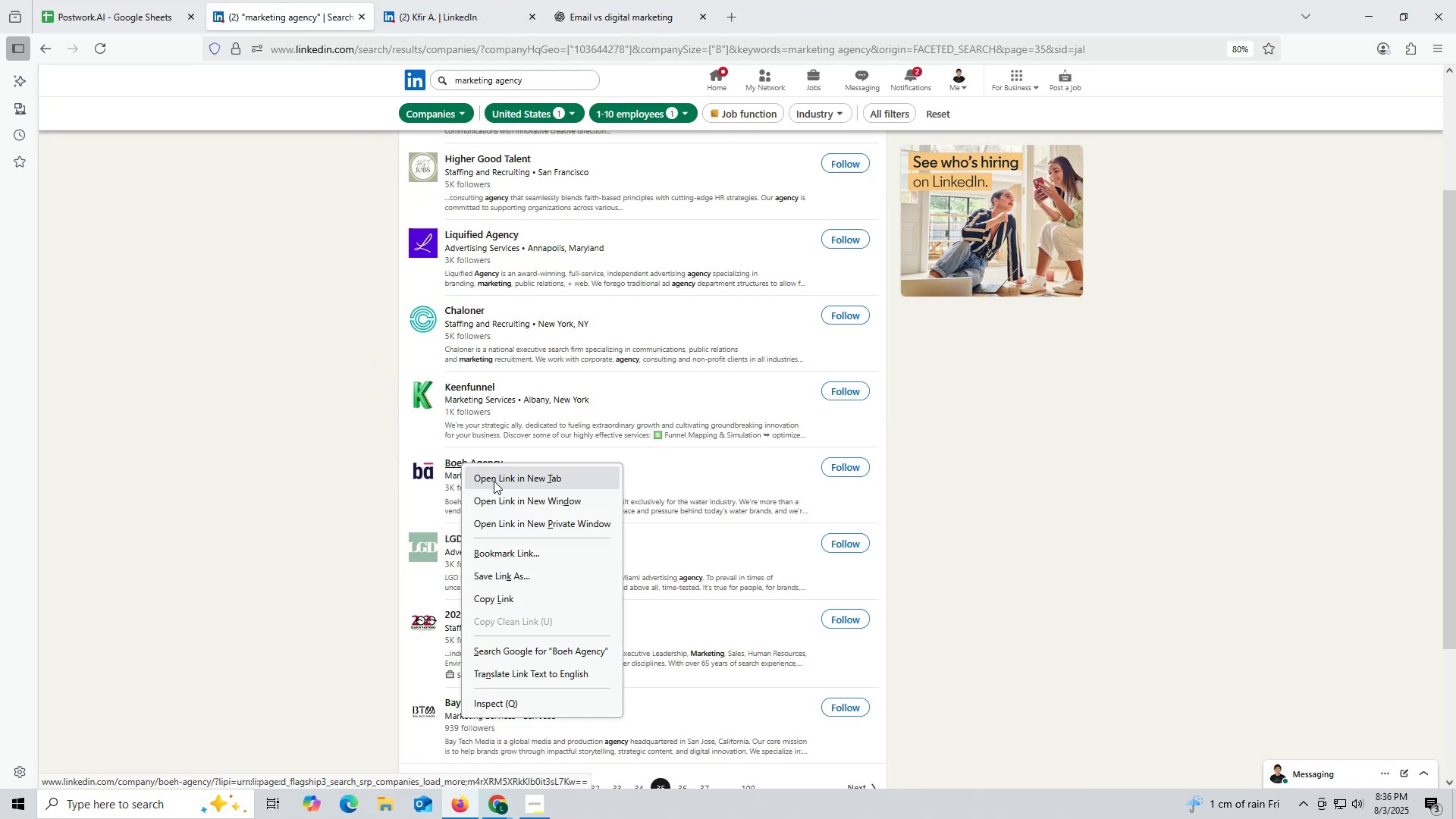 
left_click([494, 481])
 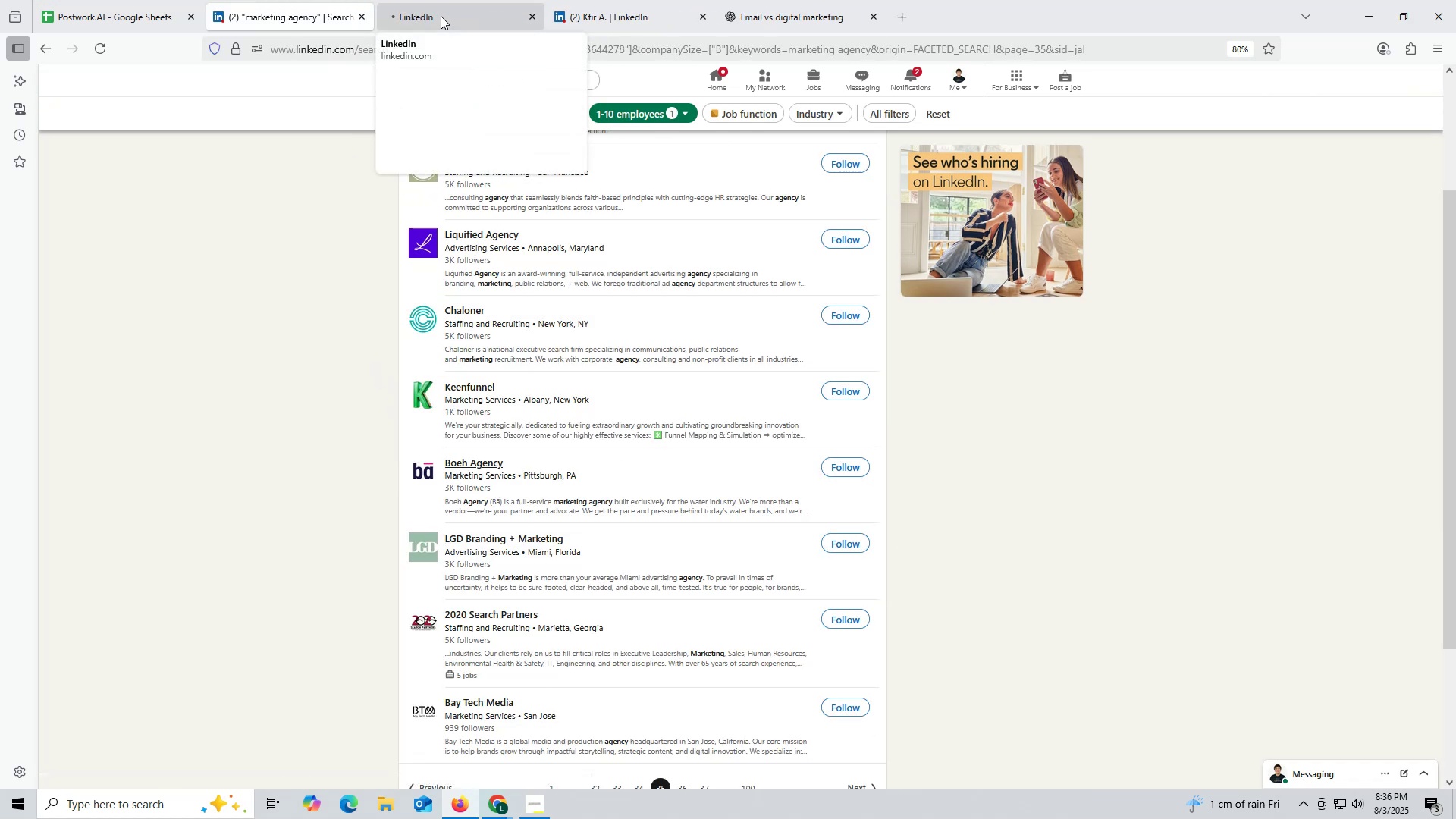 
left_click([441, 16])
 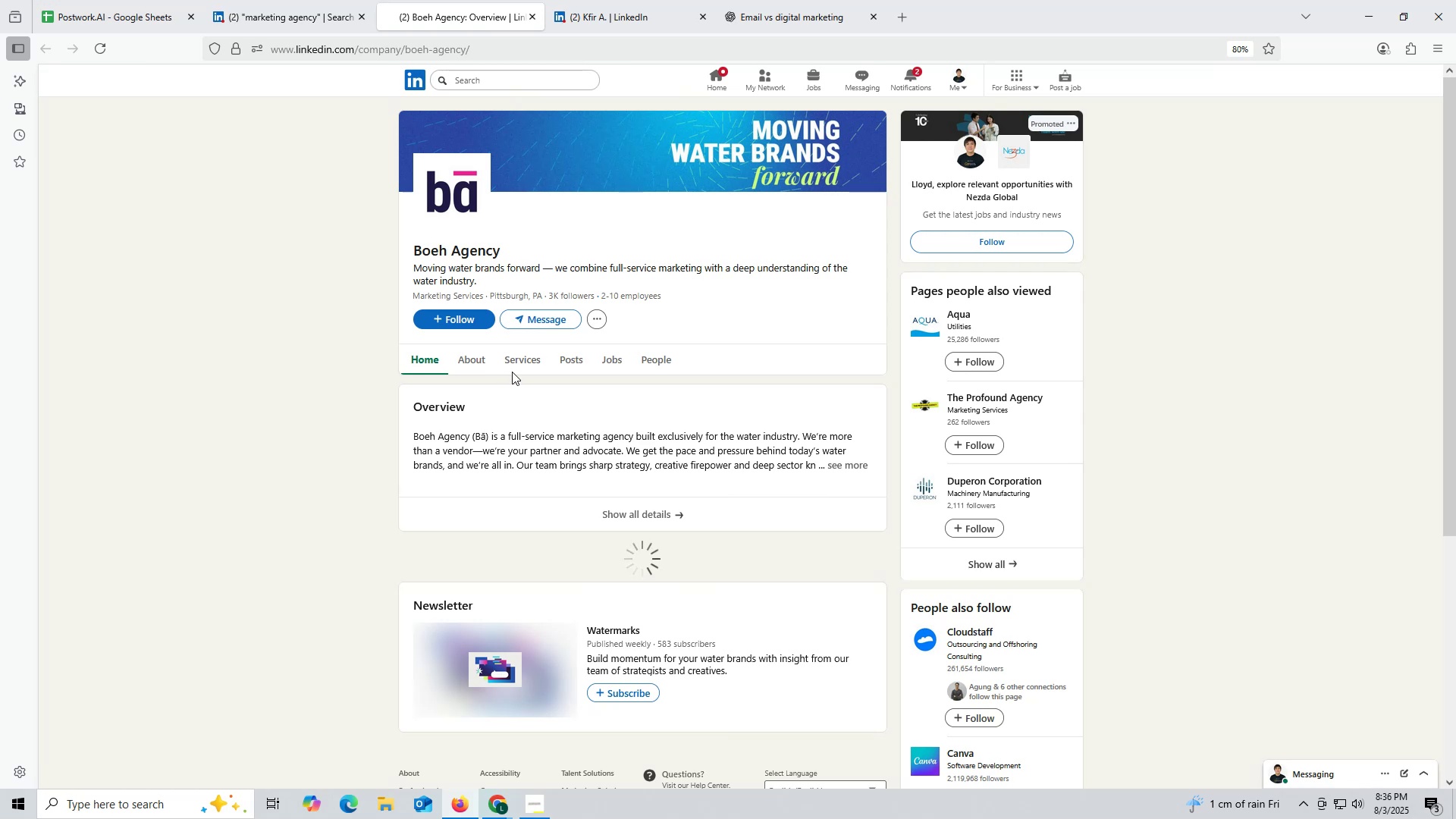 
left_click([566, 362])
 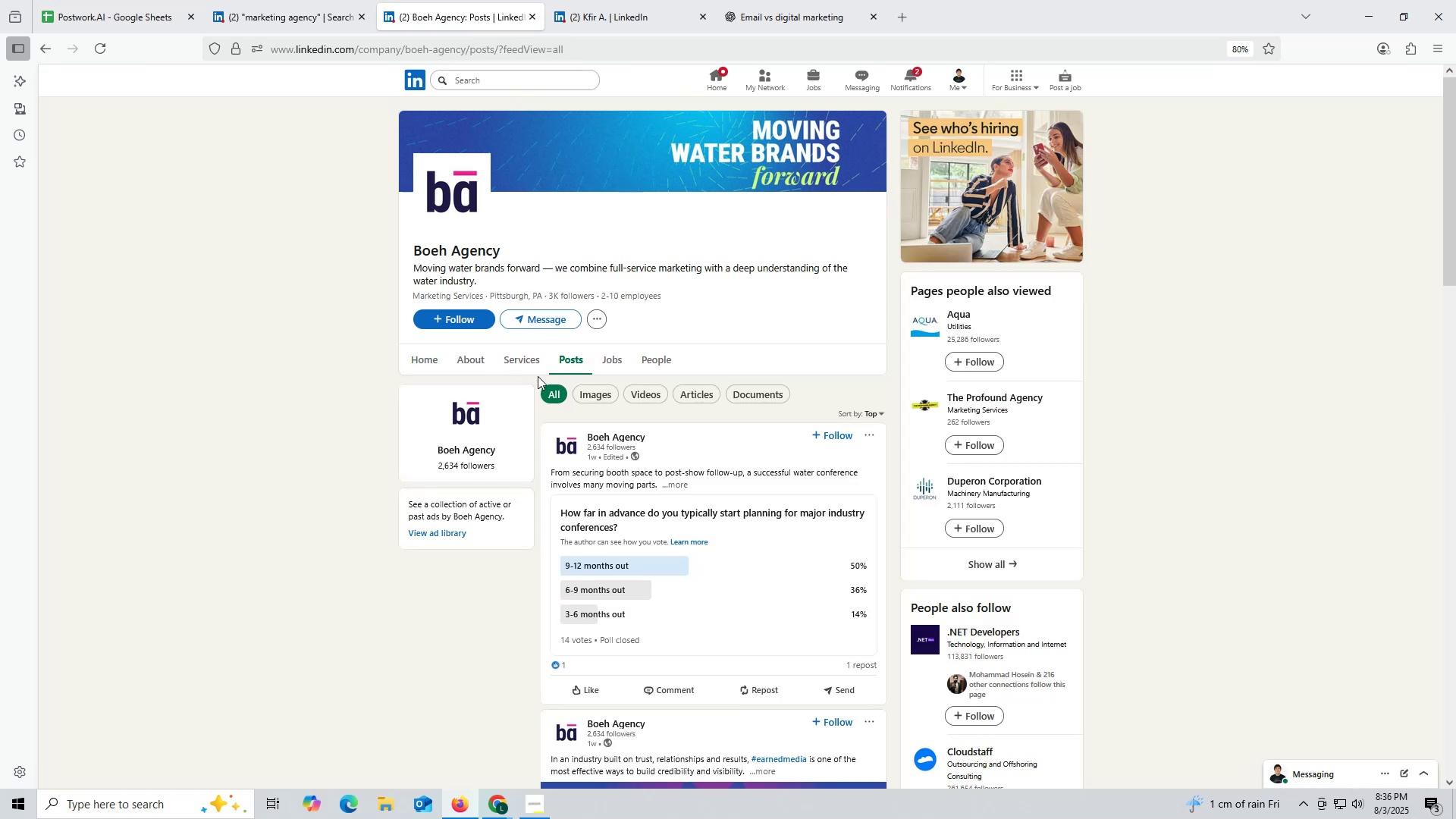 
left_click([469, 359])
 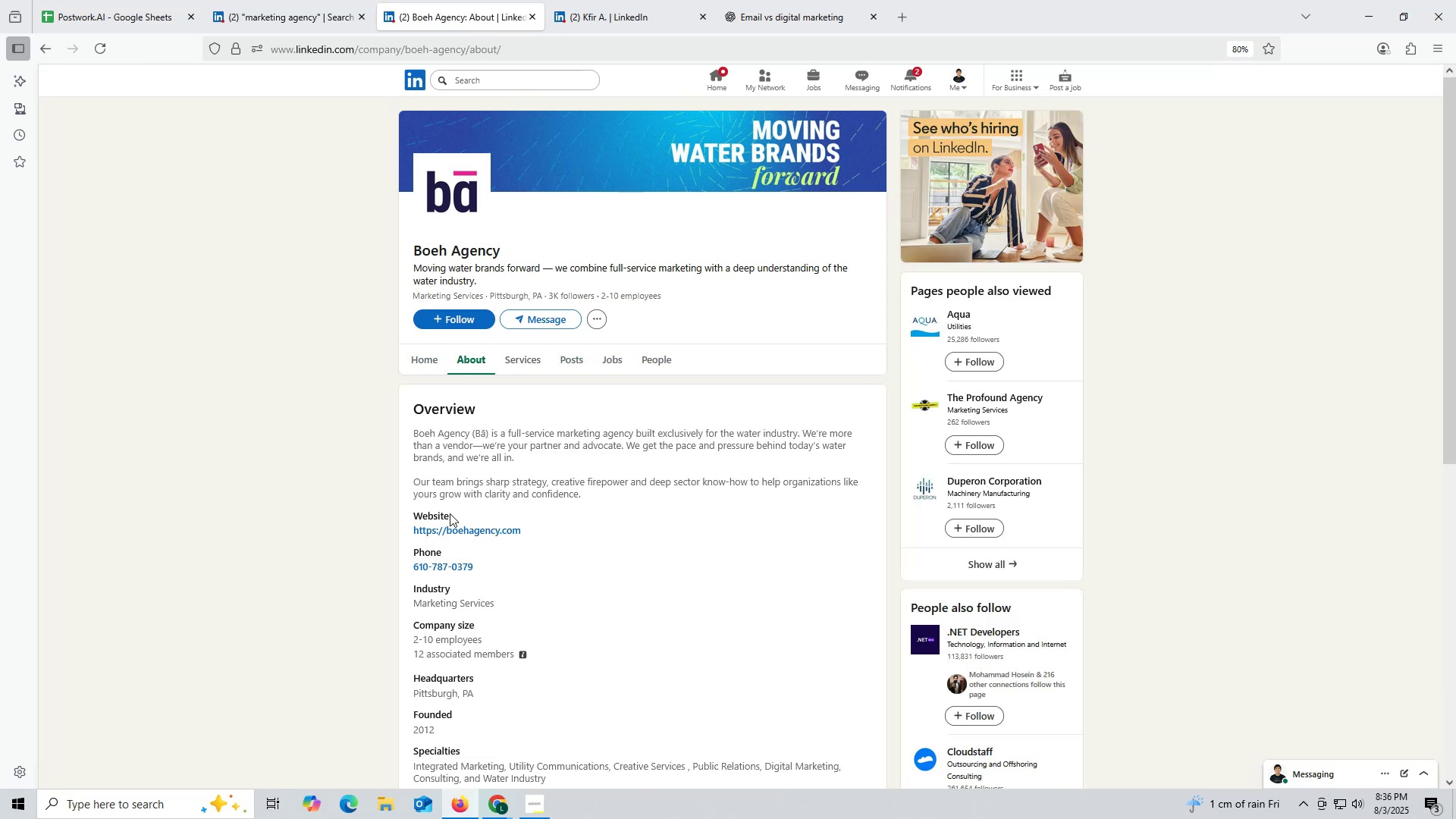 
right_click([461, 531])
 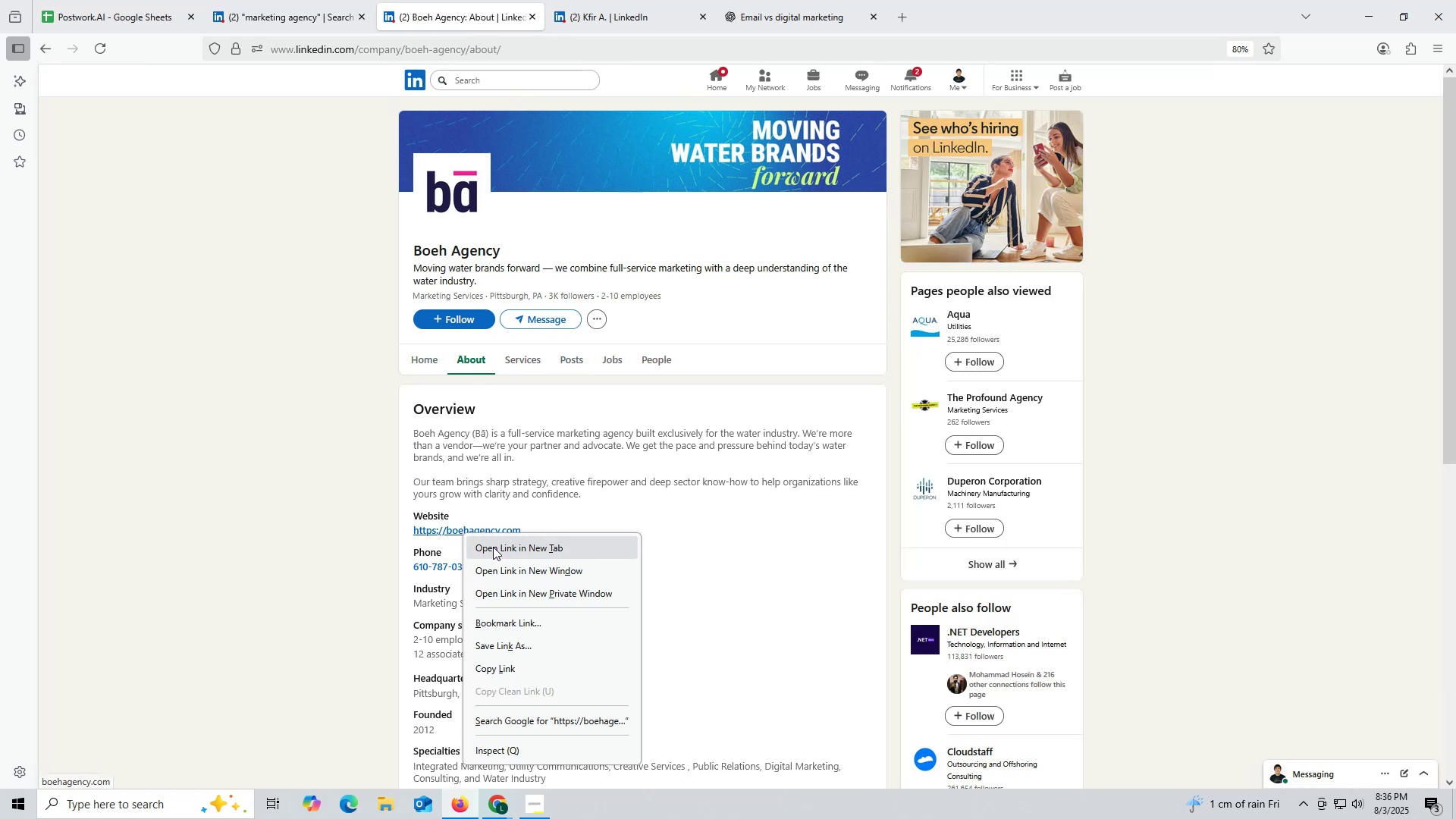 
left_click([493, 547])
 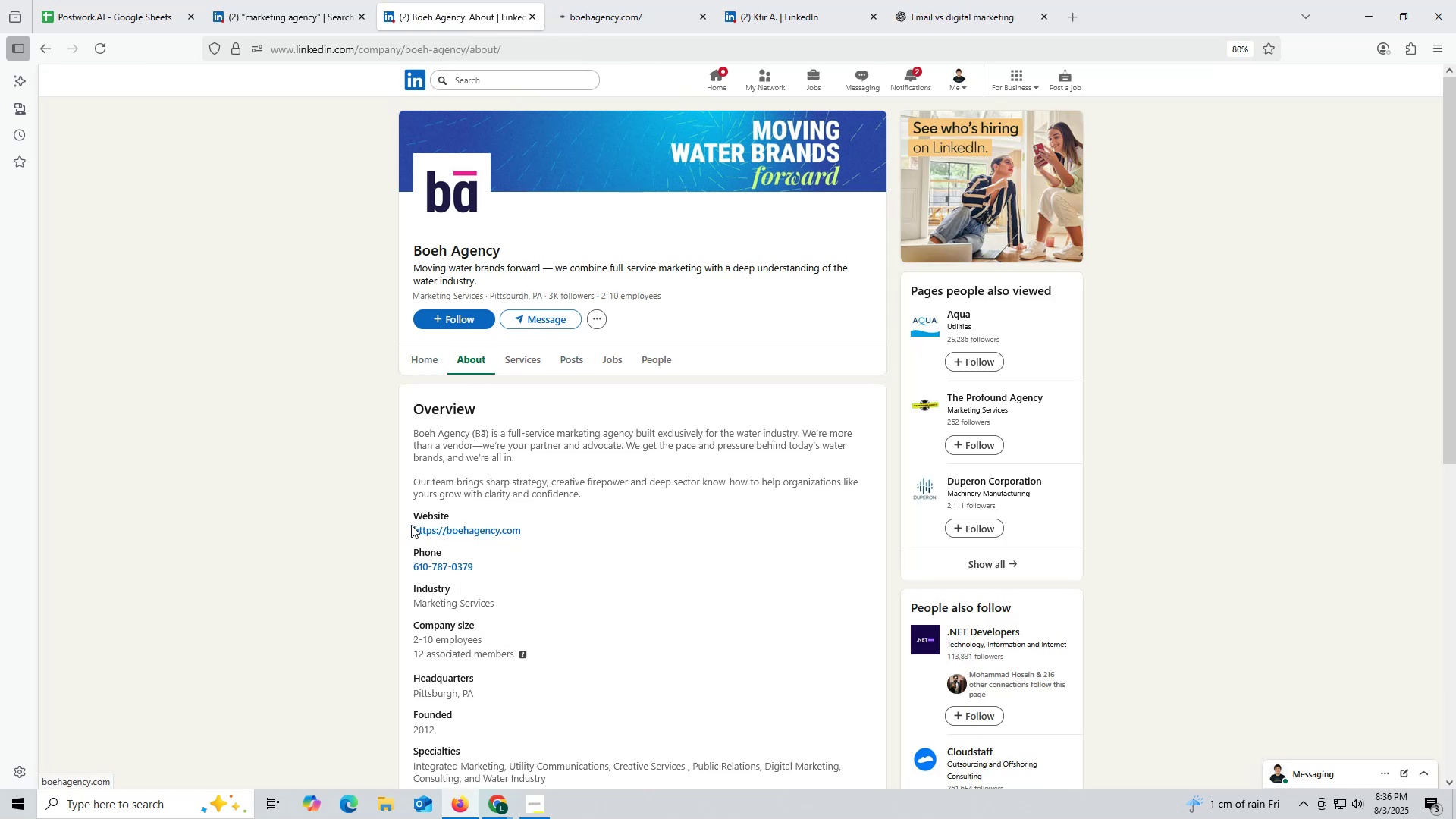 
left_click_drag(start_coordinate=[409, 524], to_coordinate=[544, 524])
 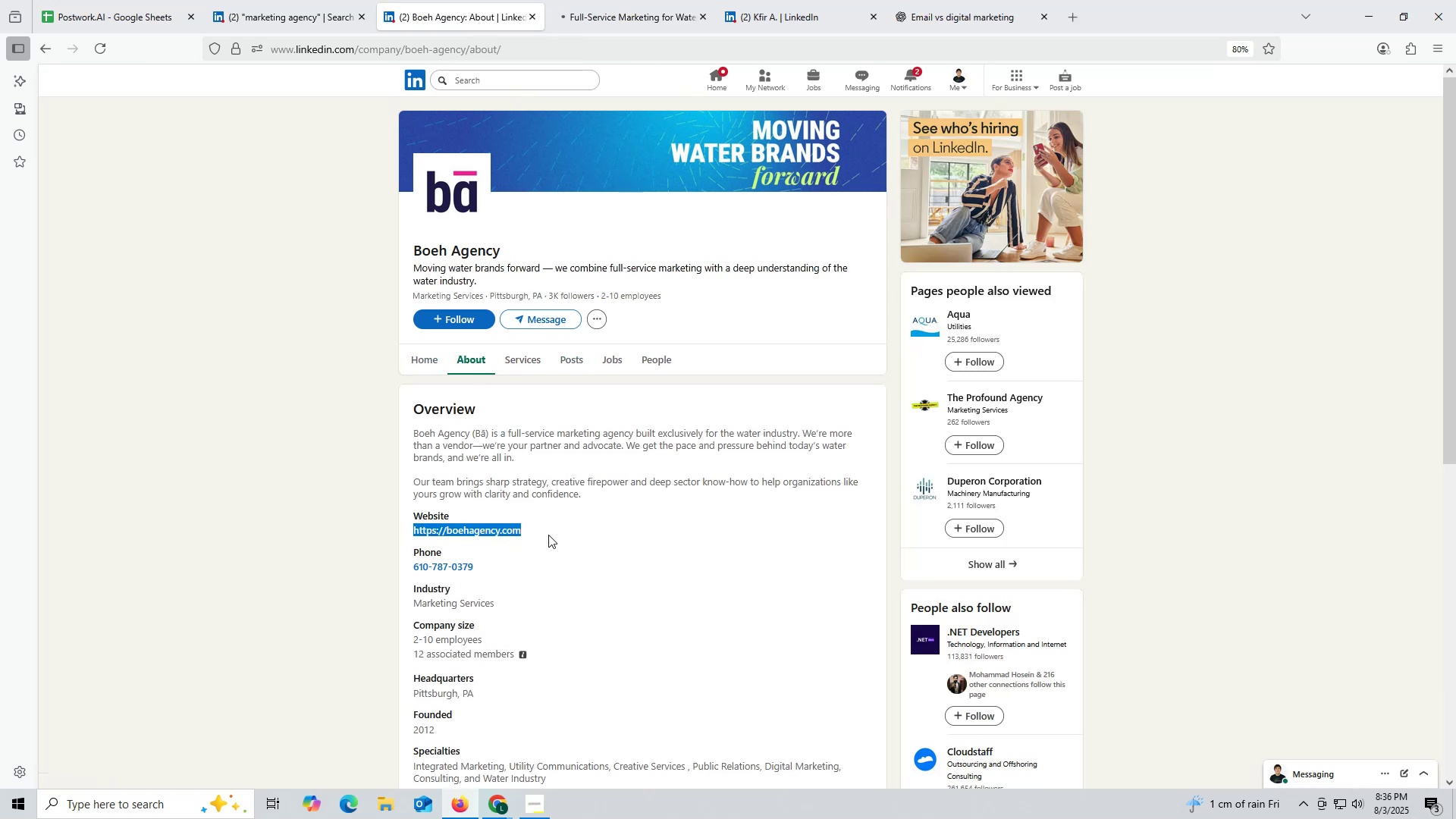 
key(Control+ControlLeft)
 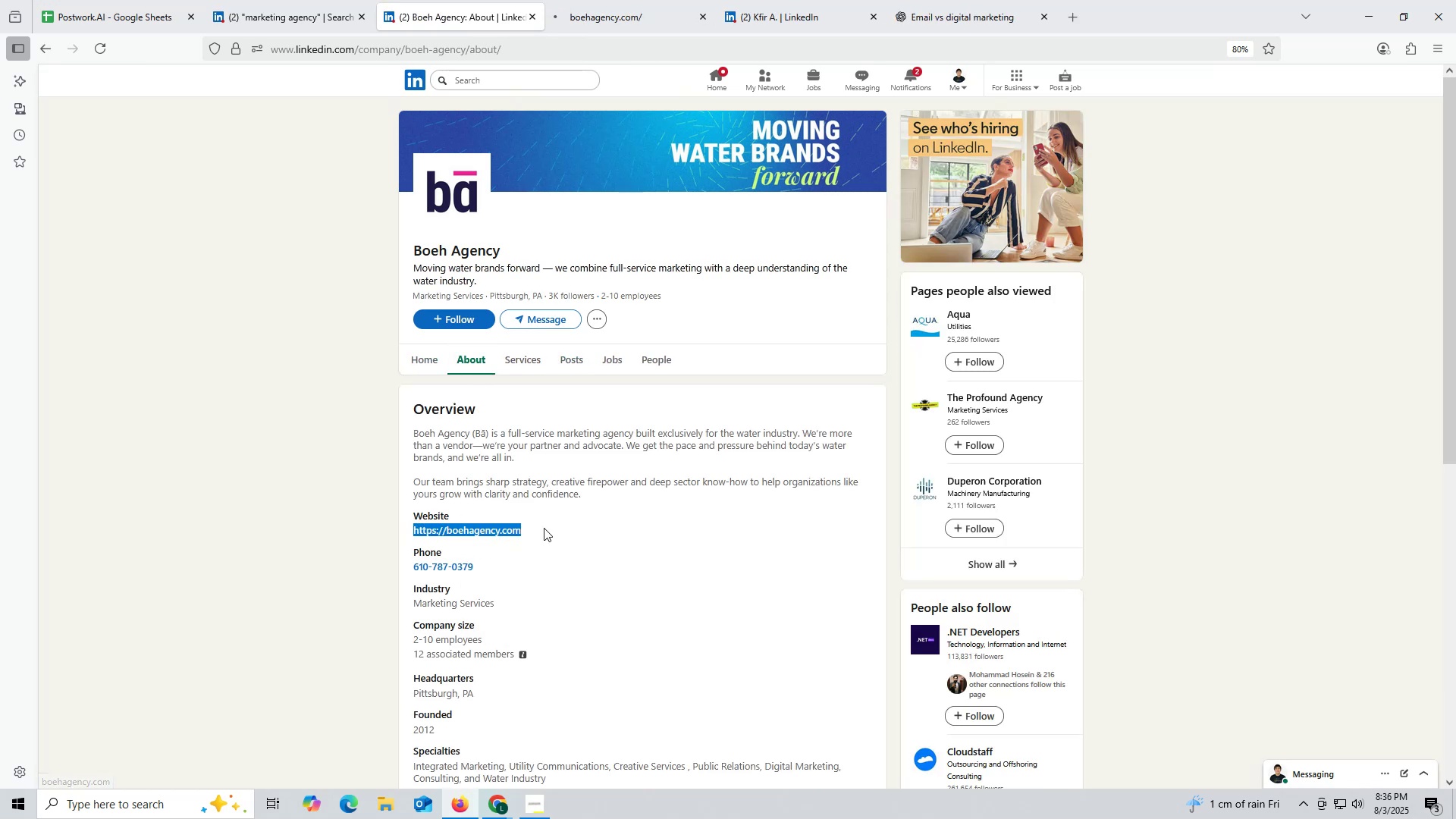 
key(Control+C)
 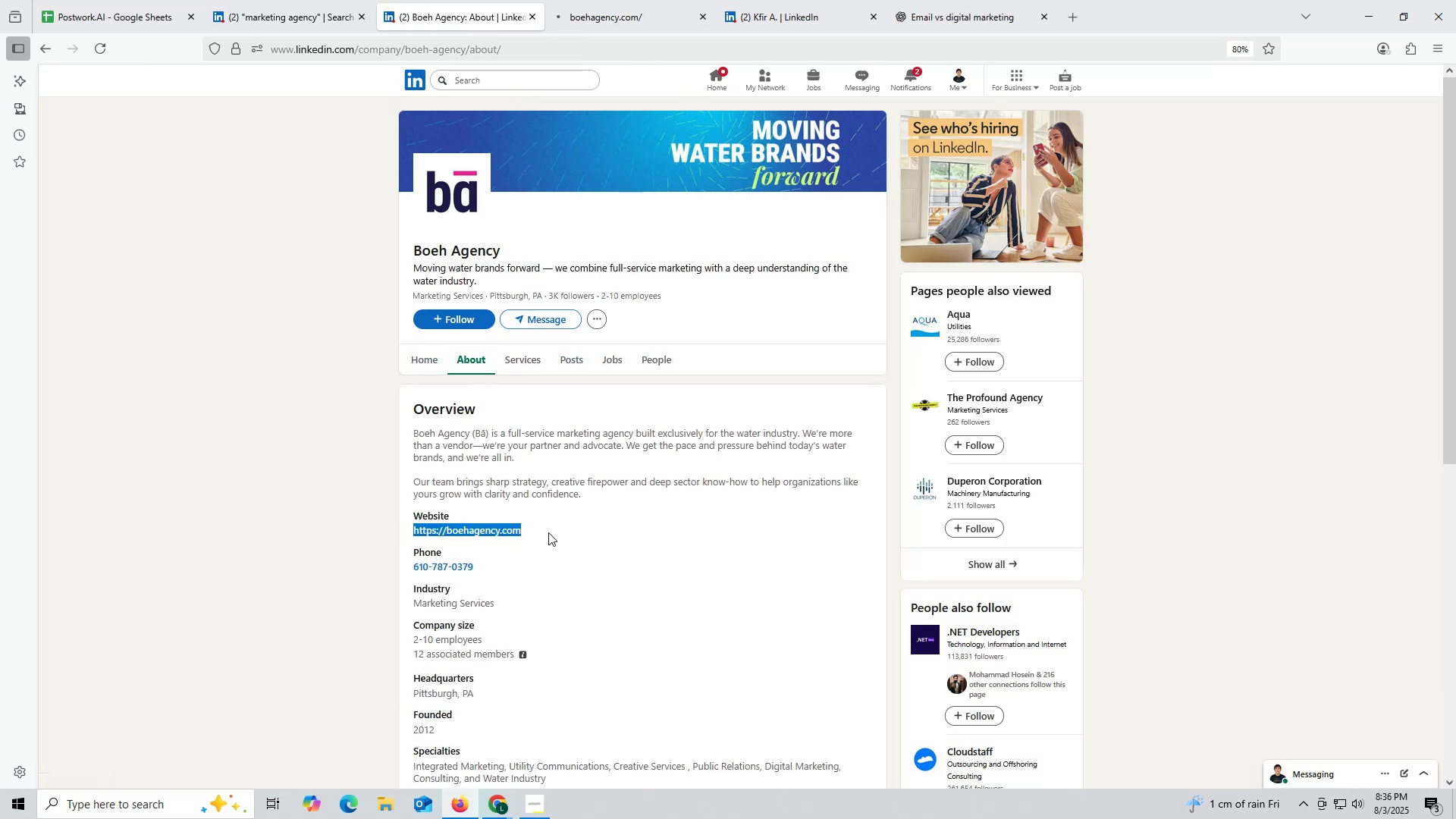 
key(Control+ControlLeft)
 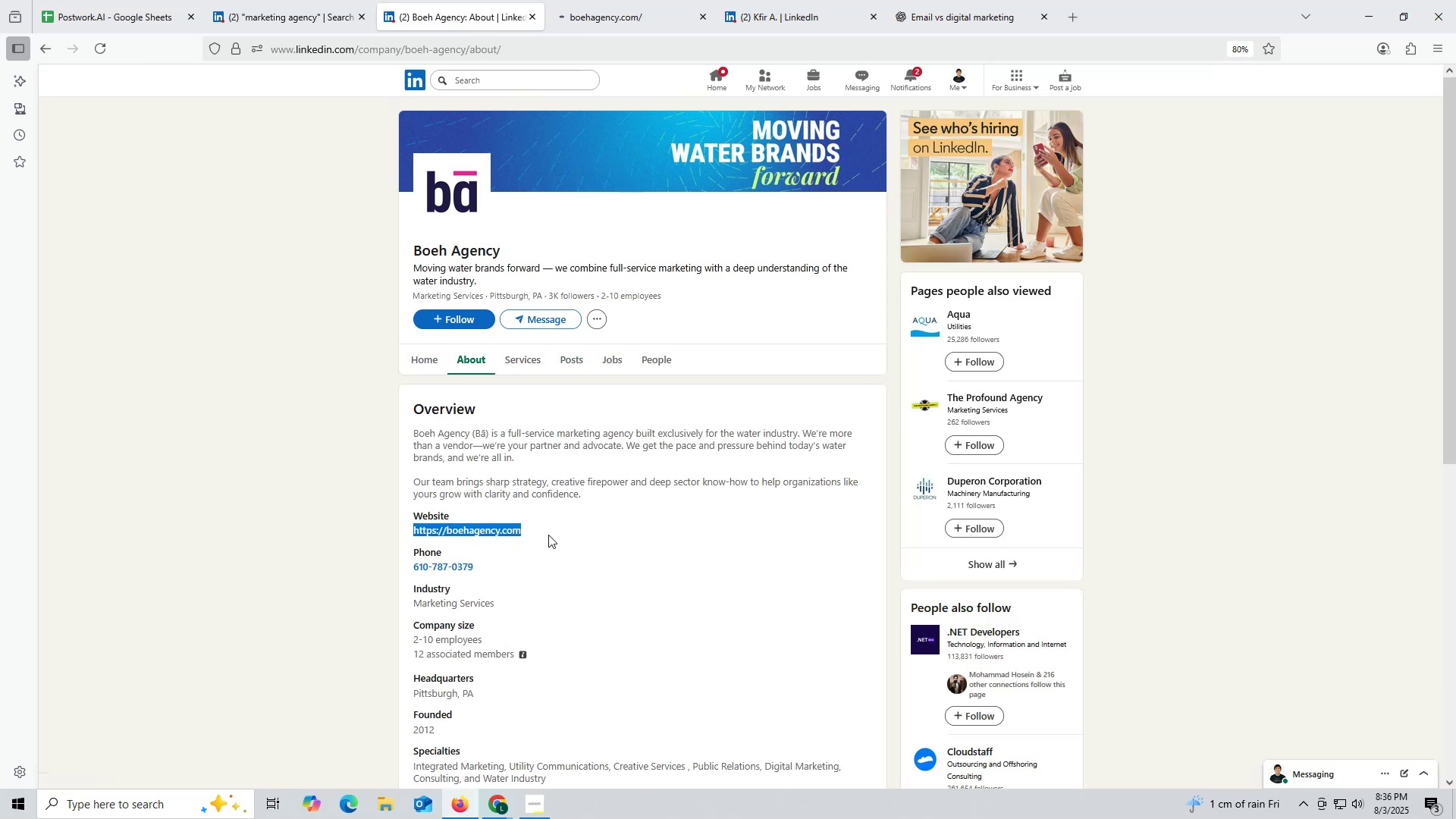 
key(Control+C)
 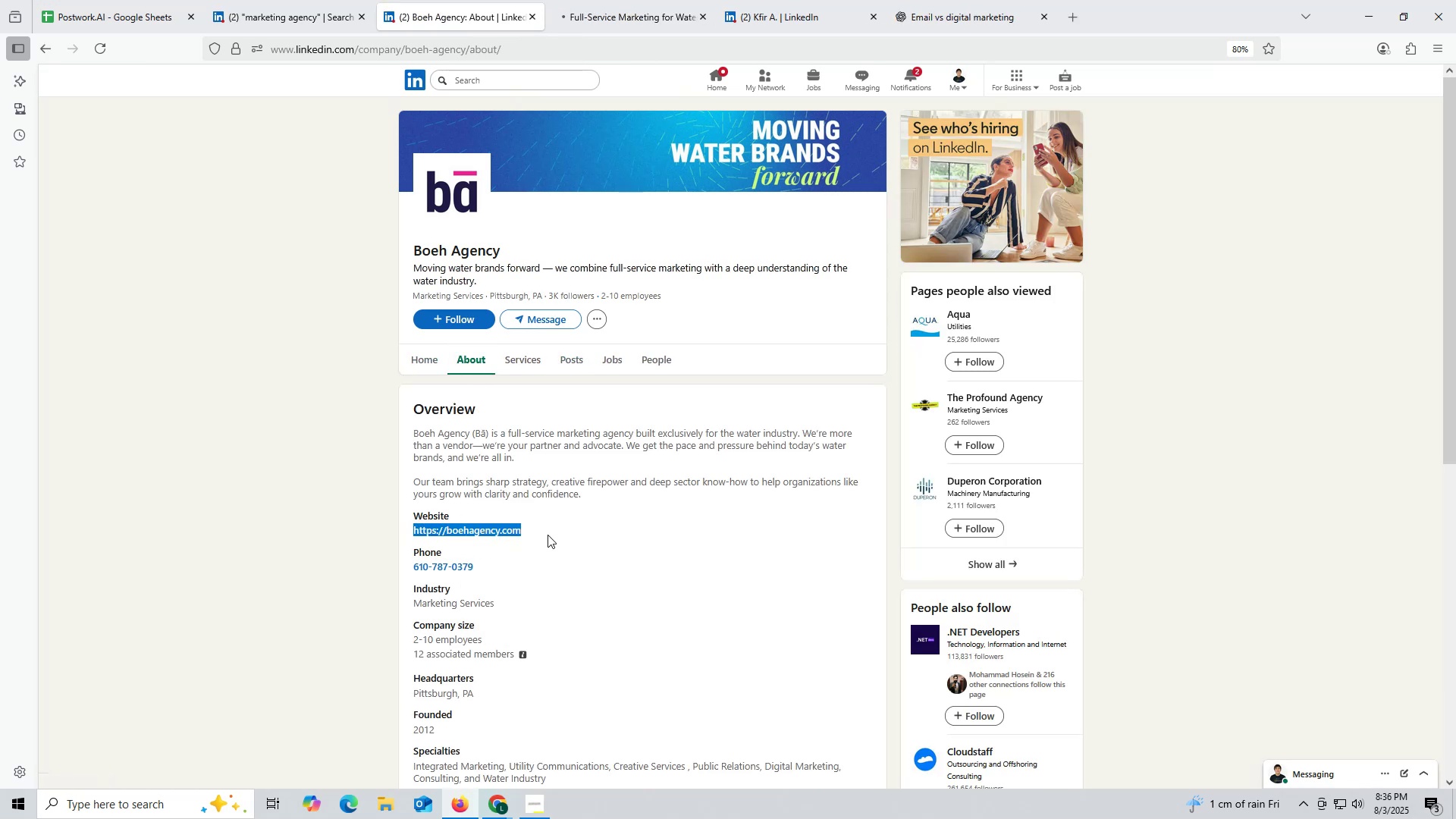 
key(Control+ControlLeft)
 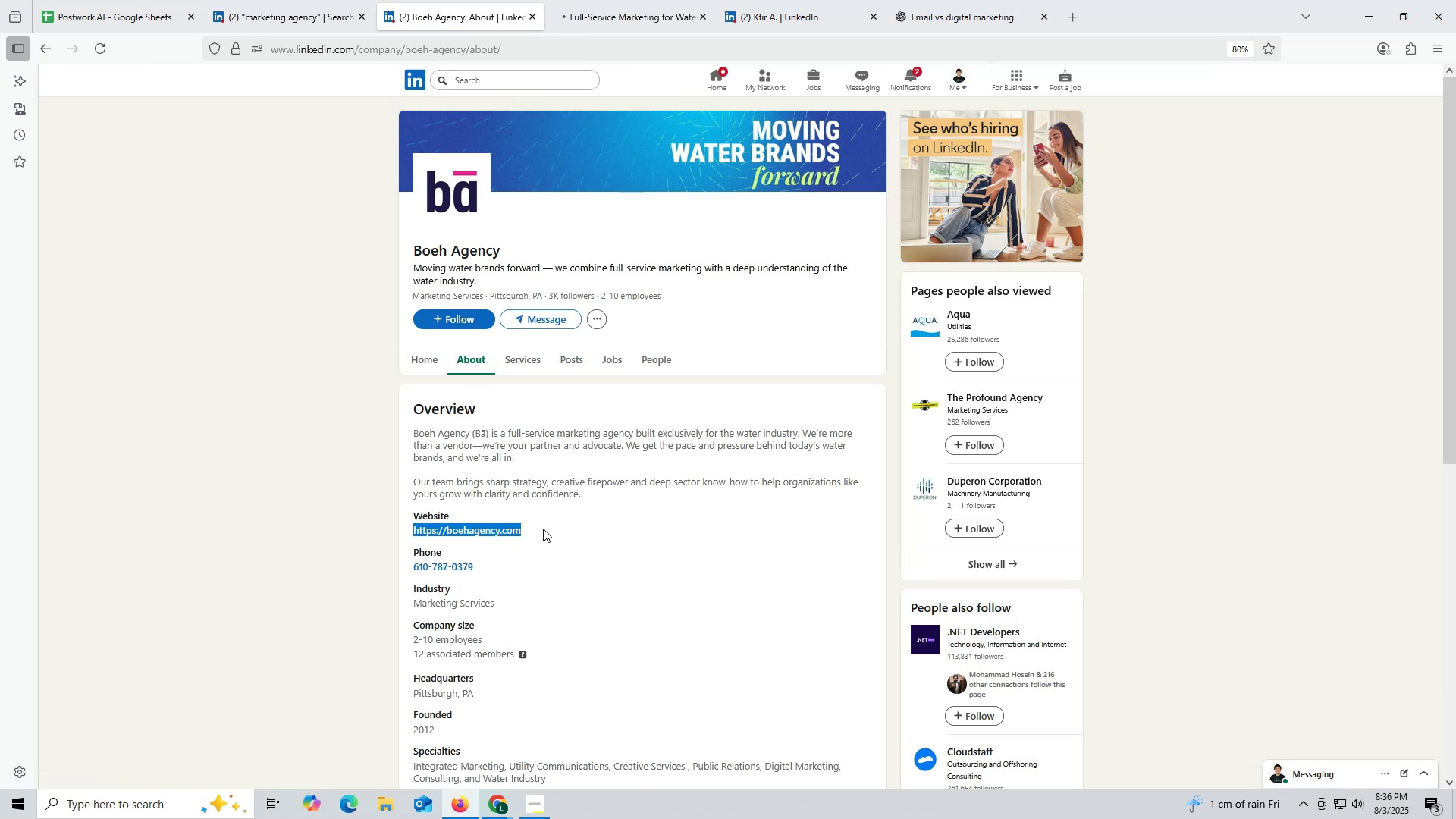 
key(Control+C)
 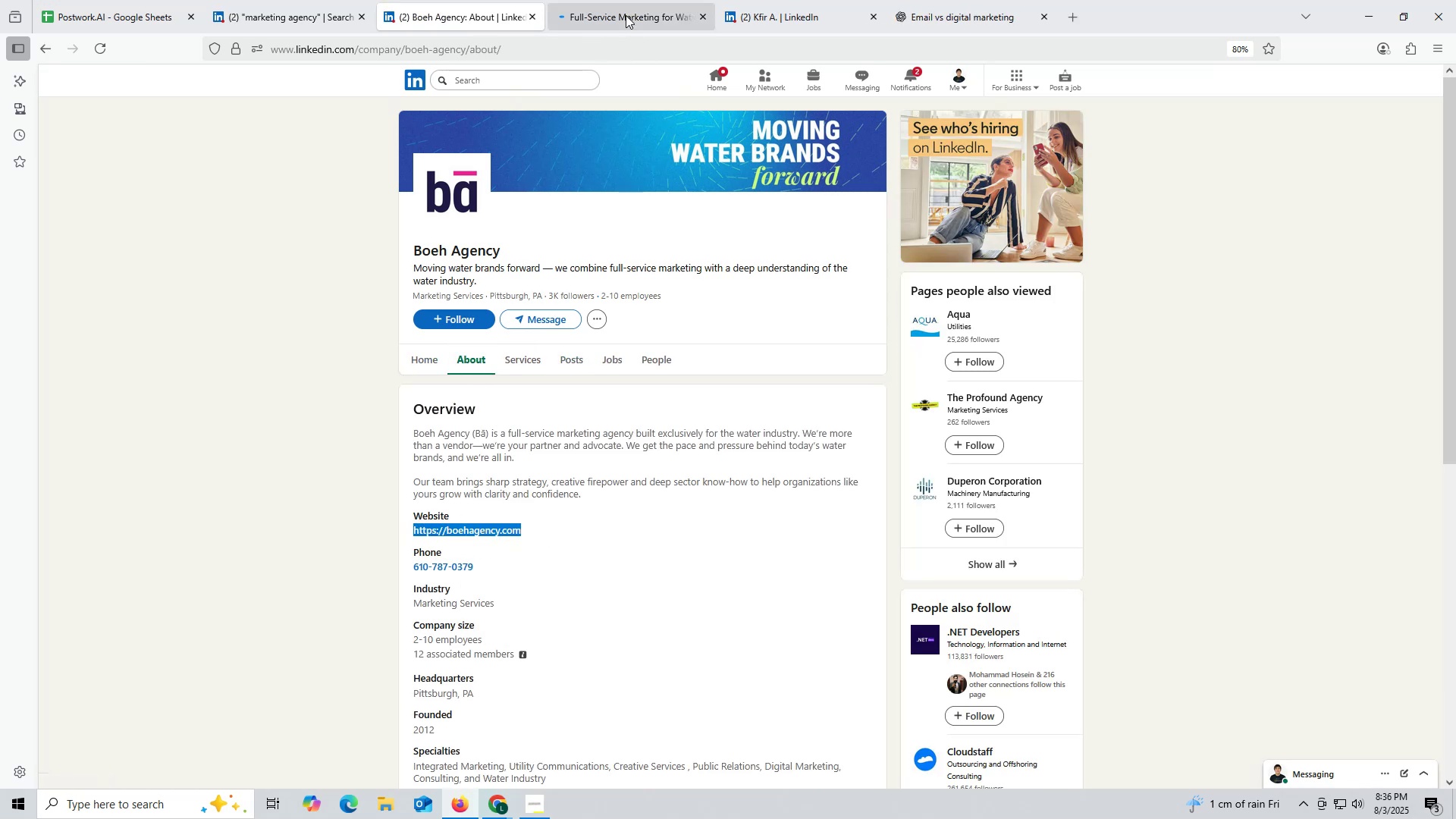 
left_click([626, 10])
 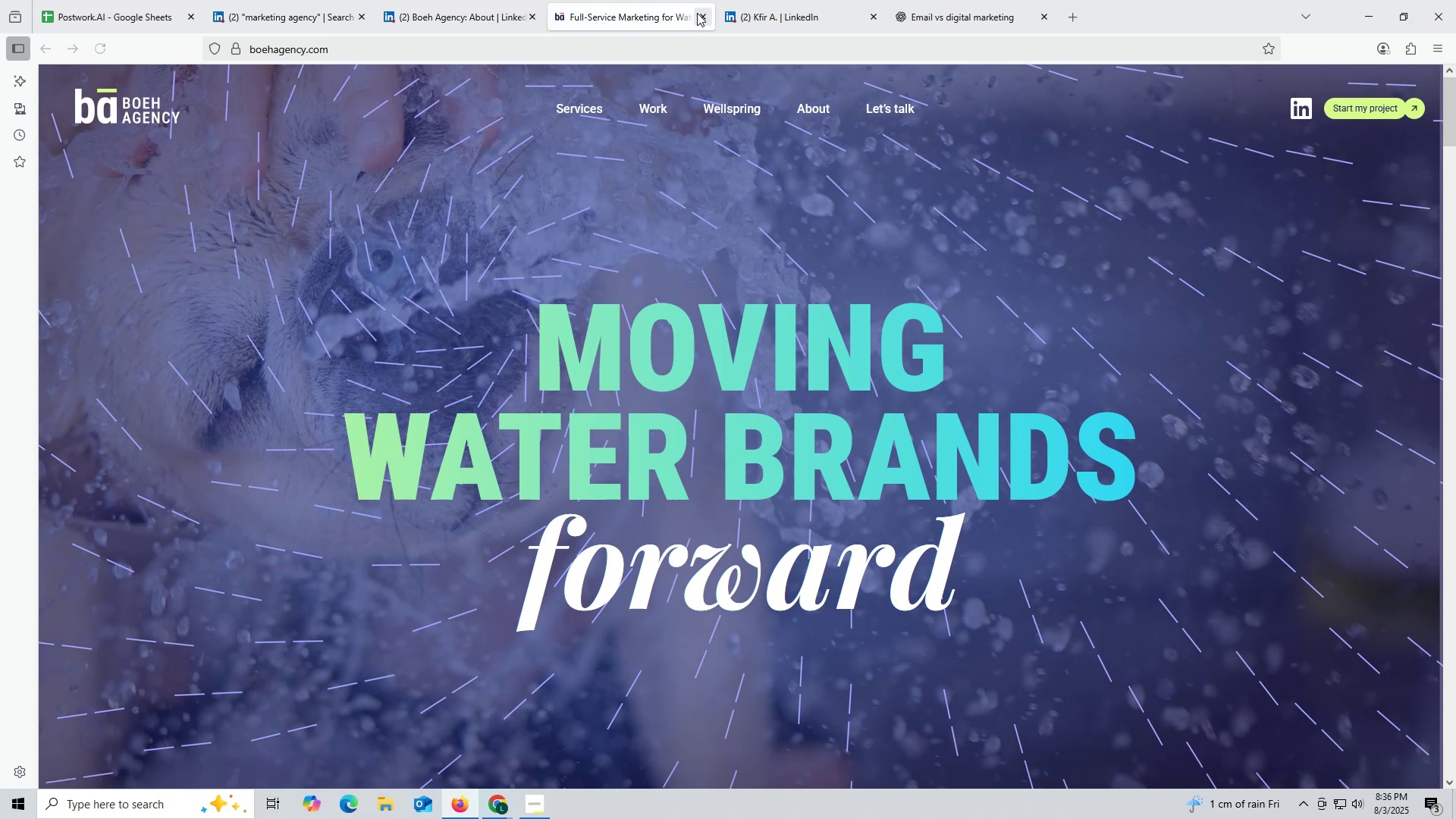 
left_click([697, 13])
 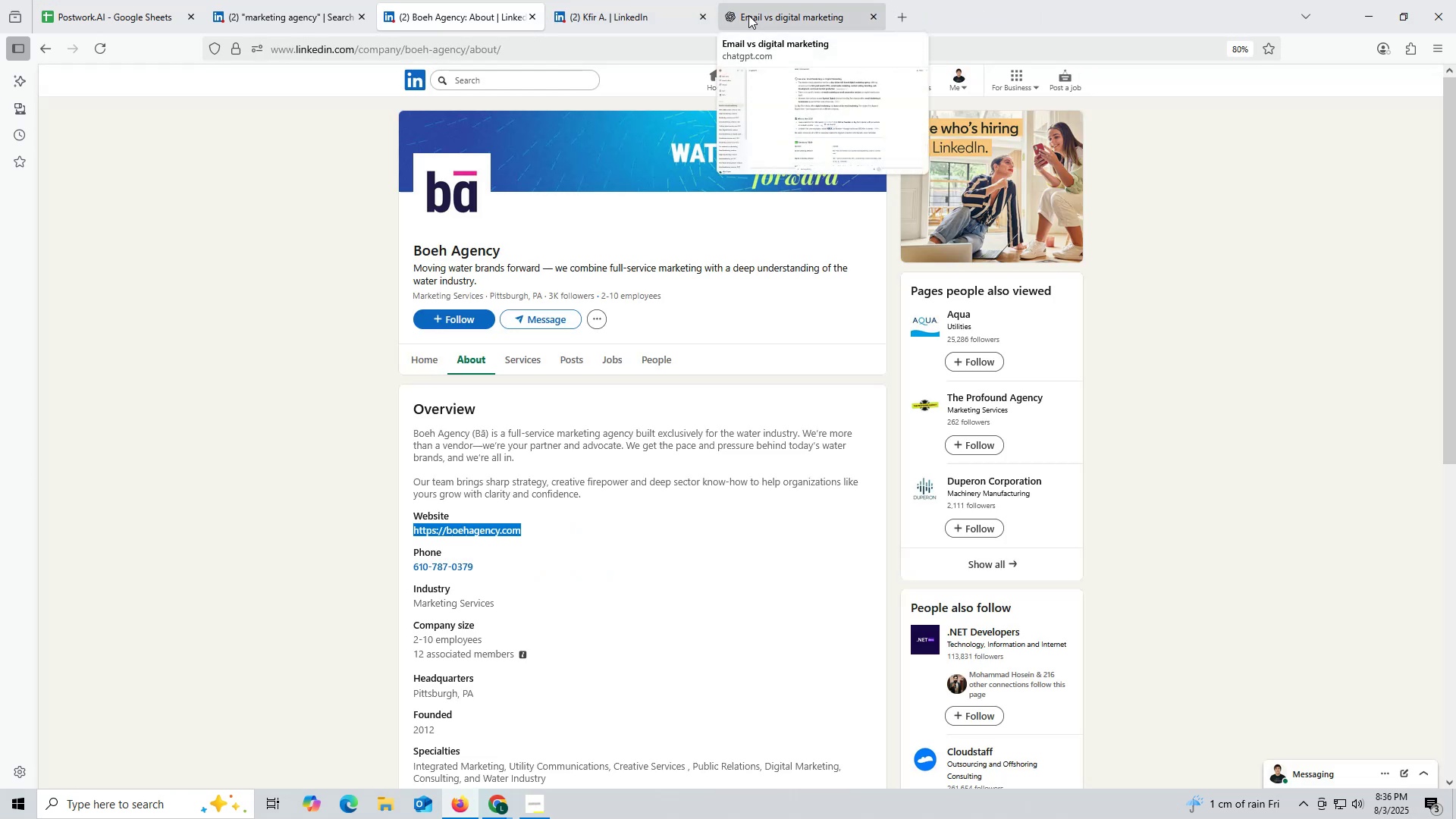 
left_click([748, 15])
 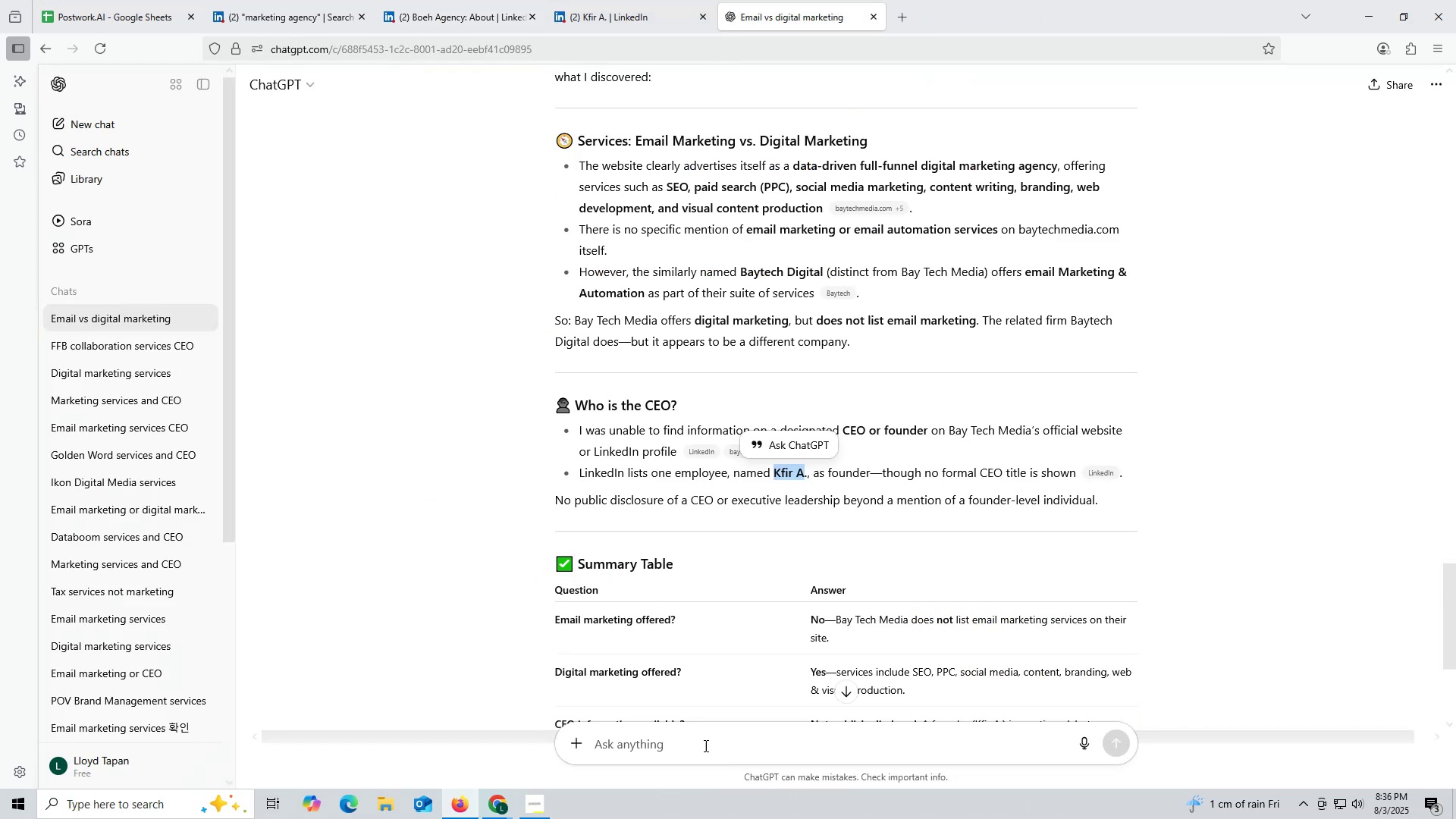 
left_click([705, 747])
 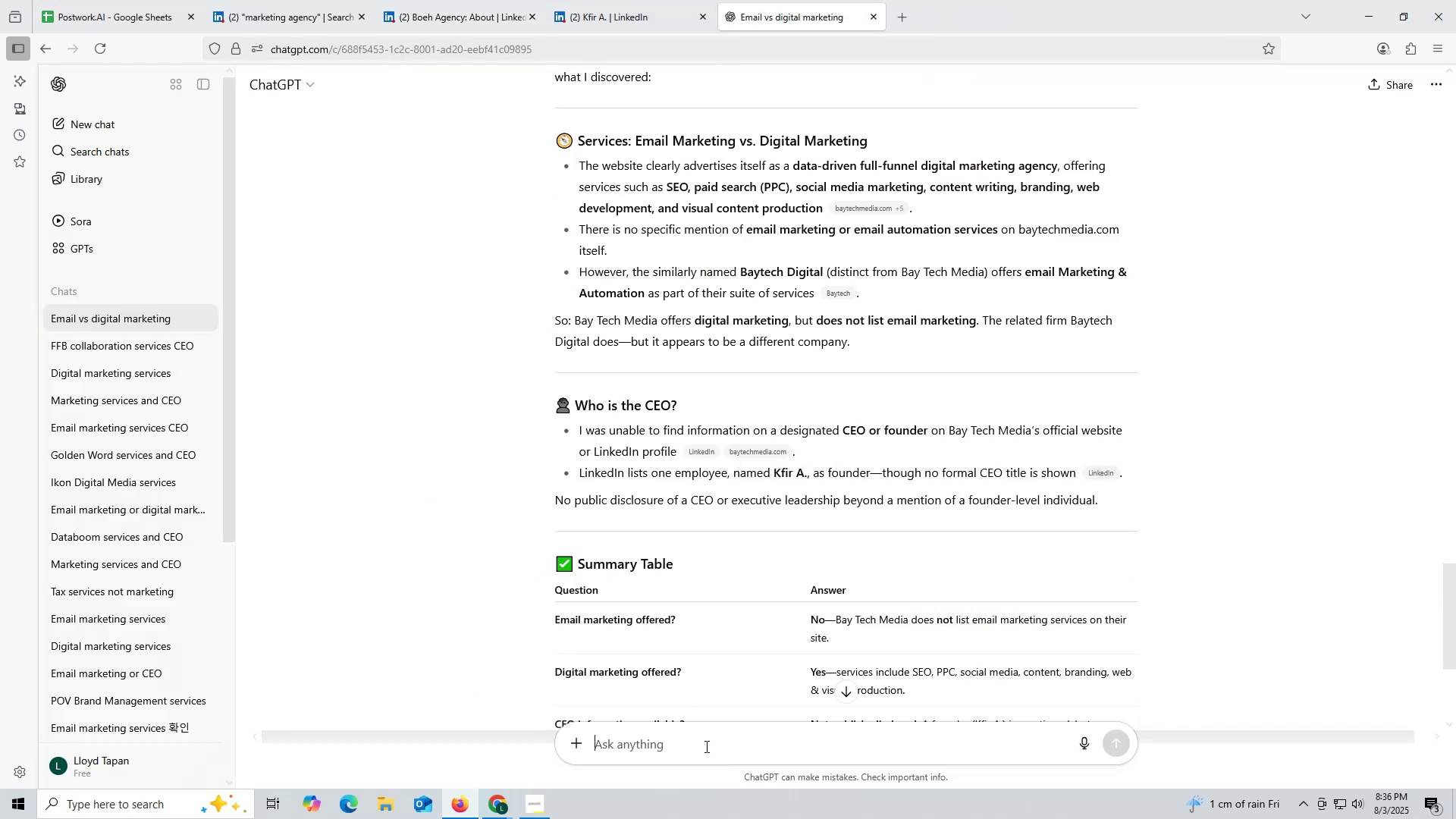 
key(Control+ControlLeft)
 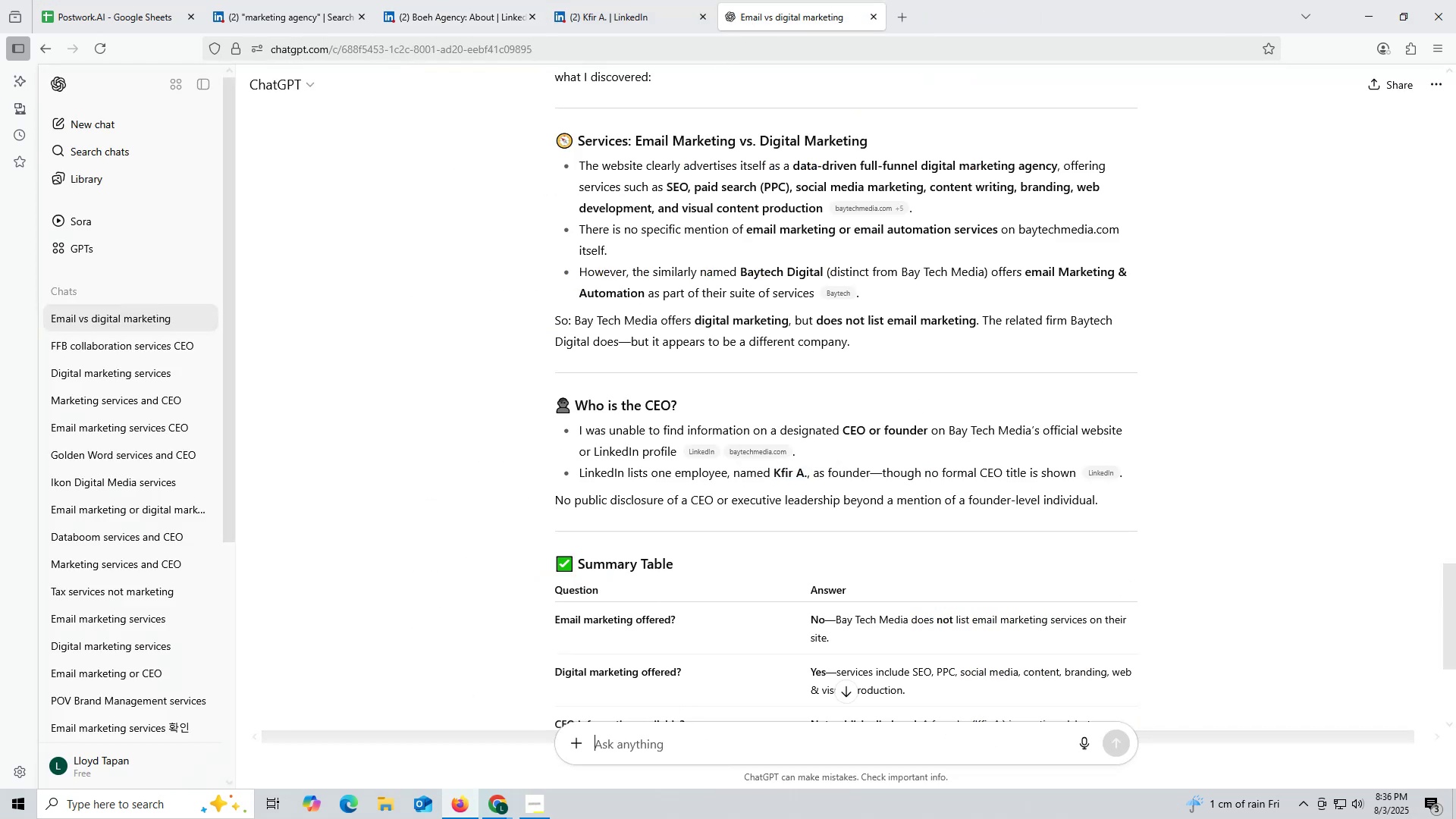 
key(Control+V)
 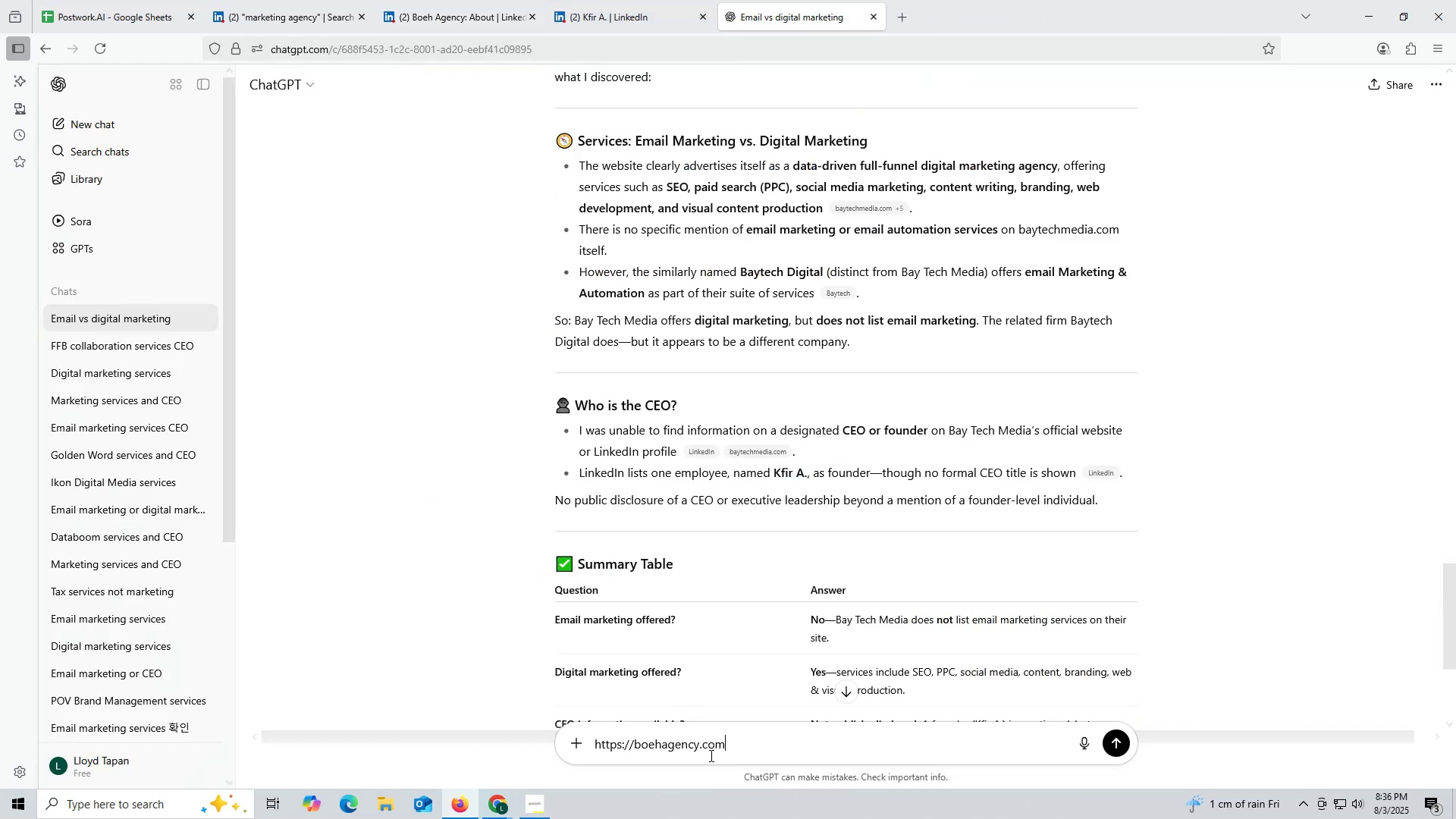 
key(Space)
 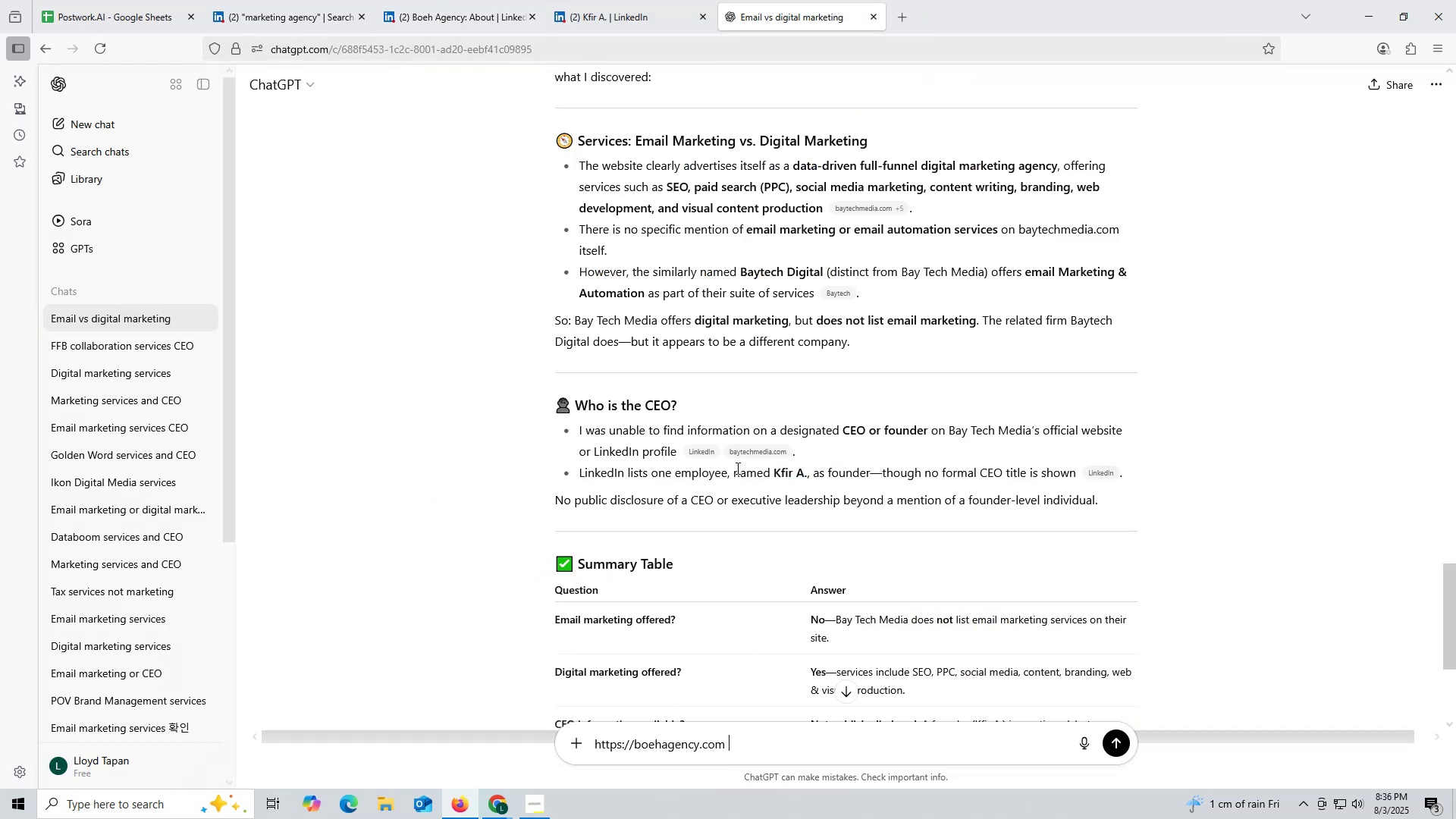 
scroll: coordinate [941, 231], scroll_direction: up, amount: 2.0
 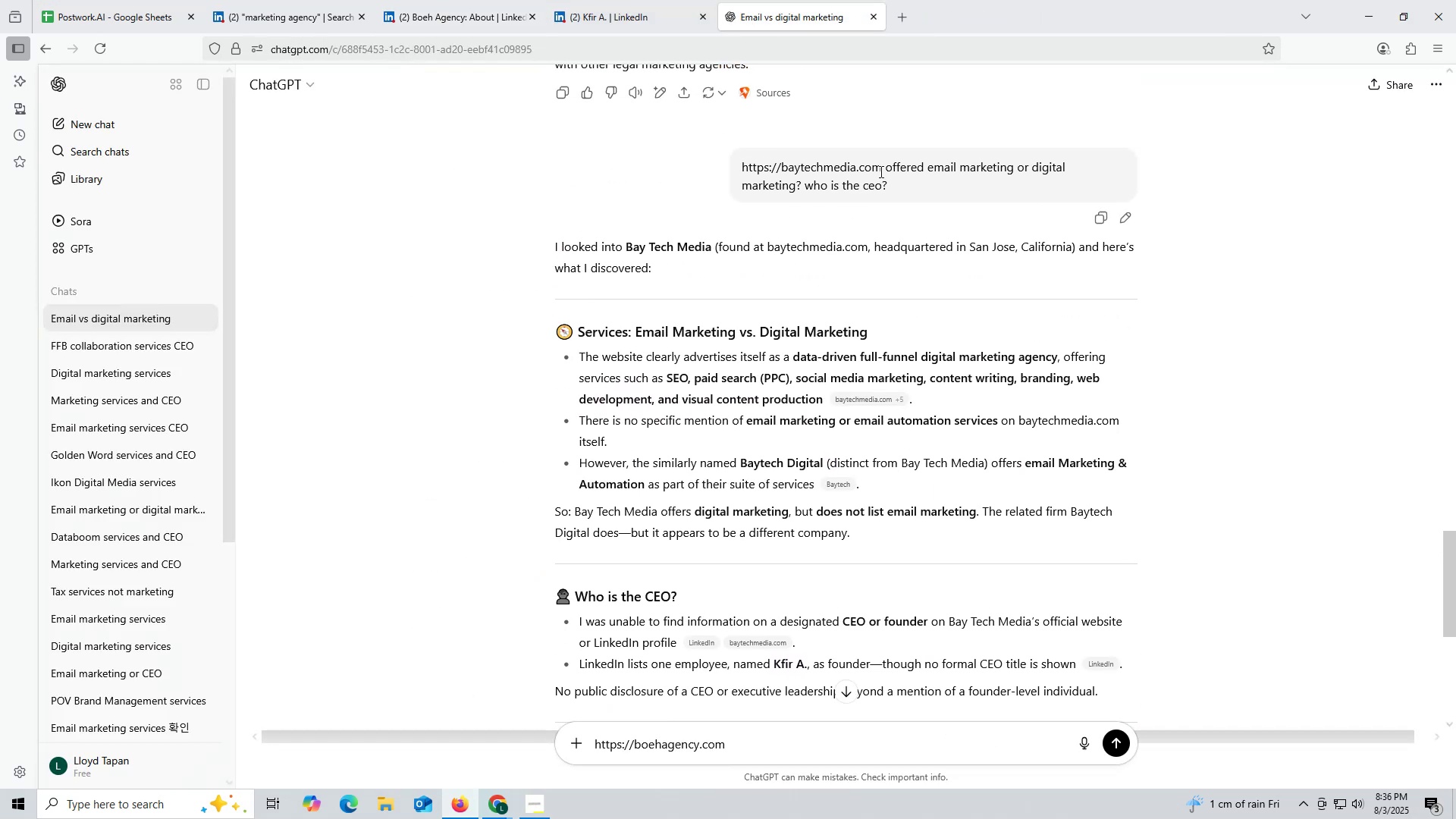 
left_click_drag(start_coordinate=[883, 167], to_coordinate=[909, 180])
 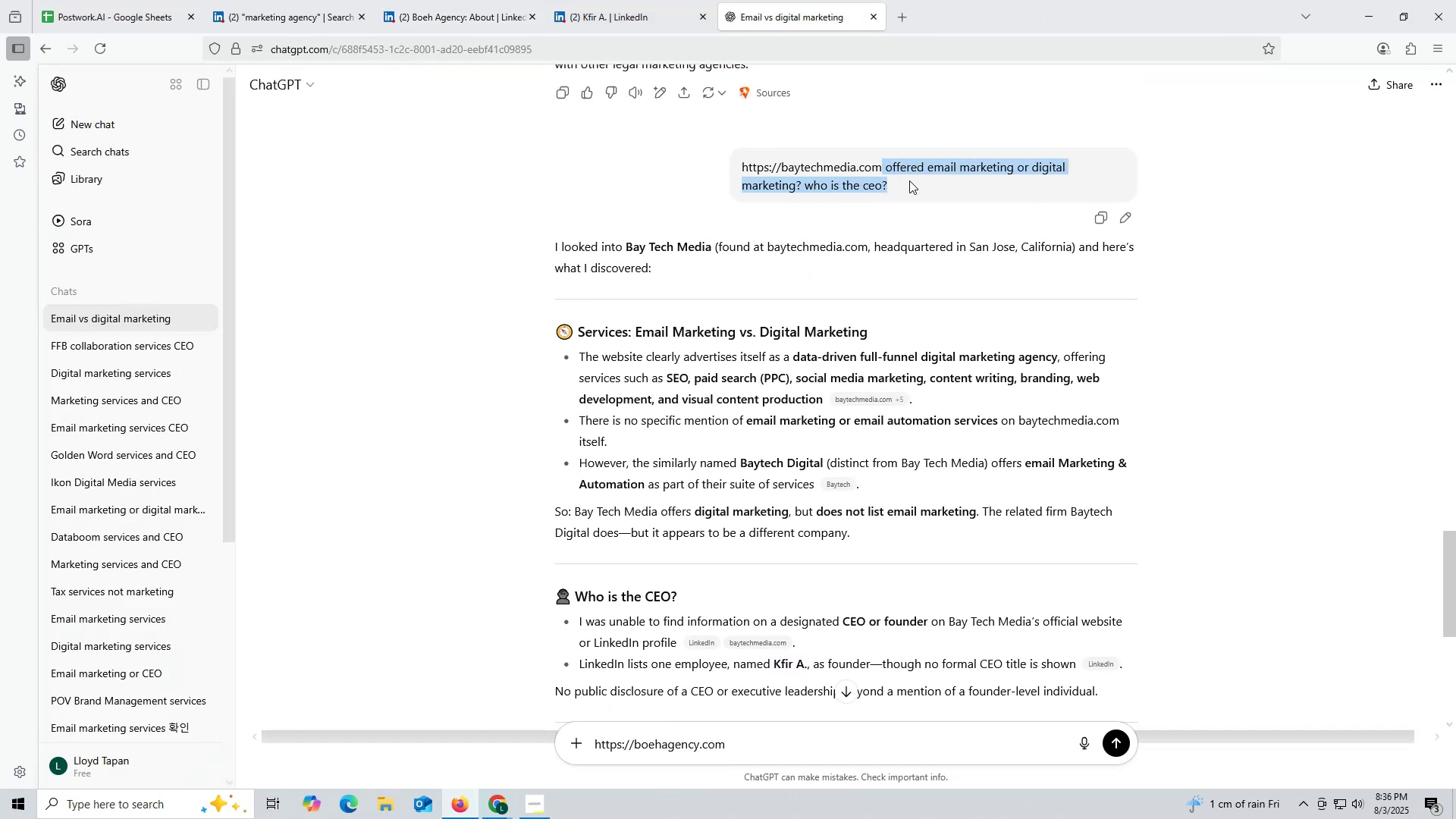 
key(Control+ControlLeft)
 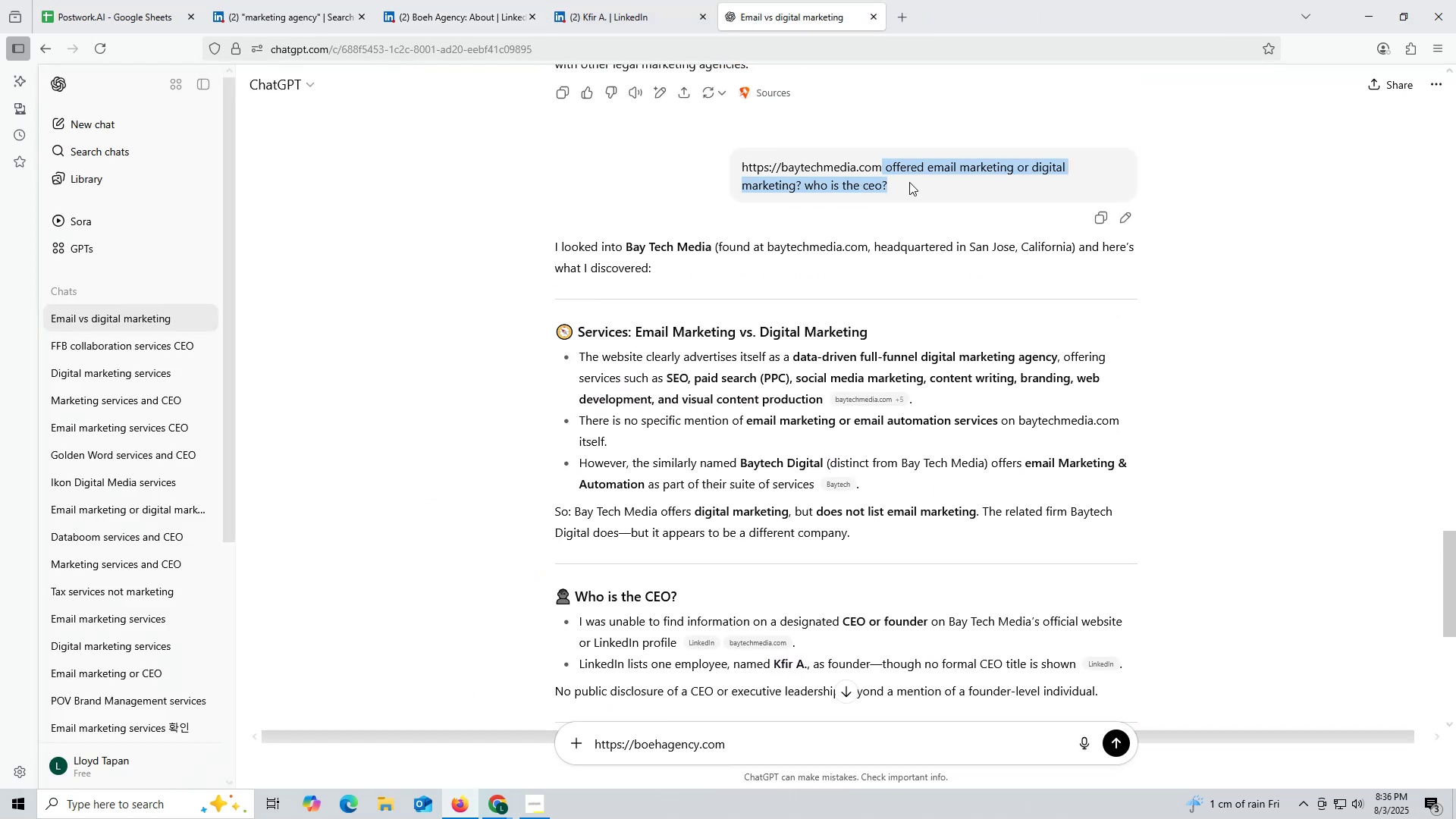 
key(Control+C)
 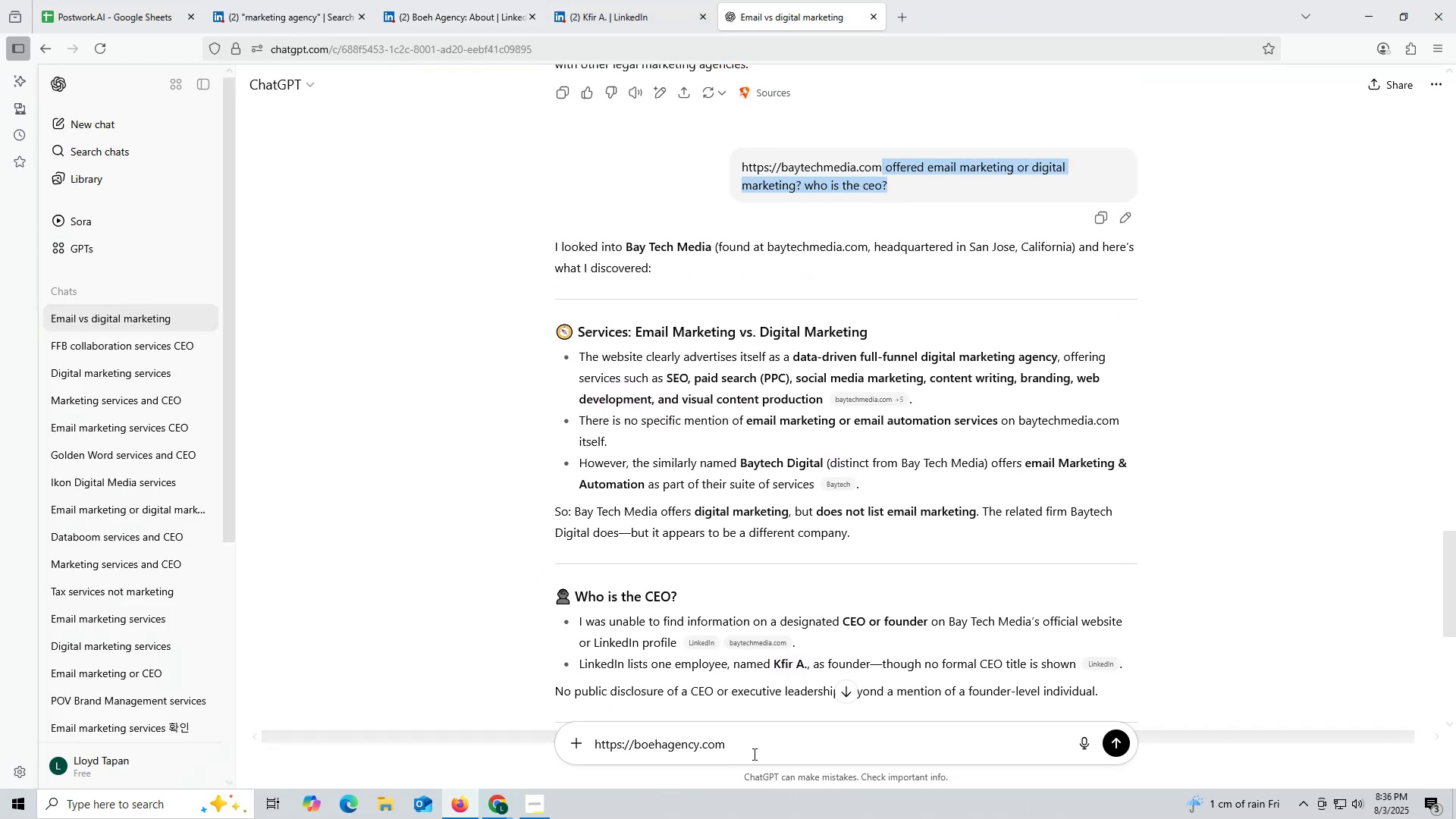 
left_click([755, 745])
 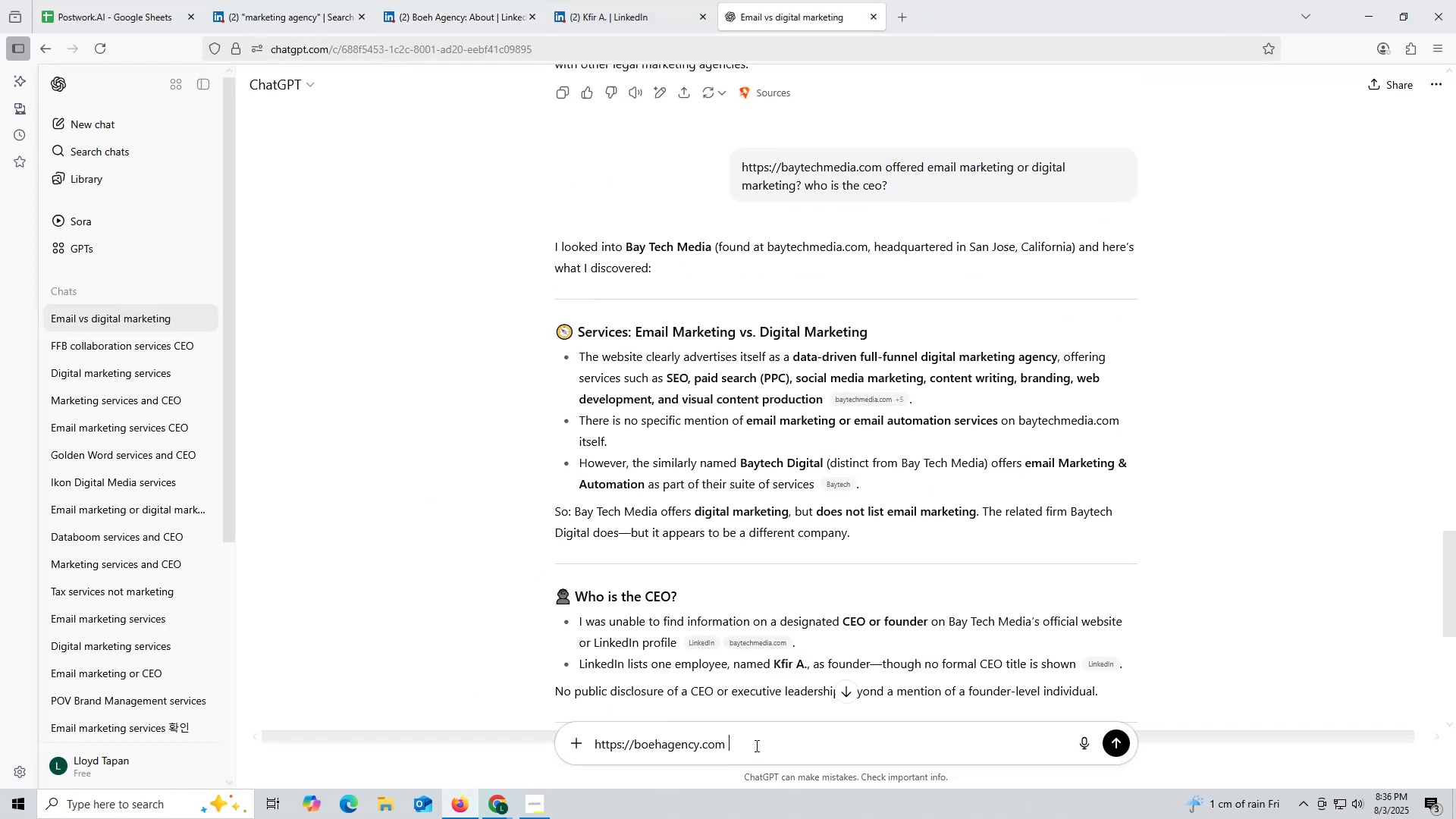 
key(Control+ControlLeft)
 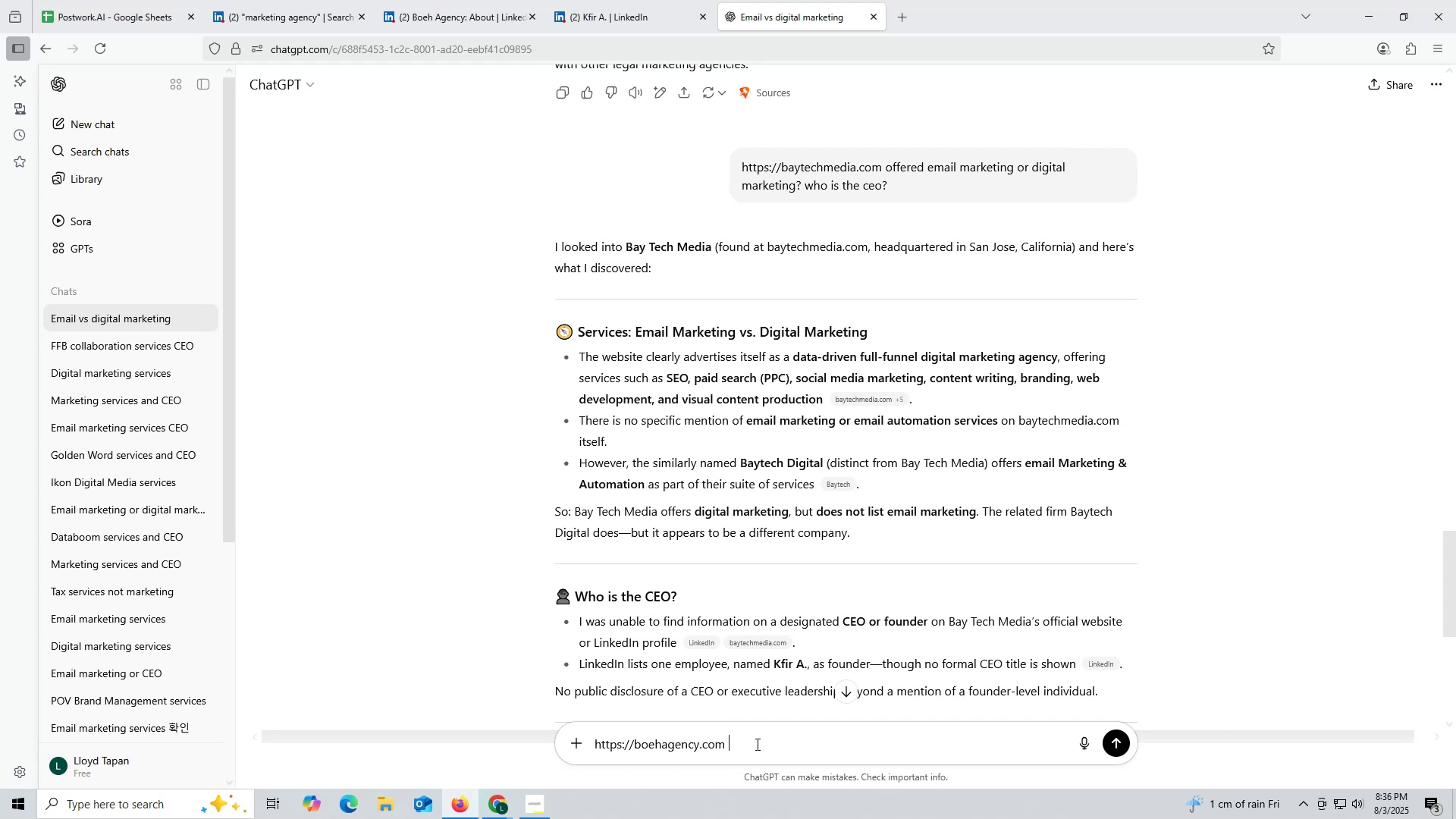 
key(Control+V)
 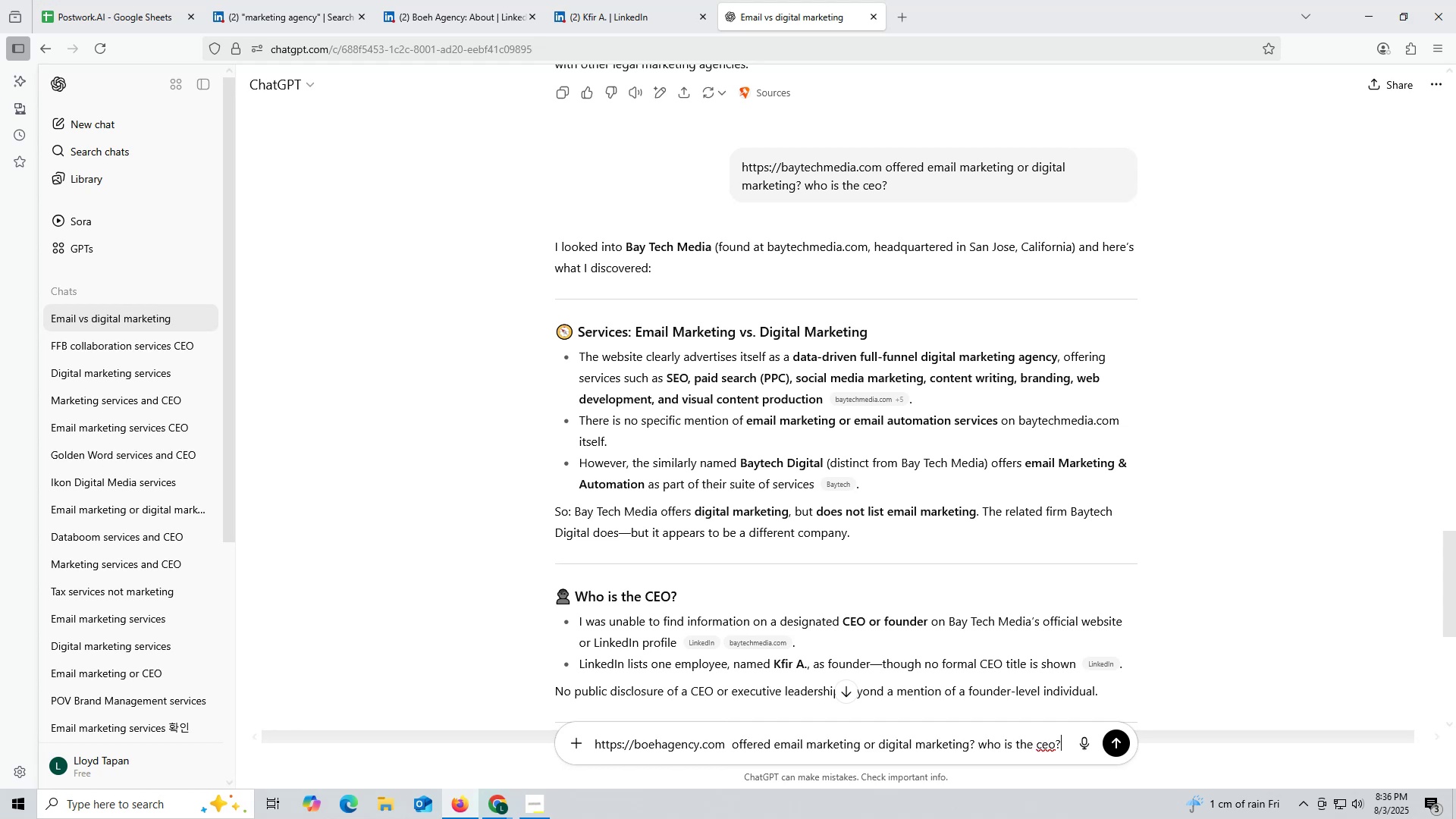 
key(Enter)
 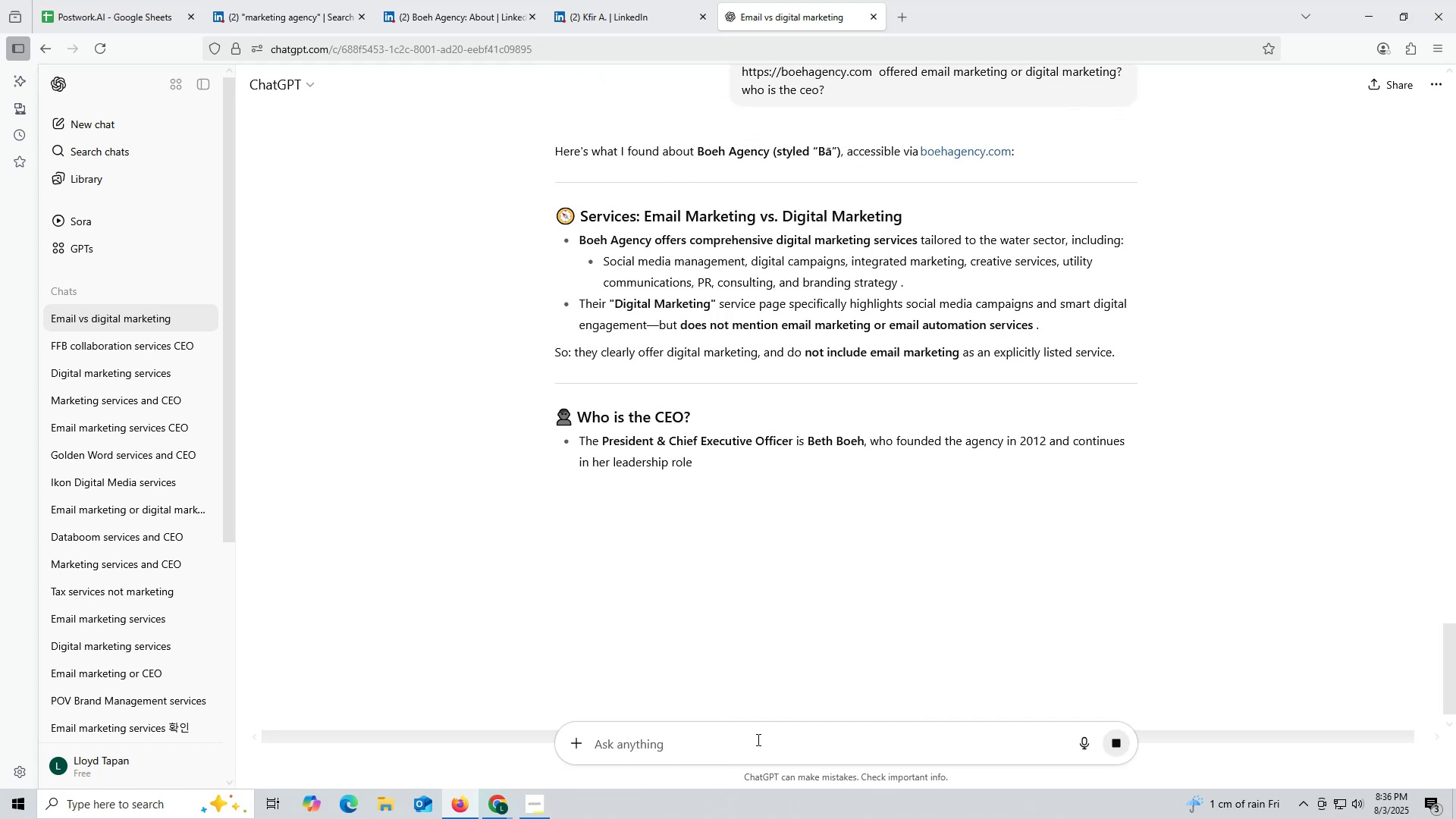 
wait(10.35)
 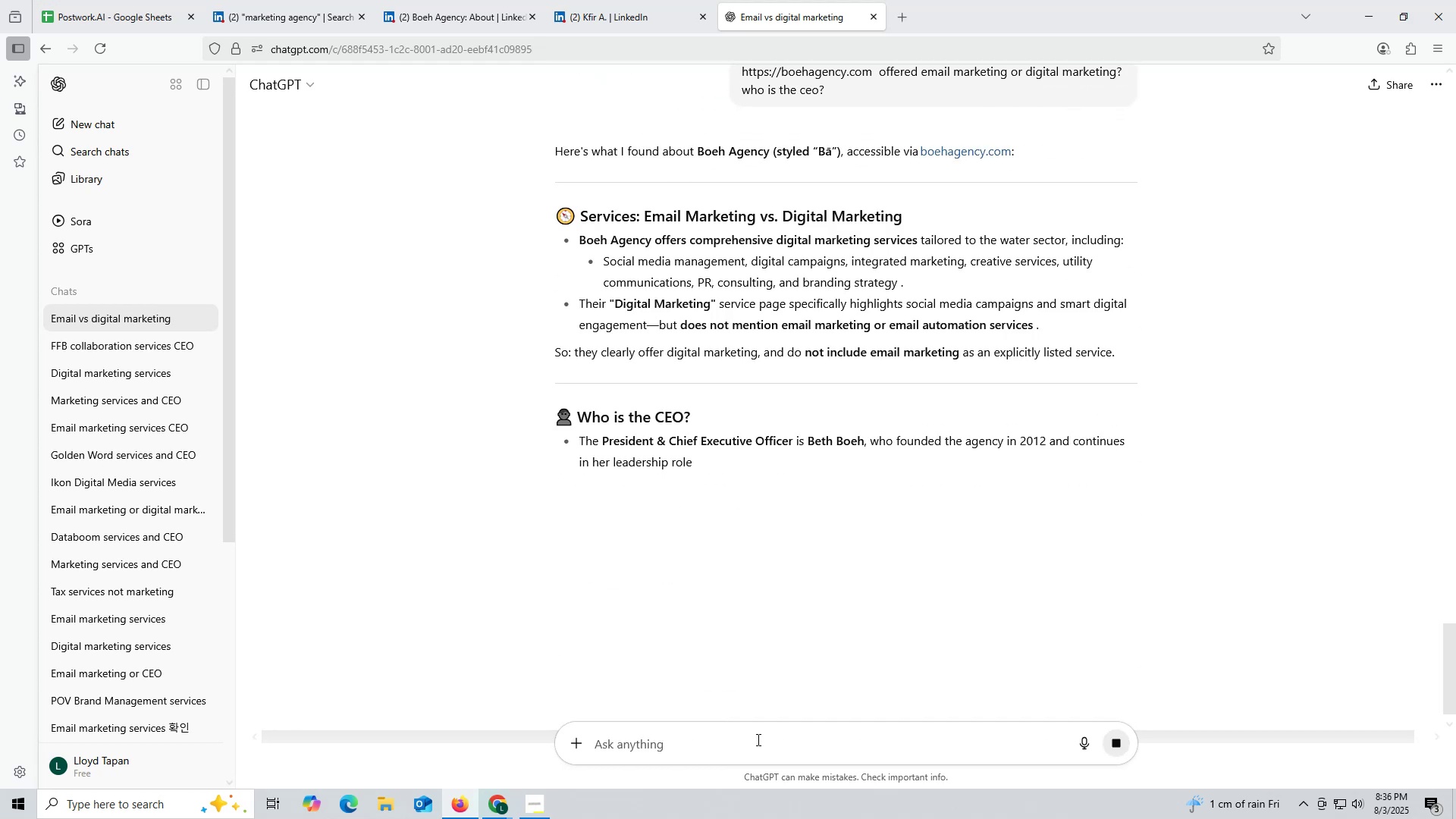 
scroll: coordinate [686, 305], scroll_direction: down, amount: 1.0
 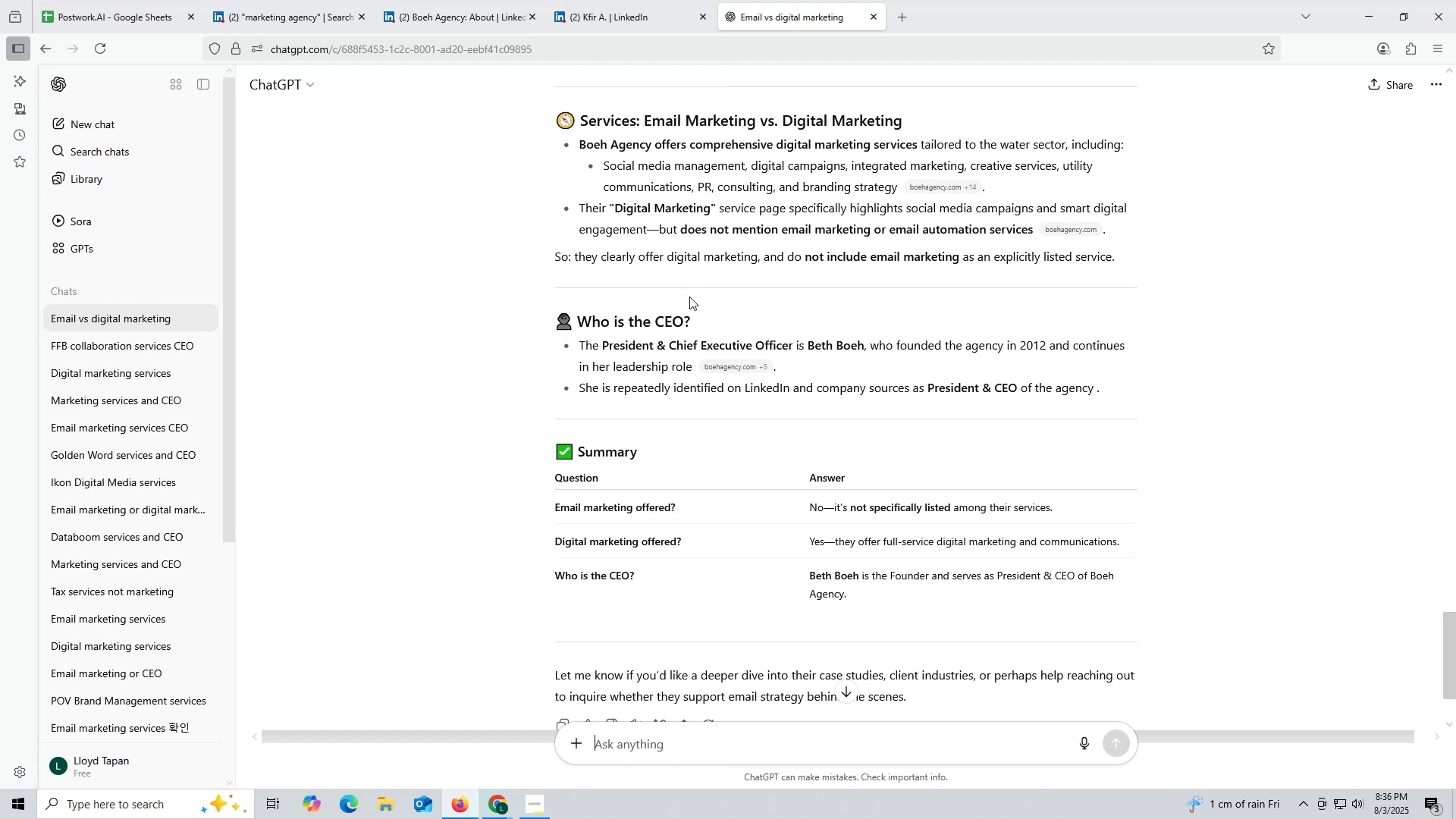 
scroll: coordinate [689, 295], scroll_direction: up, amount: 1.0
 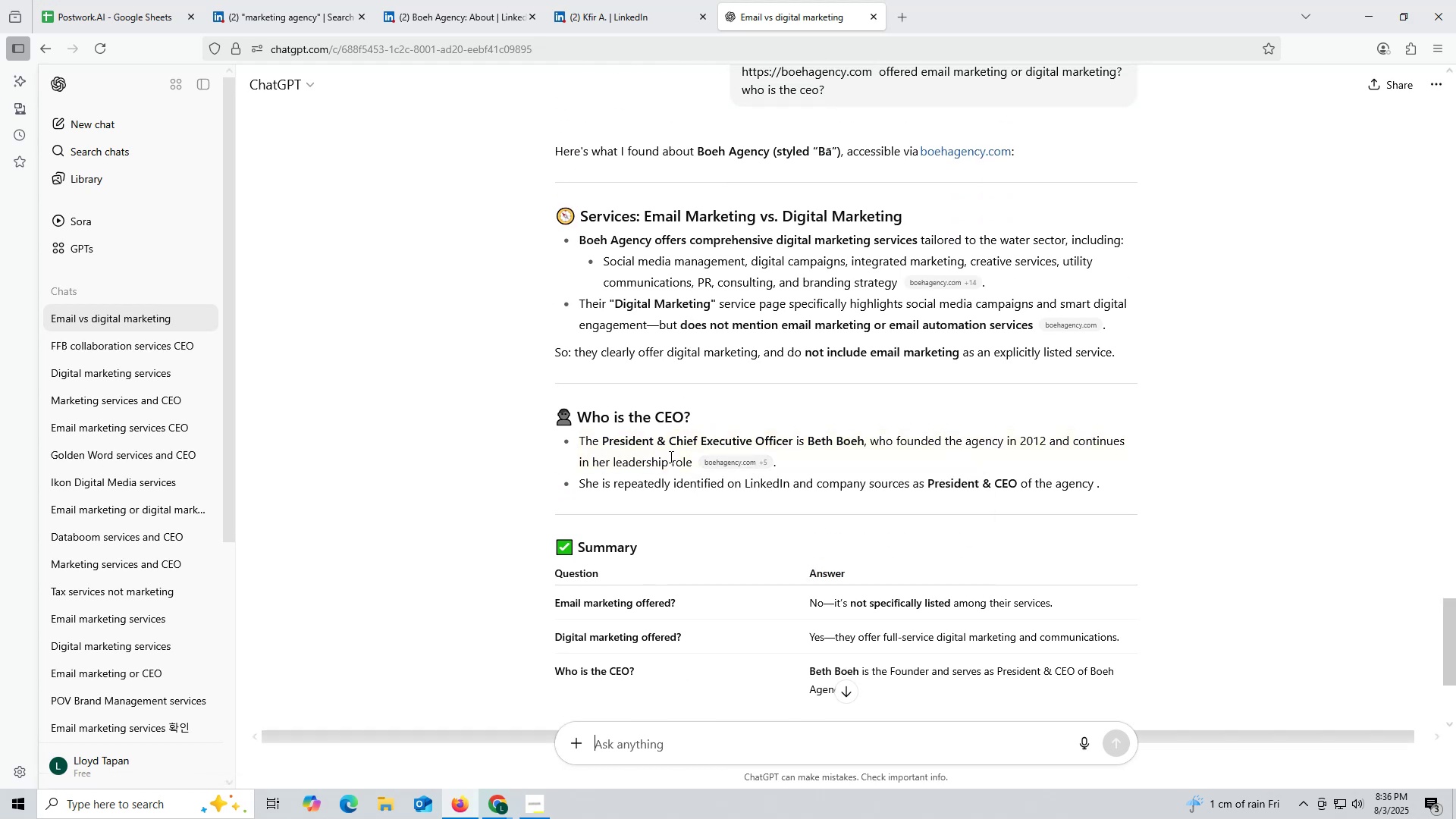 
wait(7.92)
 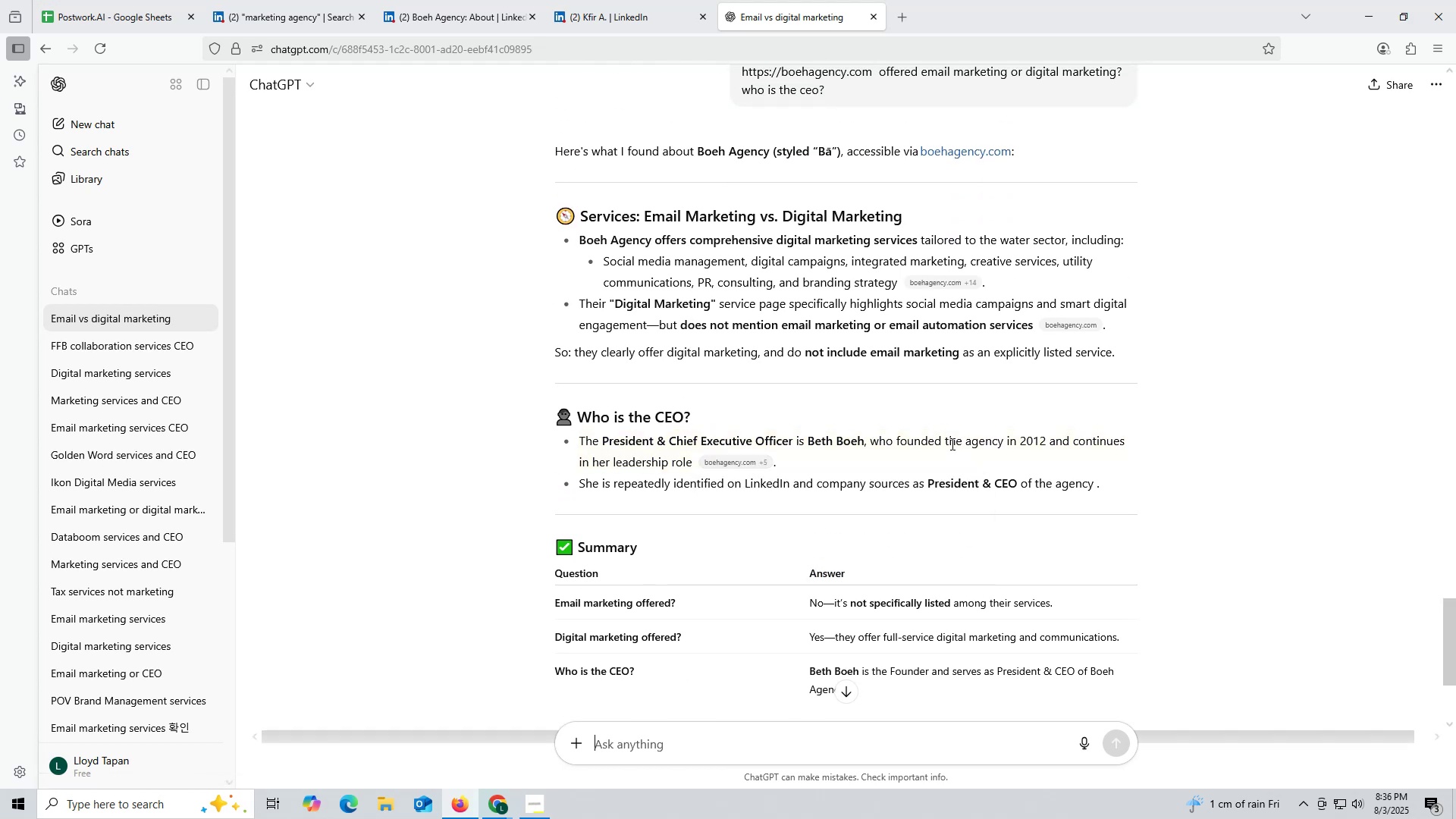 
left_click_drag(start_coordinate=[808, 438], to_coordinate=[861, 444])
 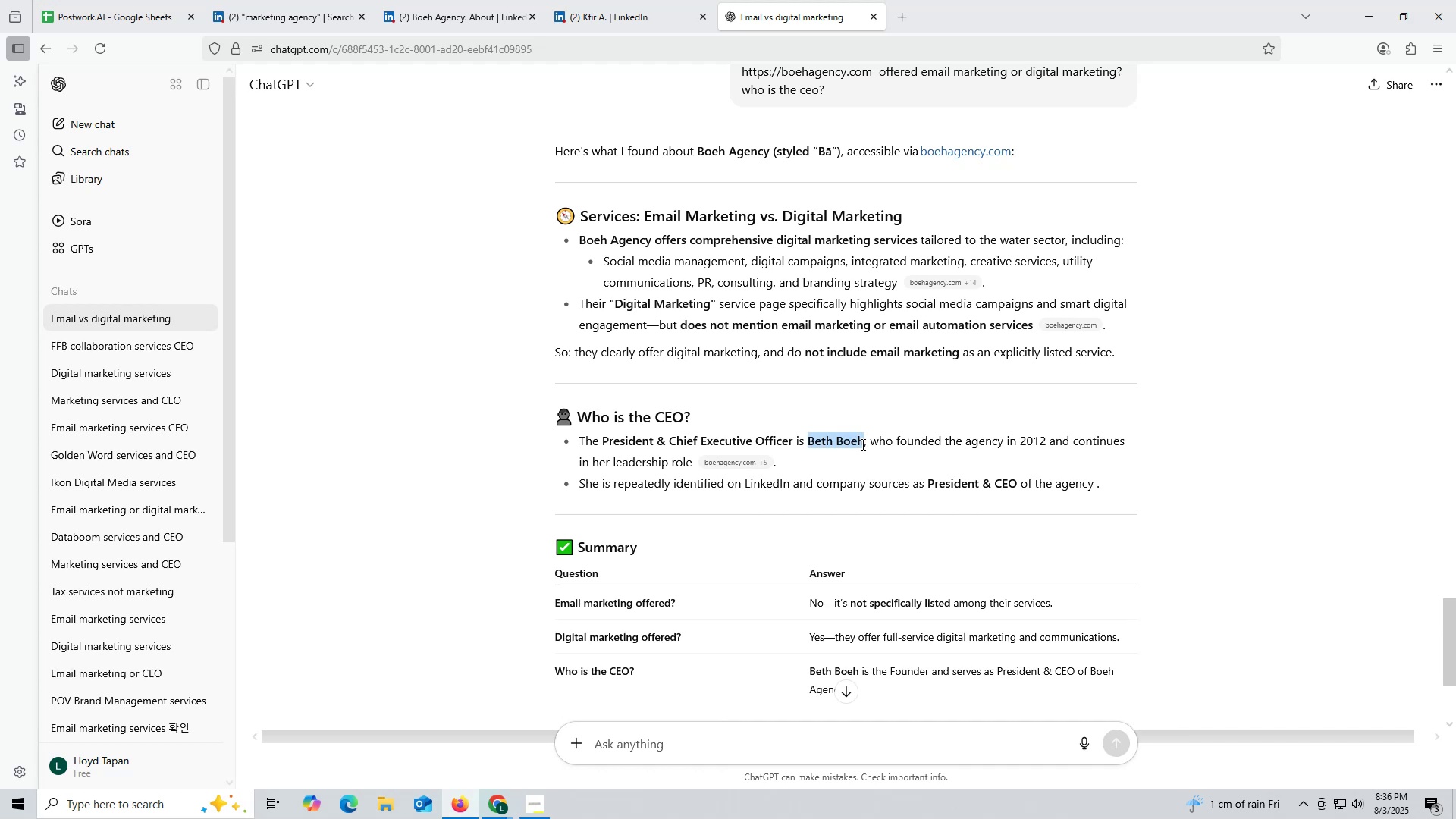 
key(Control+ControlLeft)
 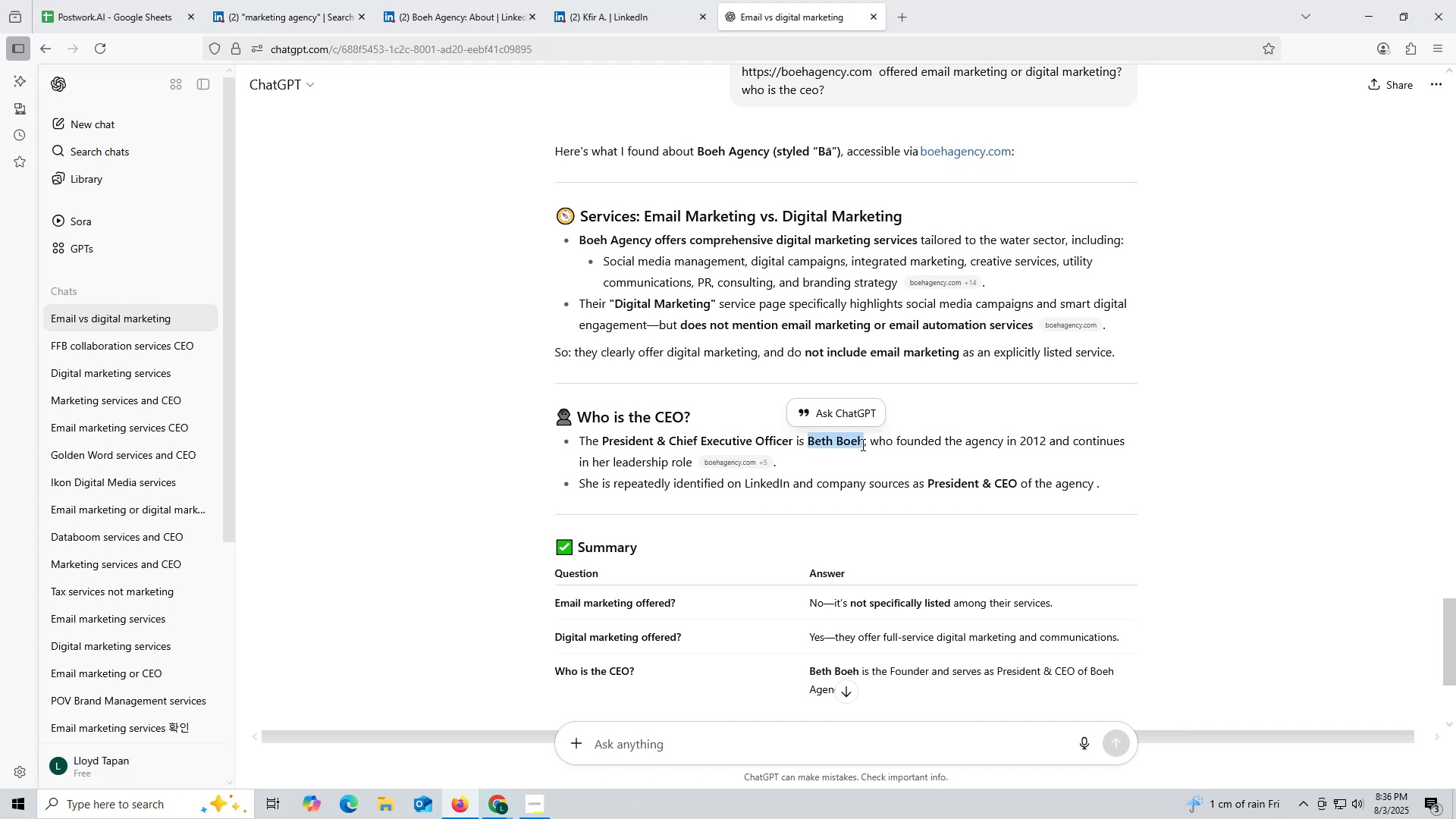 
key(Control+C)
 